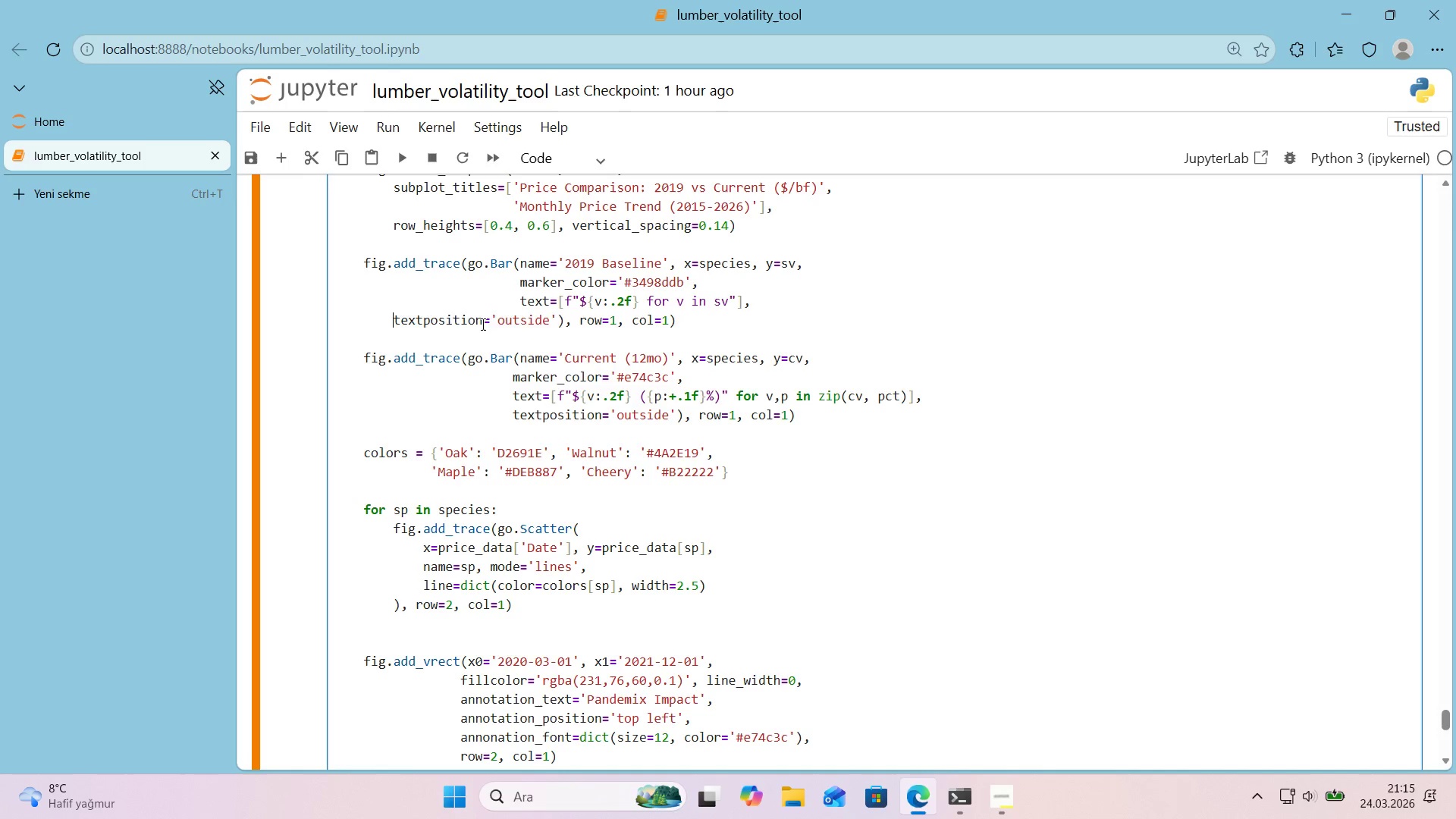 
key(Backspace)
 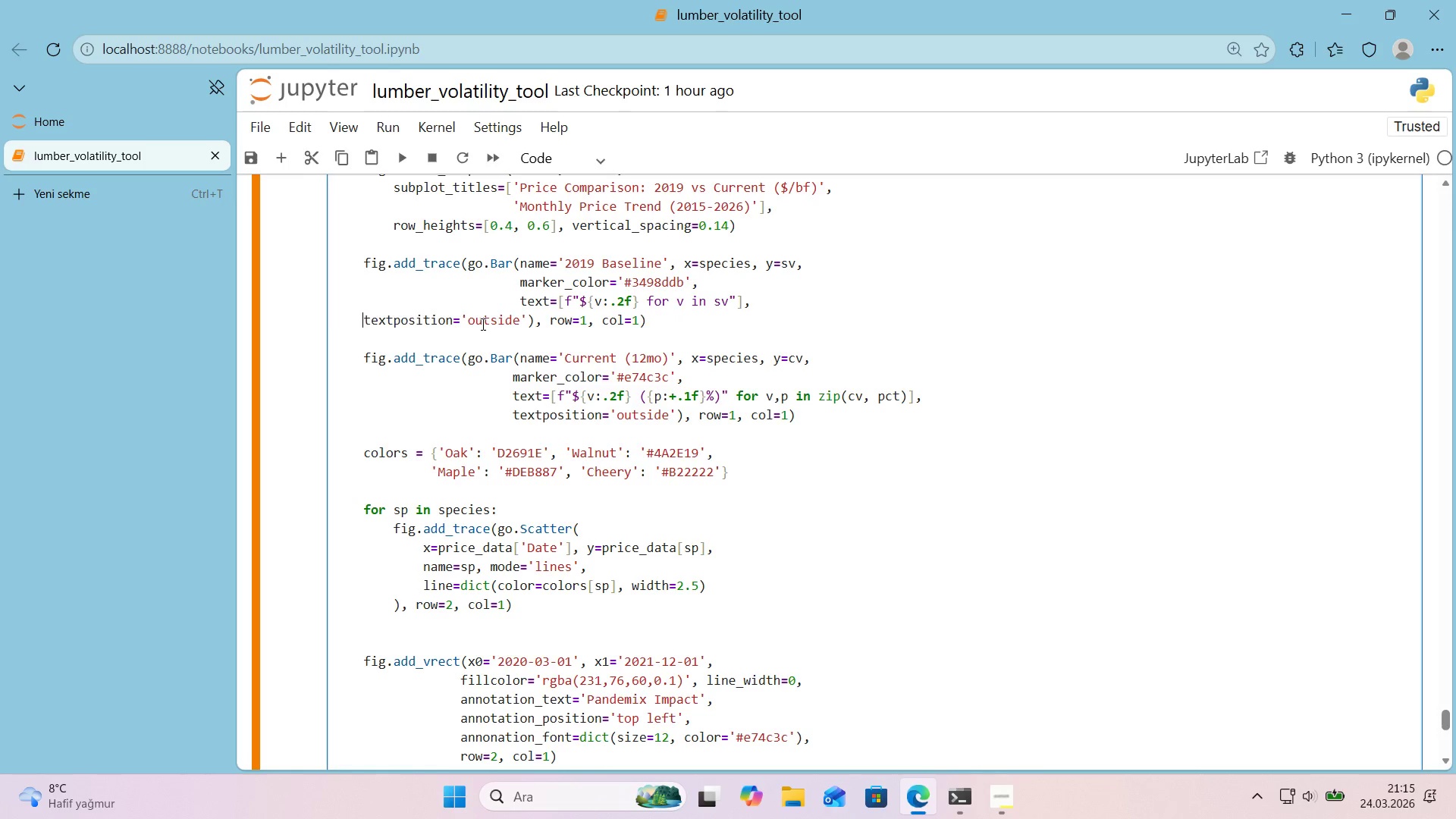 
key(Backspace)
 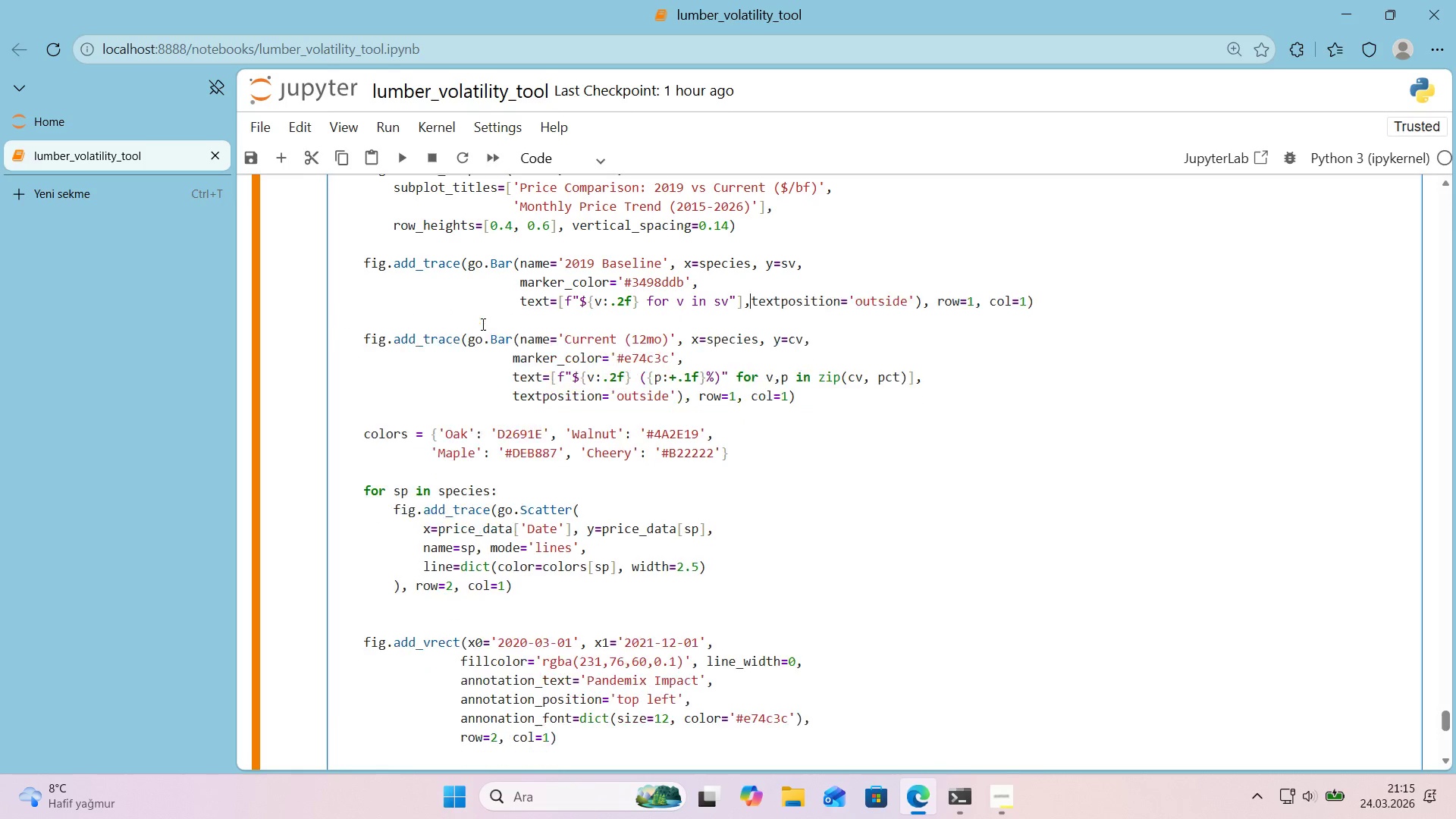 
key(Backspace)
 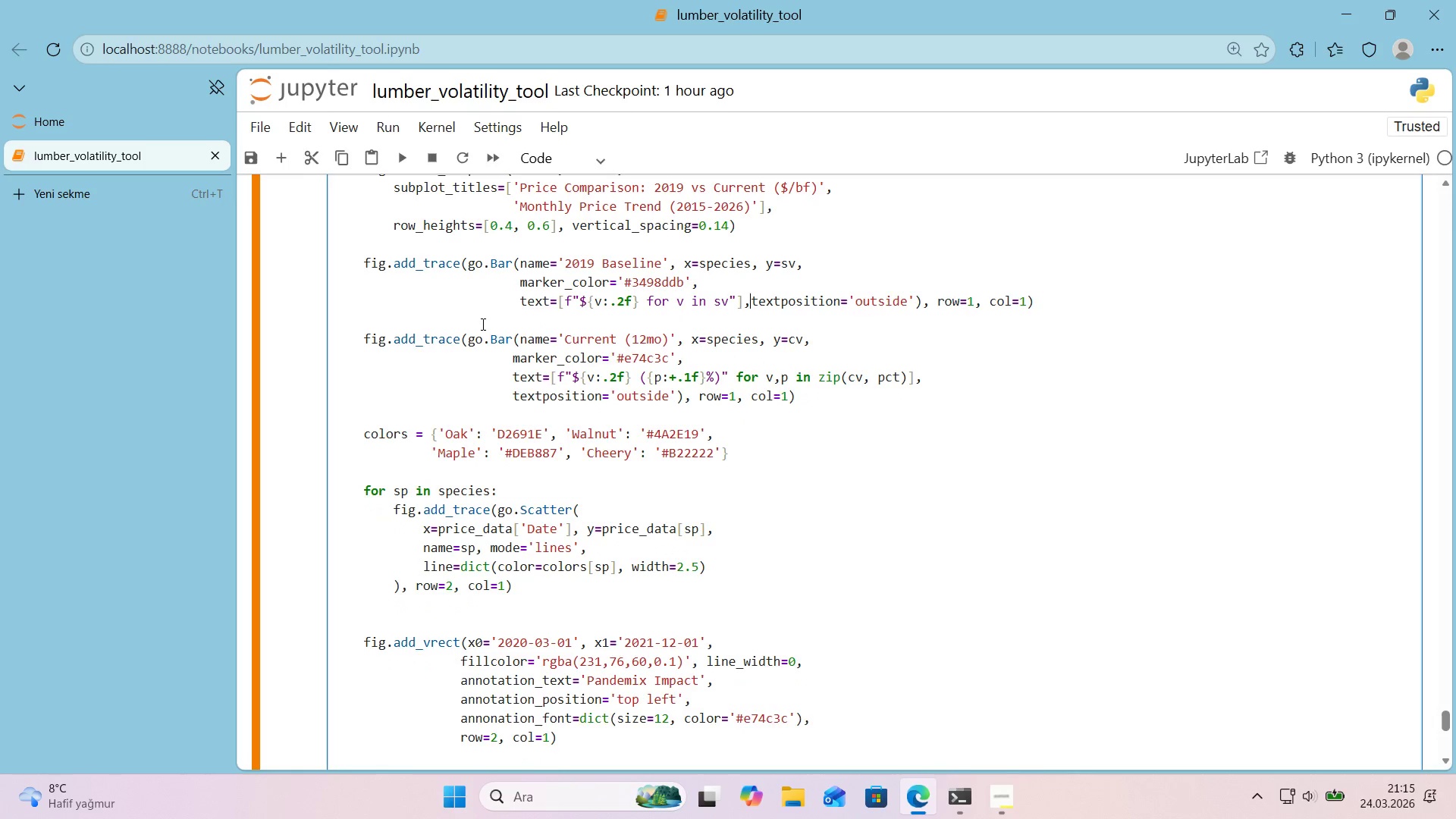 
key(Enter)
 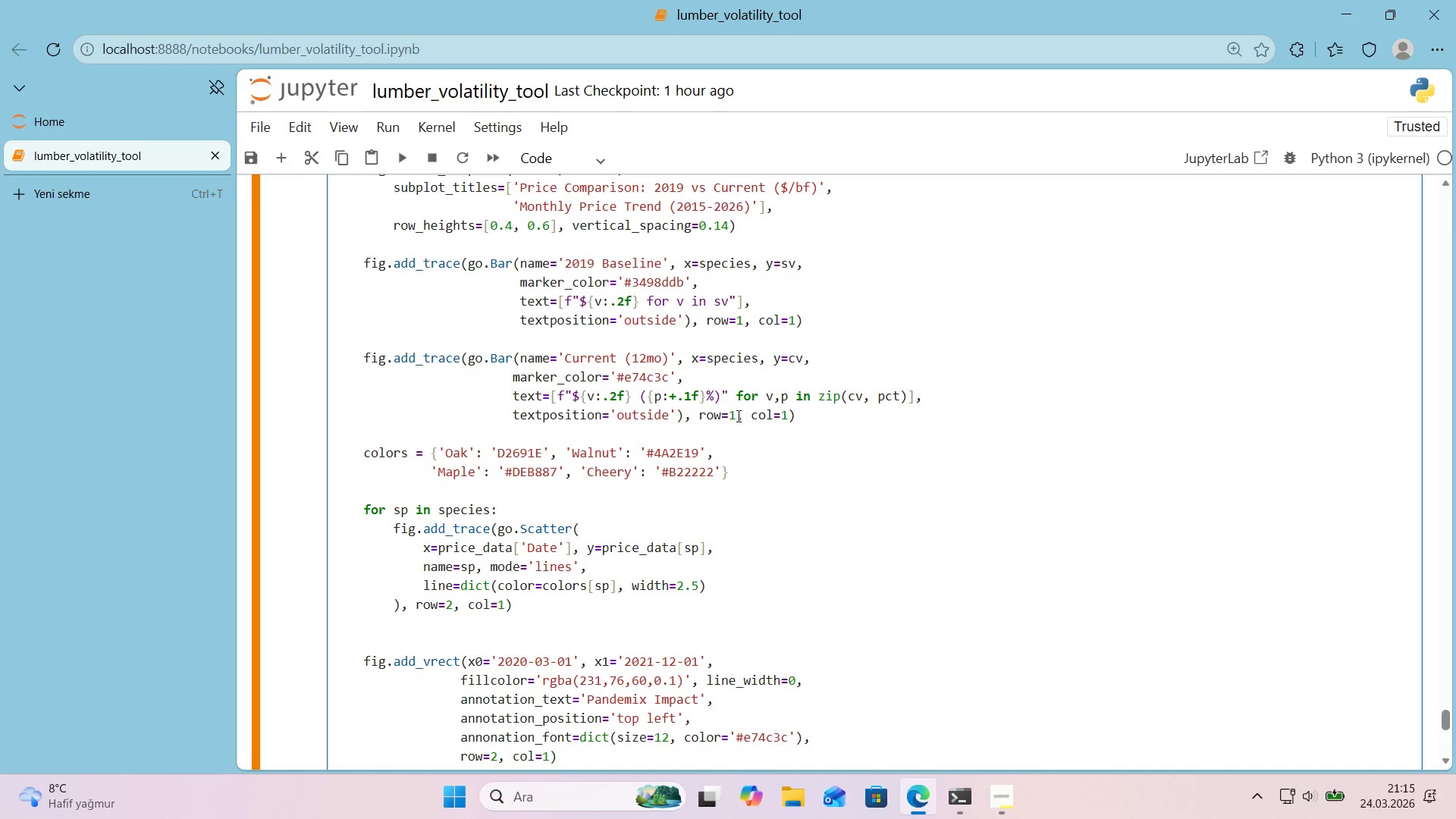 
left_click([809, 425])
 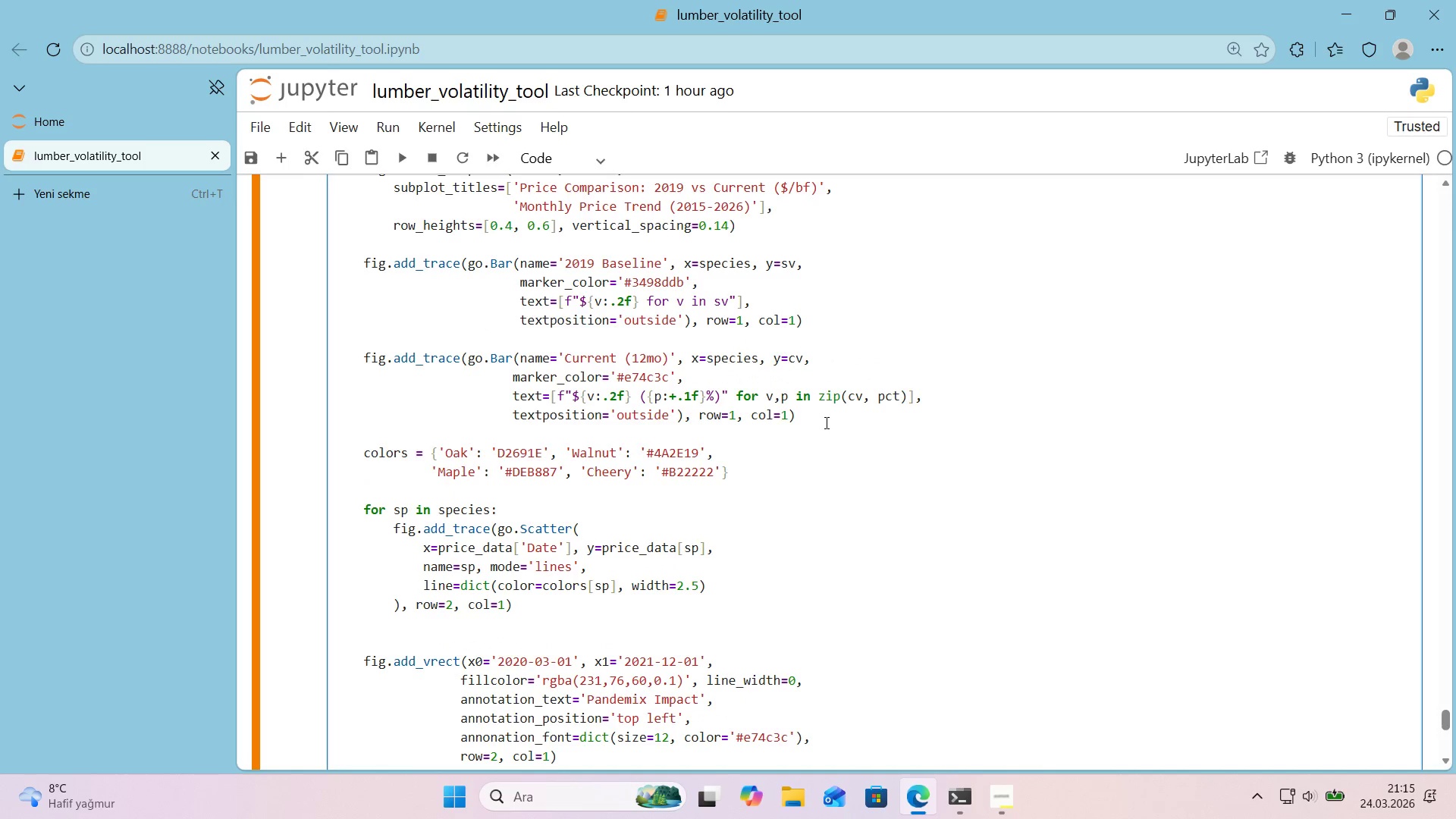 
key(Shift+Enter)
 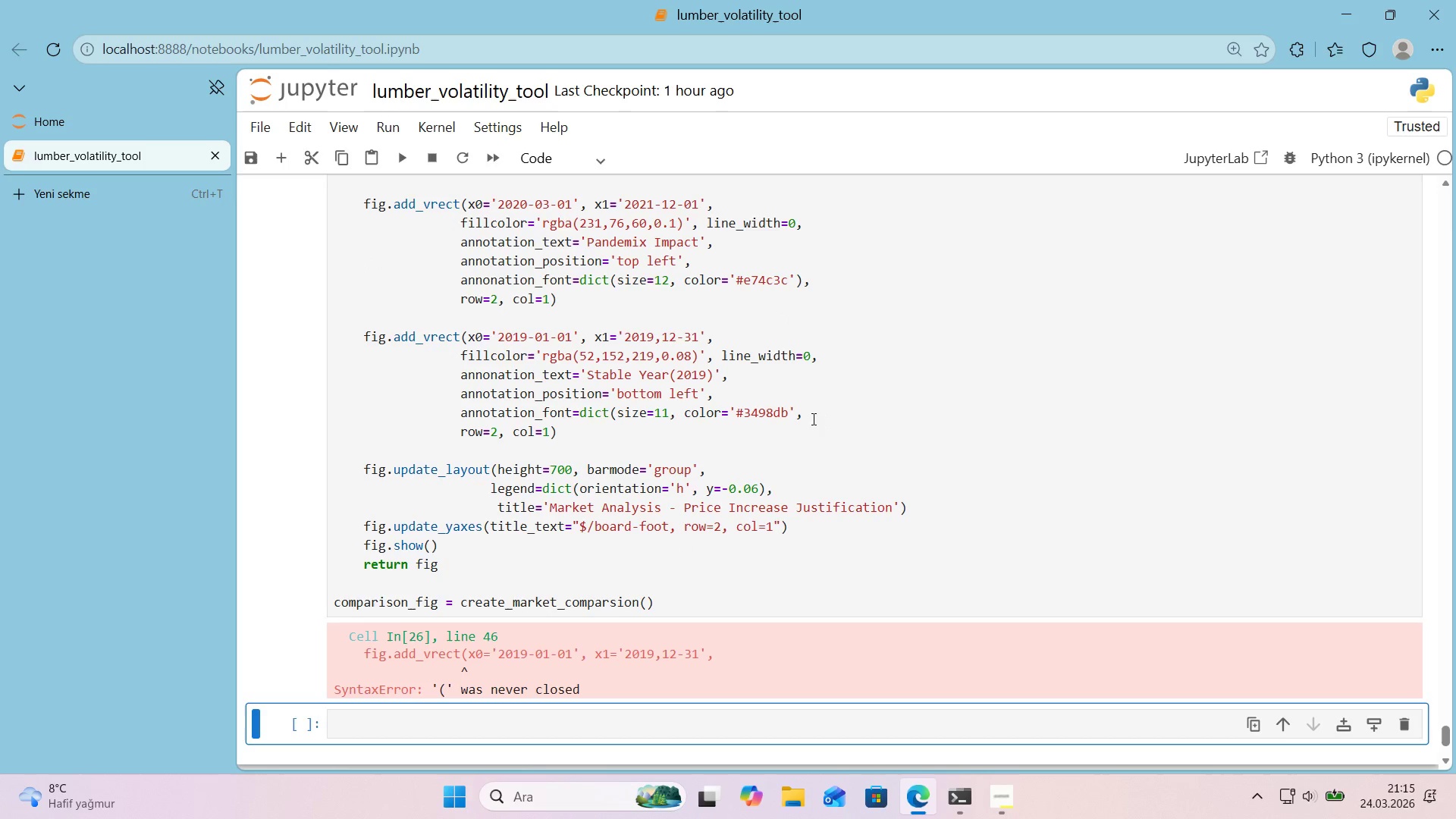 
scroll: coordinate [793, 415], scroll_direction: up, amount: 2.0
 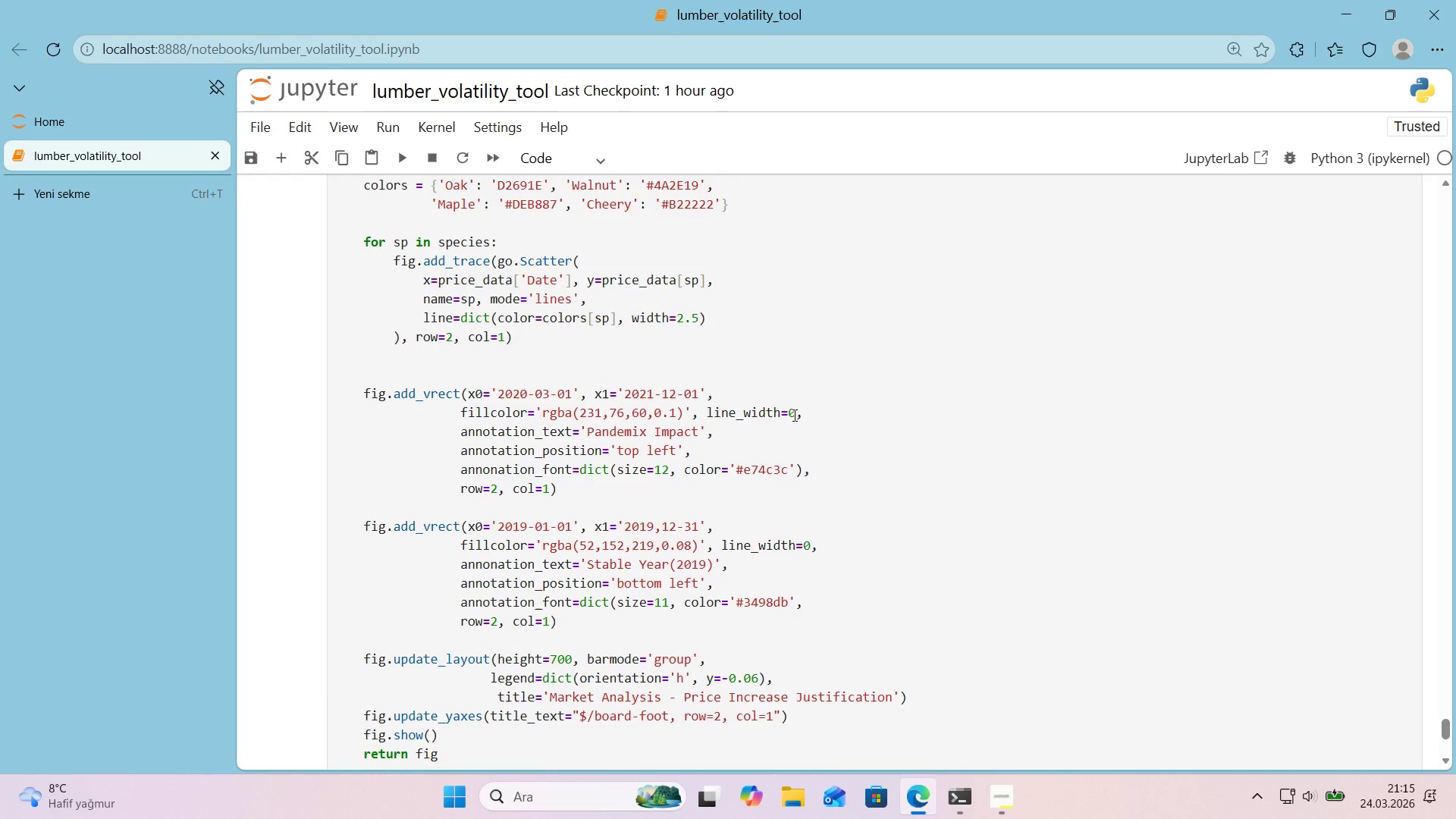 
scroll: coordinate [792, 415], scroll_direction: down, amount: 2.0
 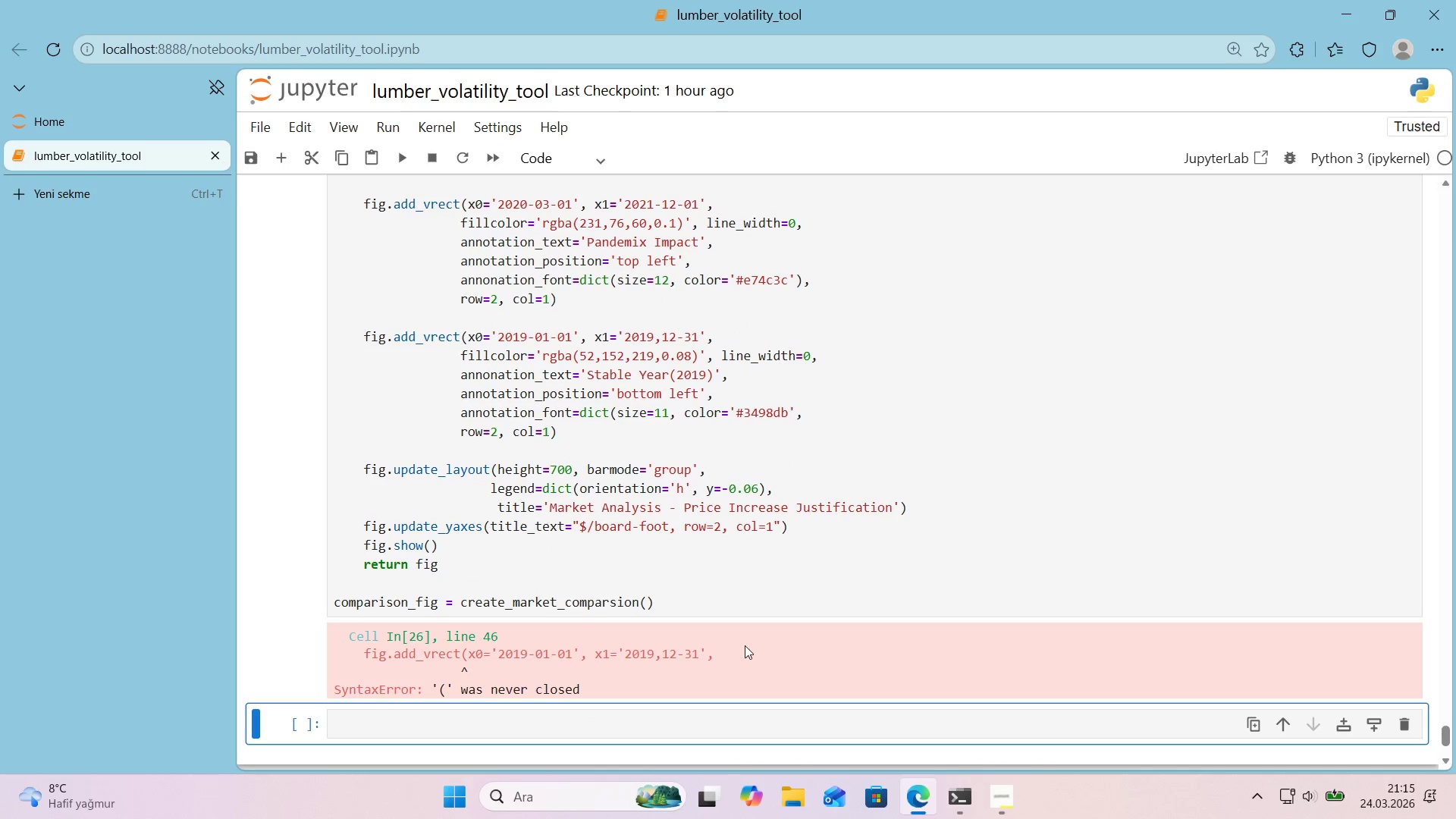 
left_click_drag(start_coordinate=[737, 656], to_coordinate=[362, 657])
 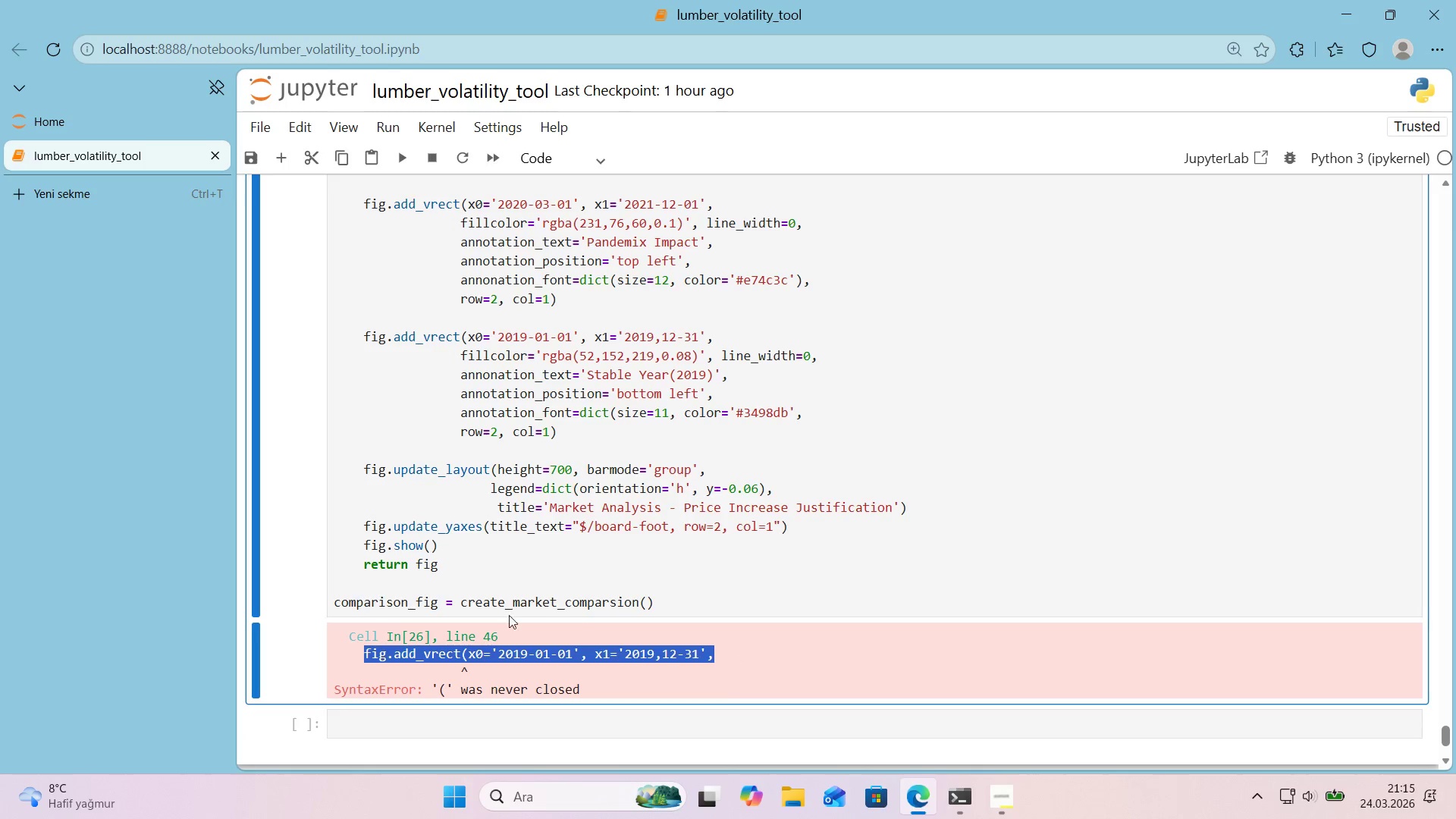 
key(Control+Shift+ControlLeft)
 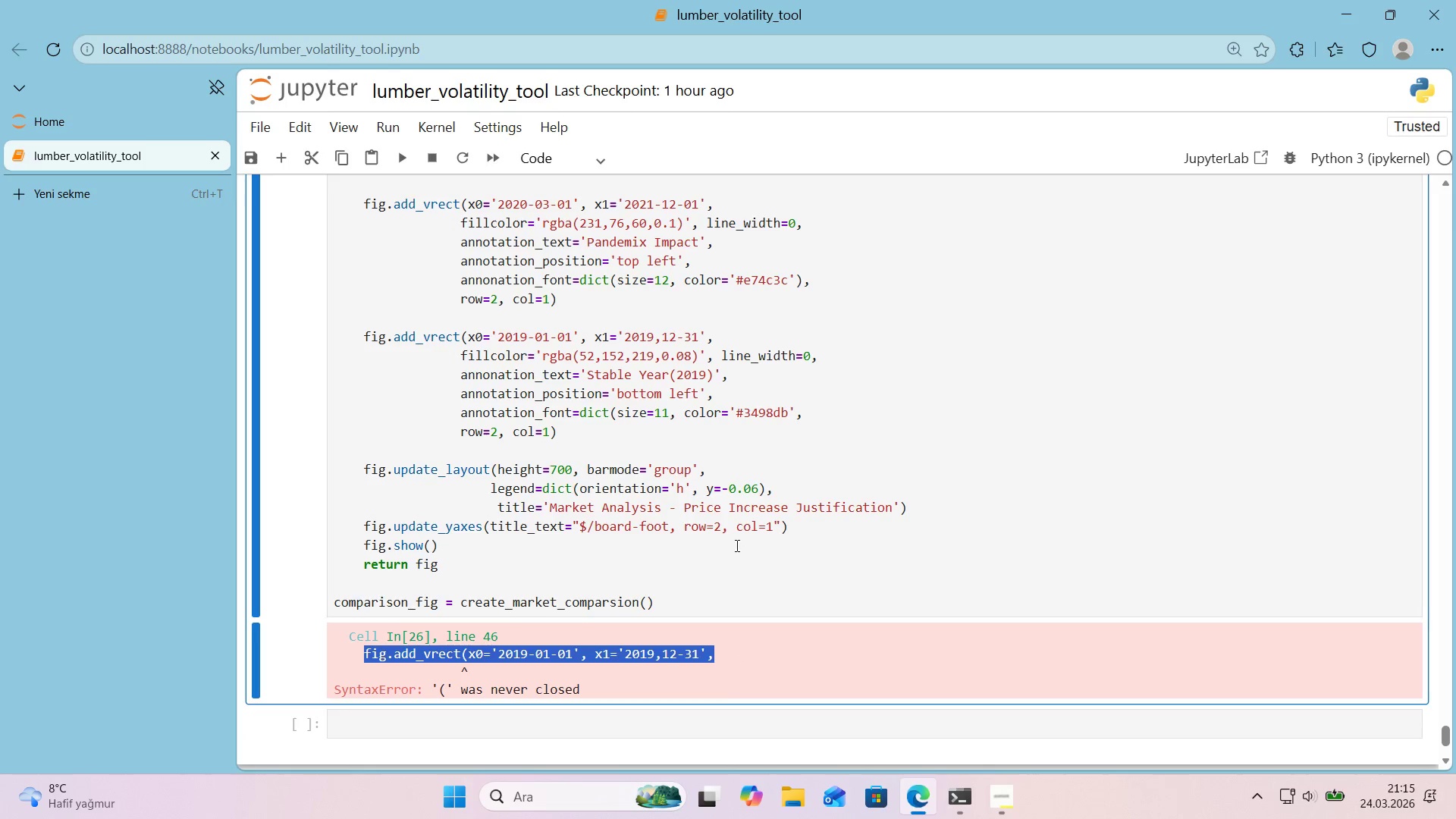 
key(Control+Shift+C)
 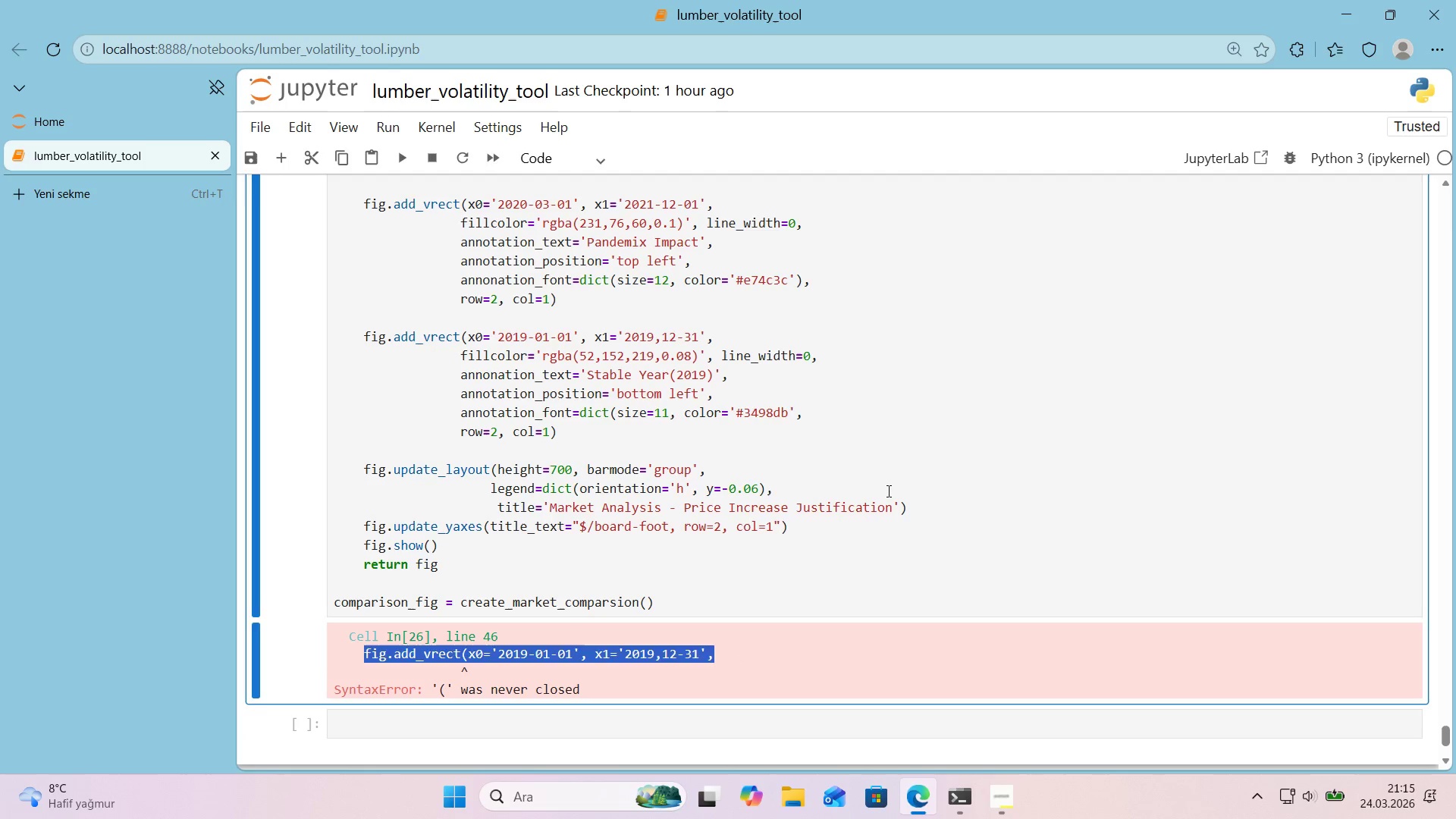 
key(Control+Shift+ControlLeft)
 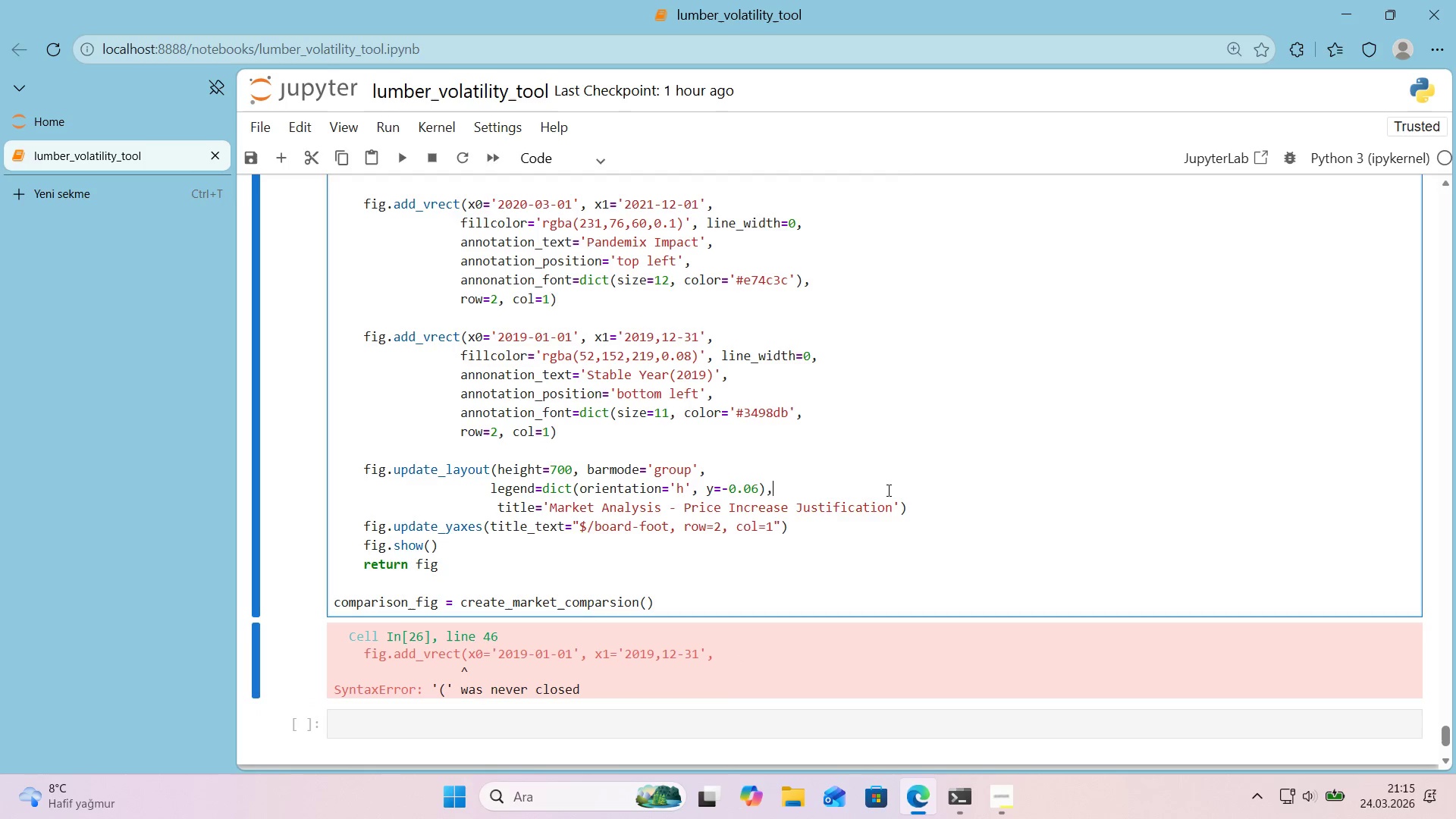 
key(Control+Shift+F)
 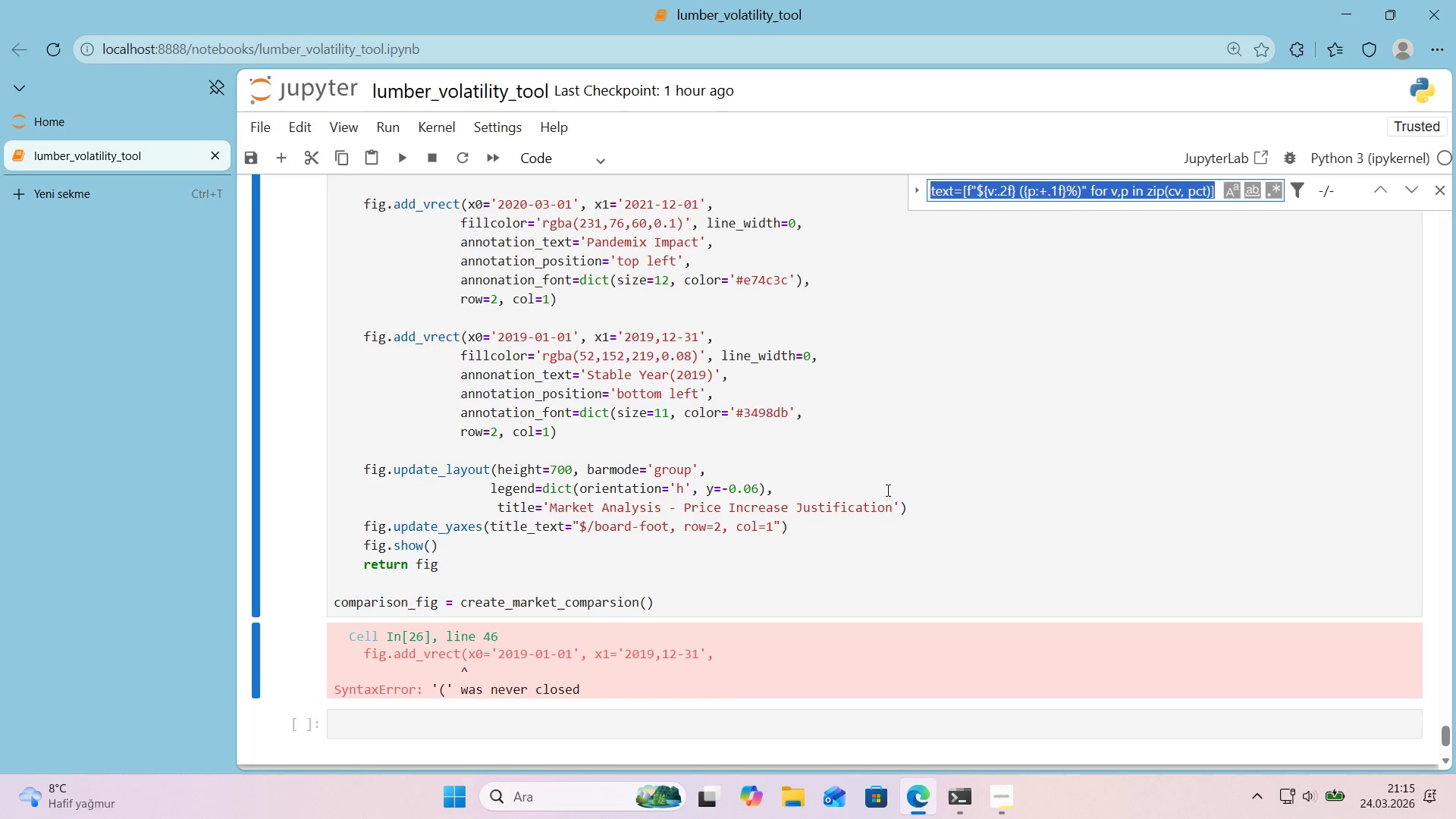 
key(Control+Shift+ControlLeft)
 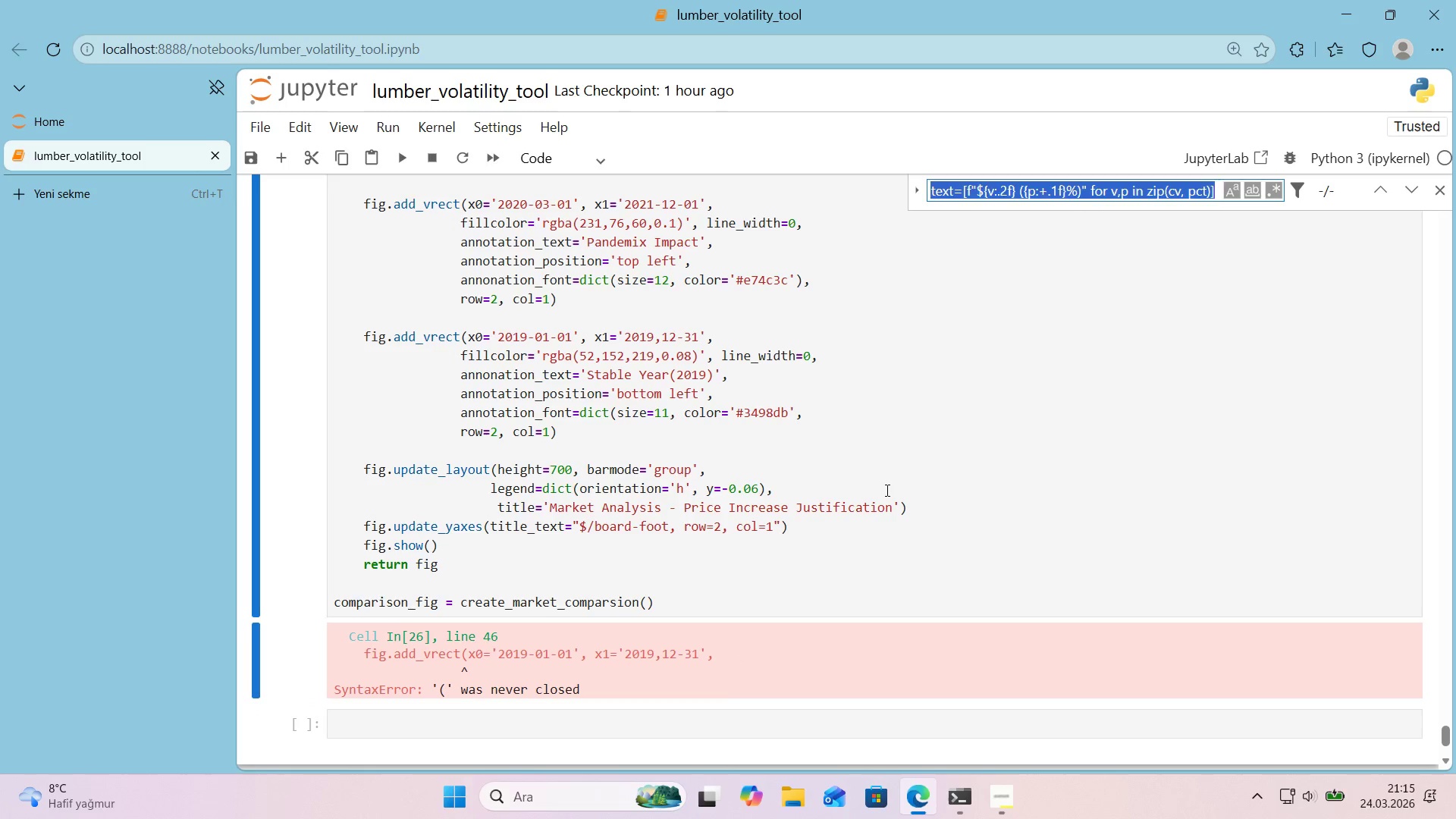 
key(Control+Shift+V)
 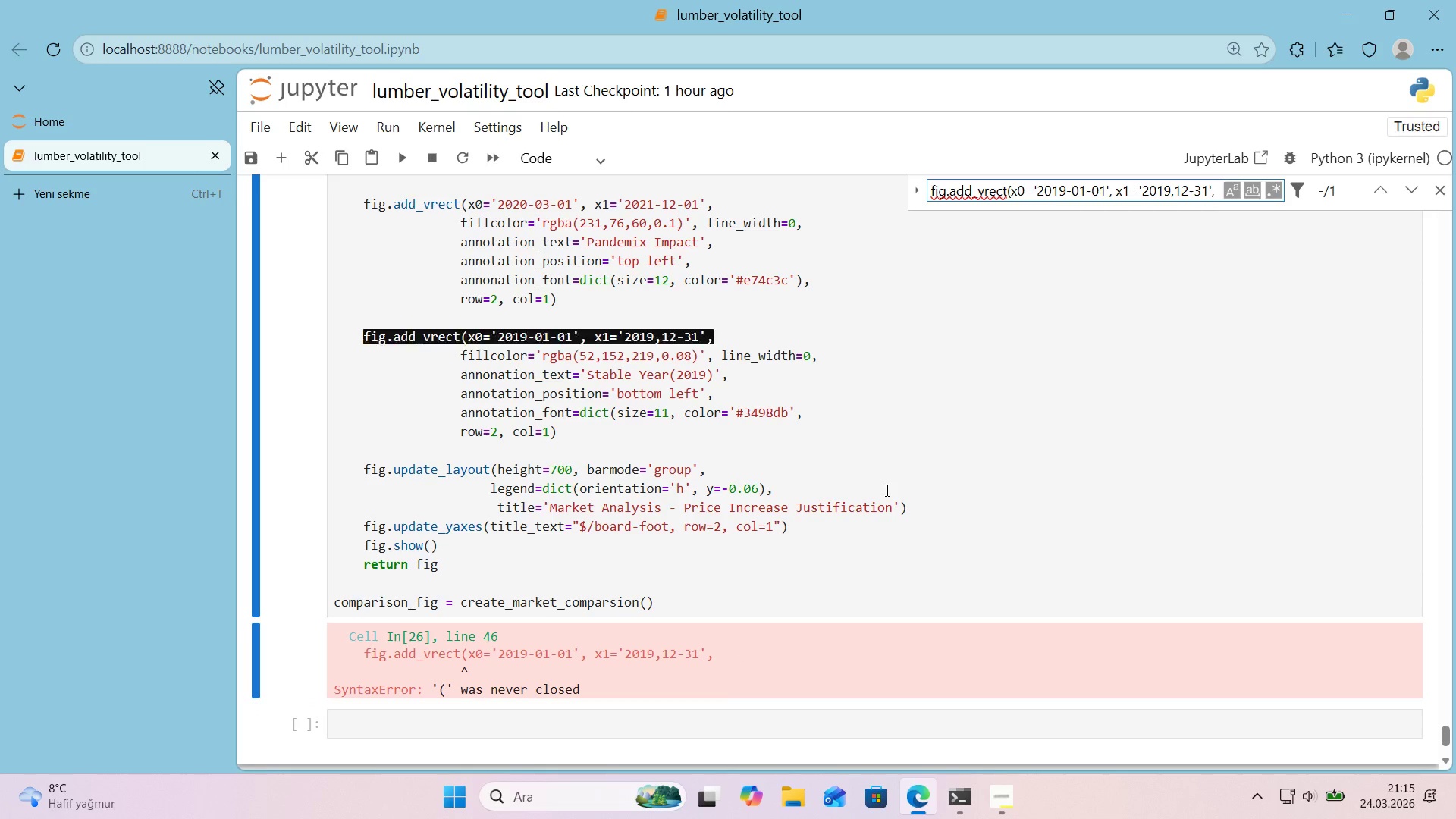 
key(Shift+Enter)
 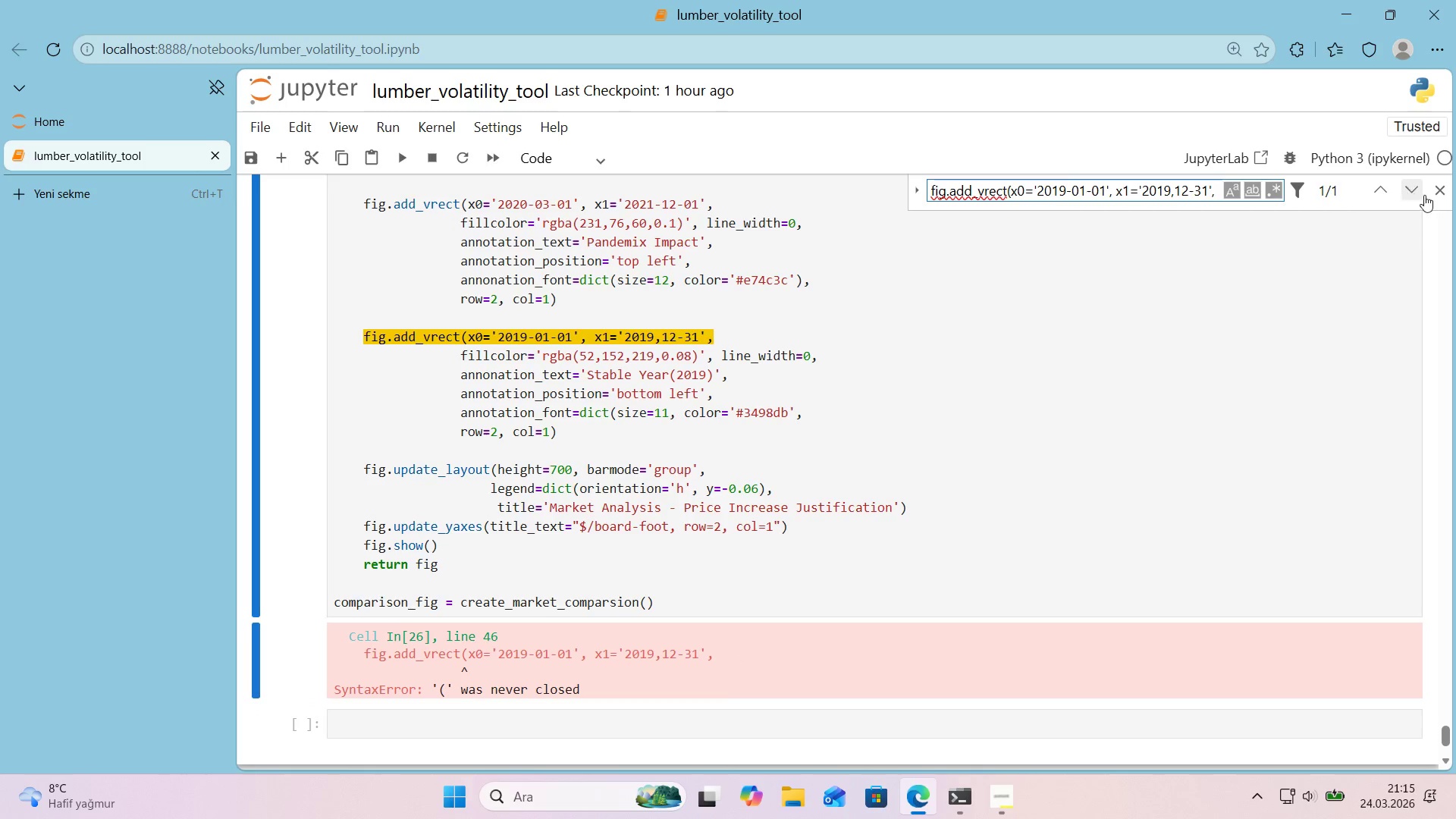 
left_click([1434, 193])
 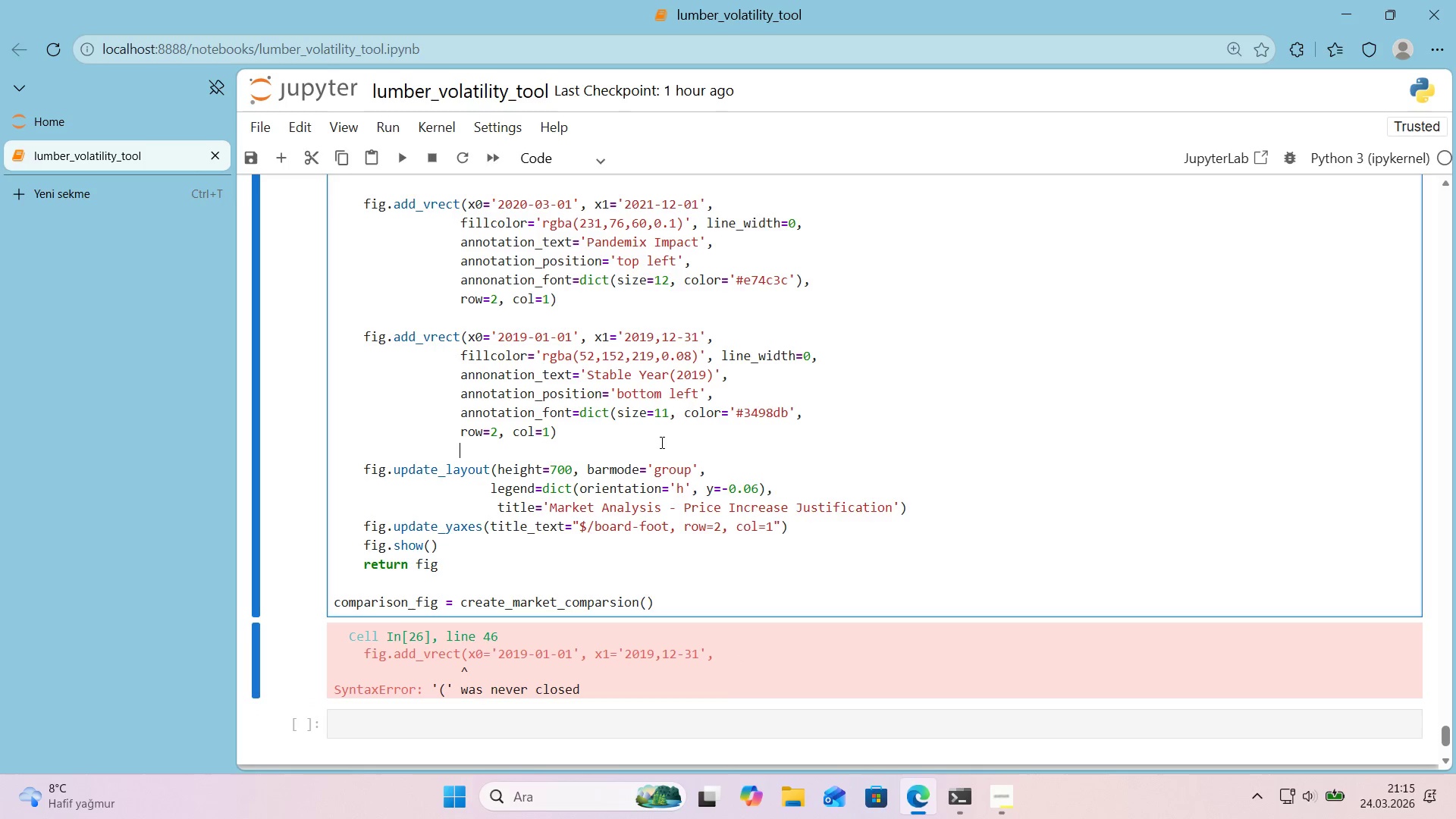 
double_click([635, 435])
 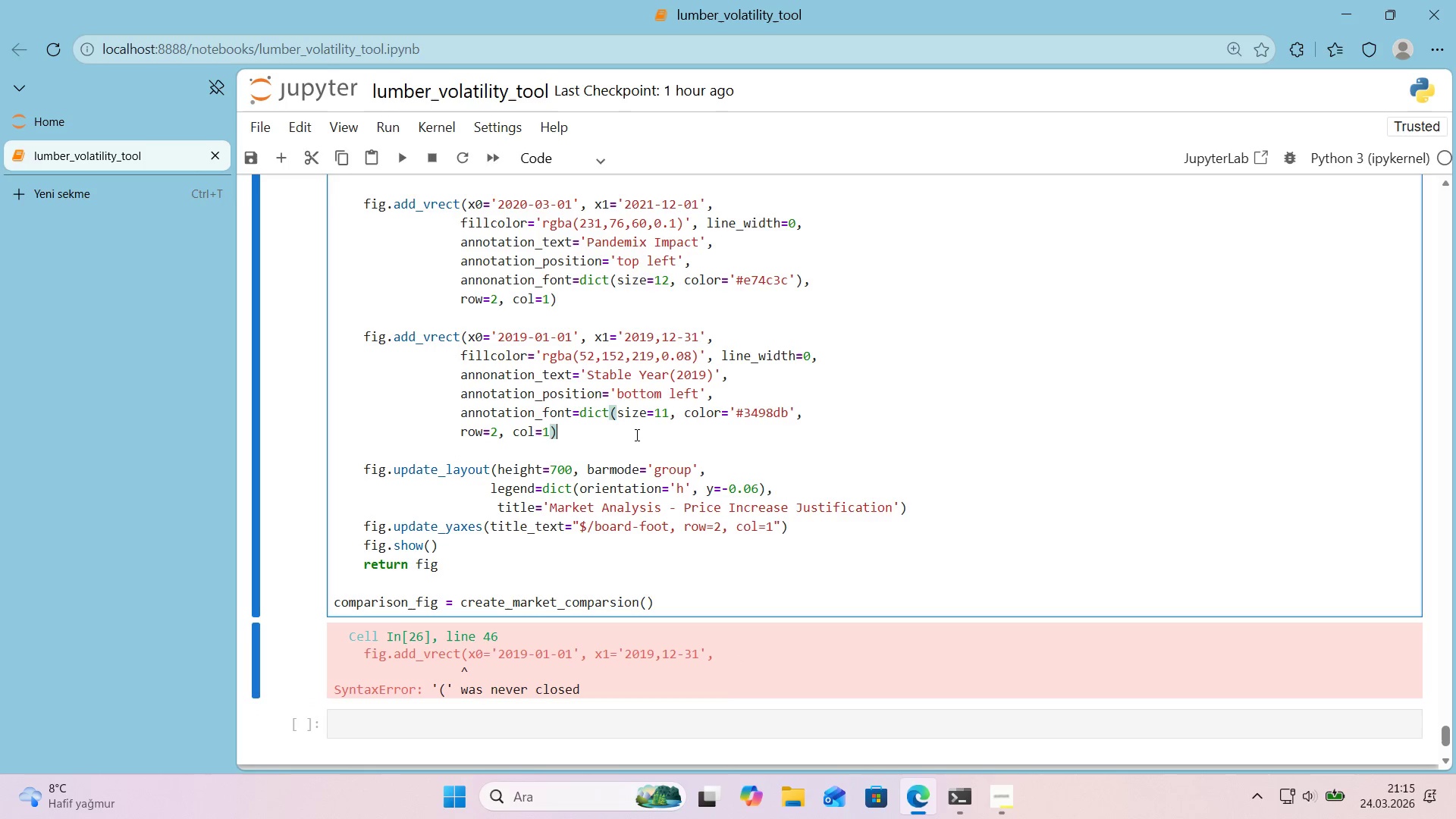 
key(Shift+Enter)
 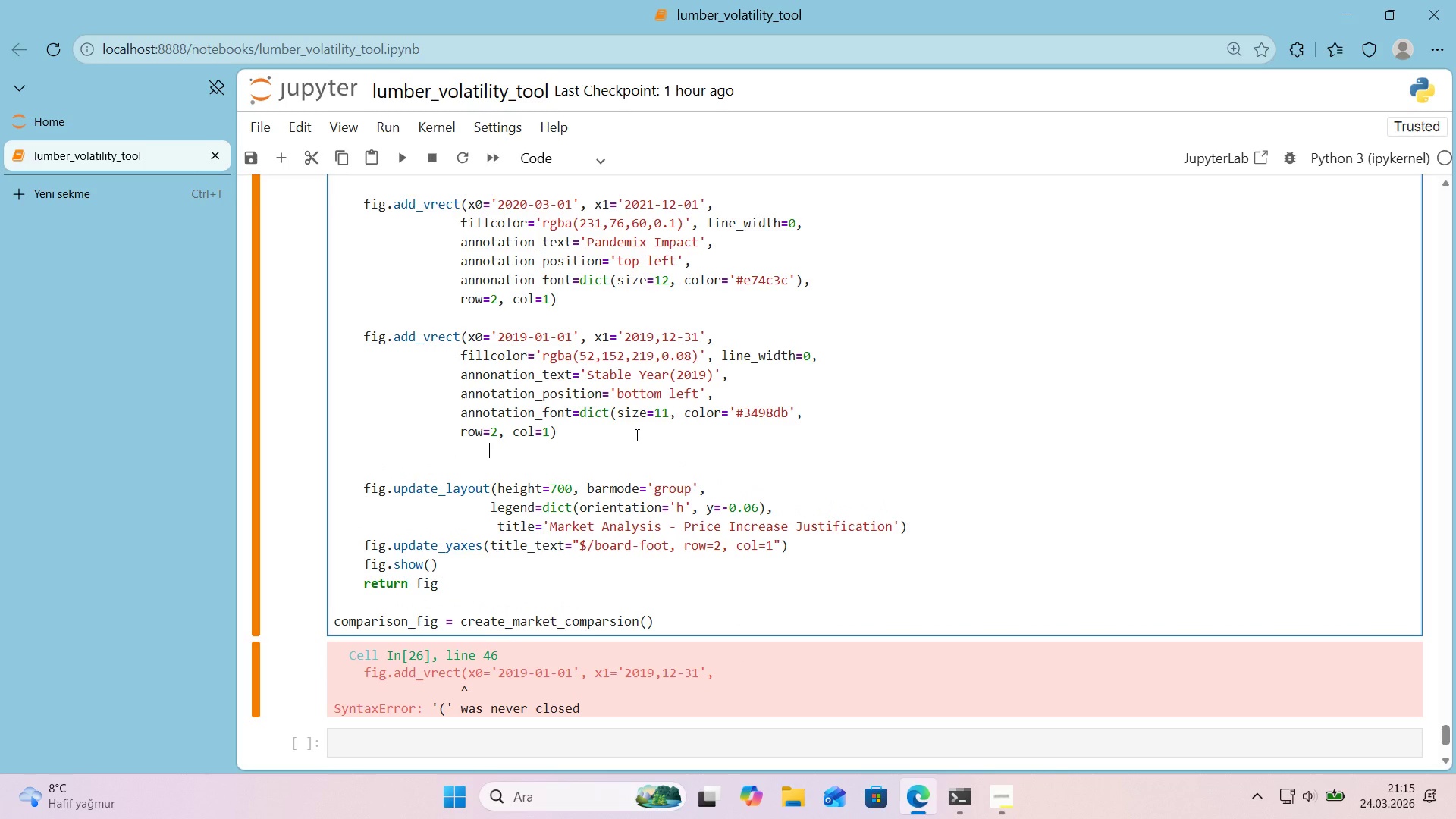 
key(Shift+9)
 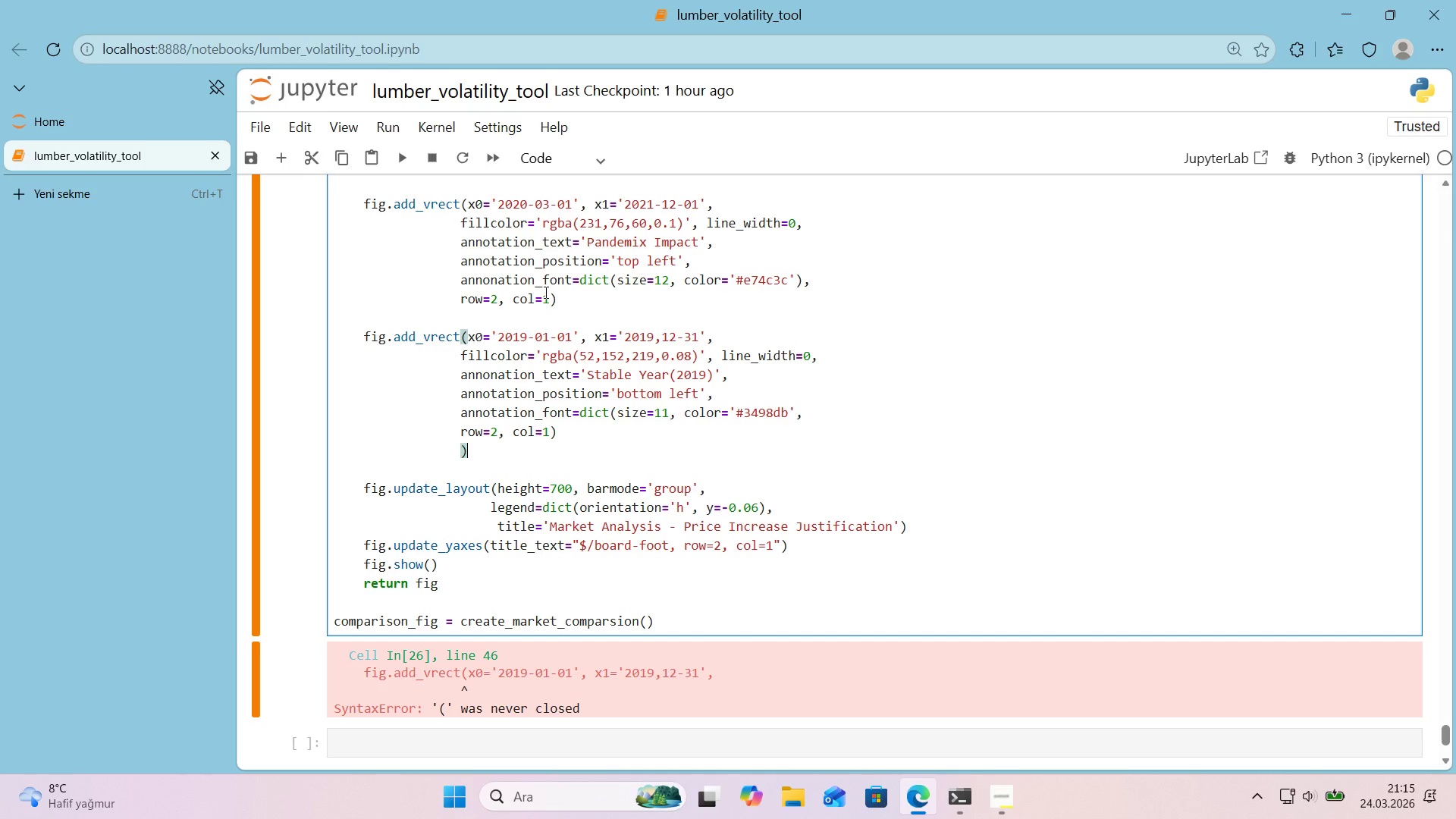 
left_click([563, 298])
 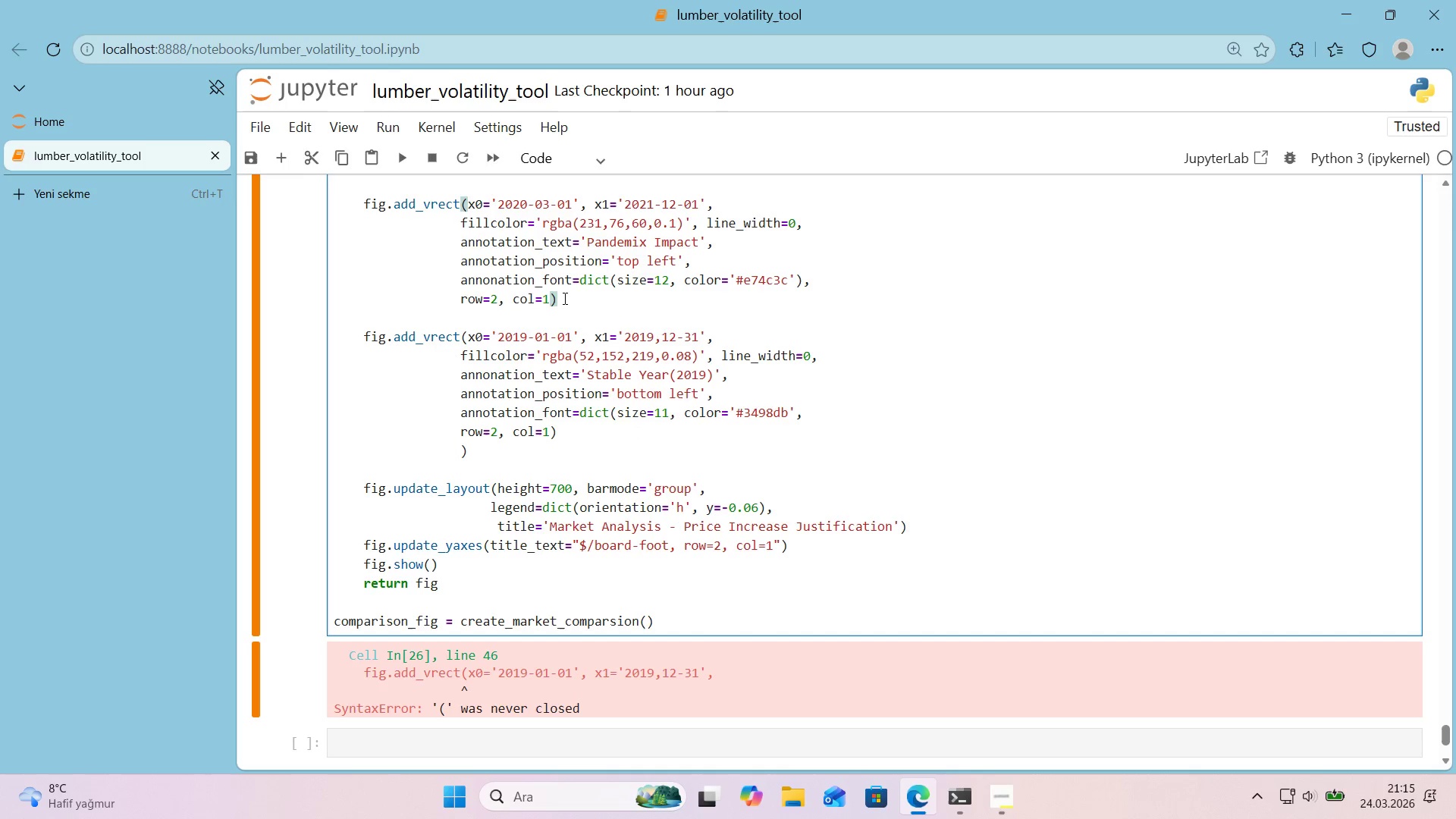 
left_click([585, 433])
 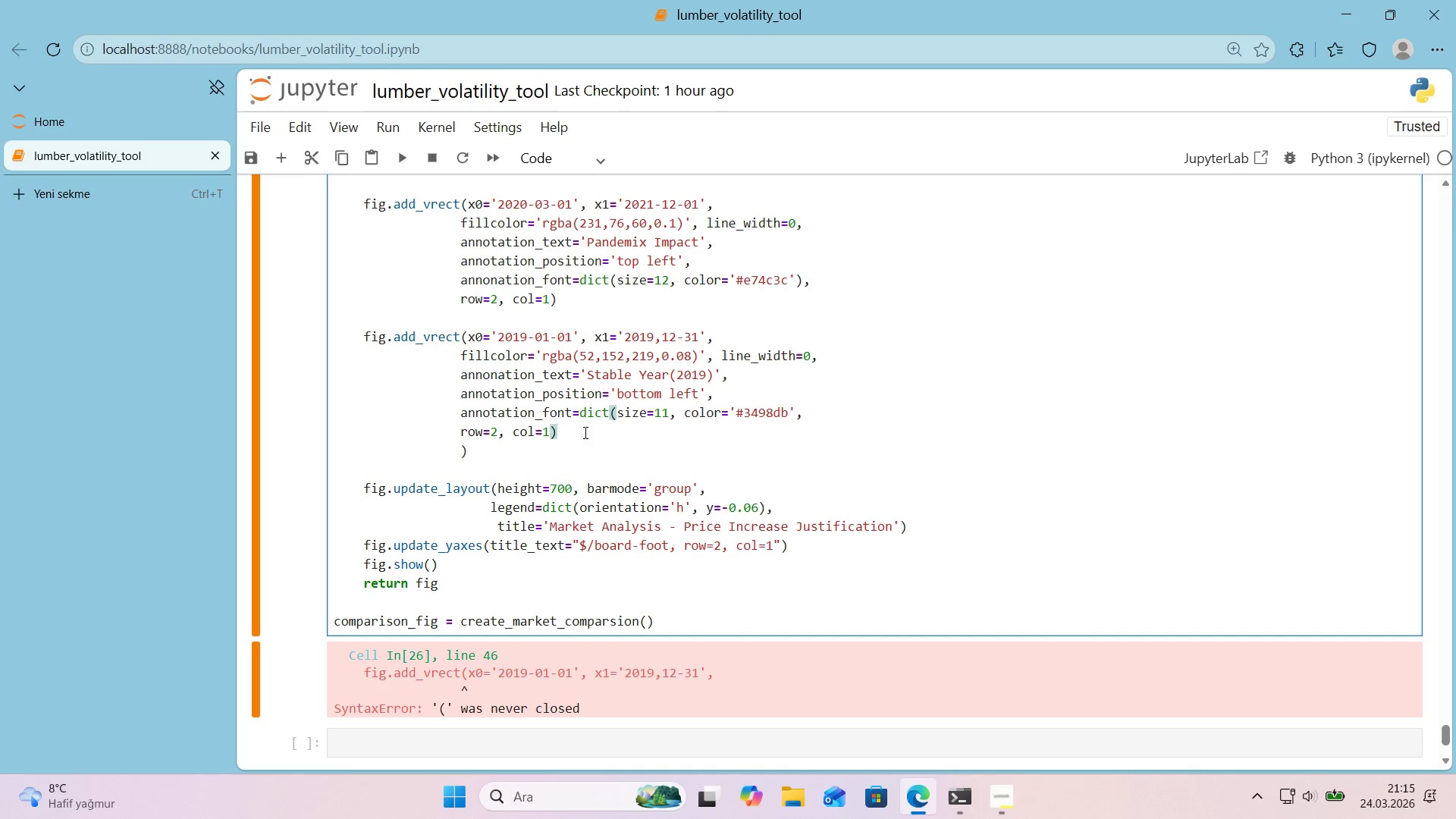 
left_click([572, 293])
 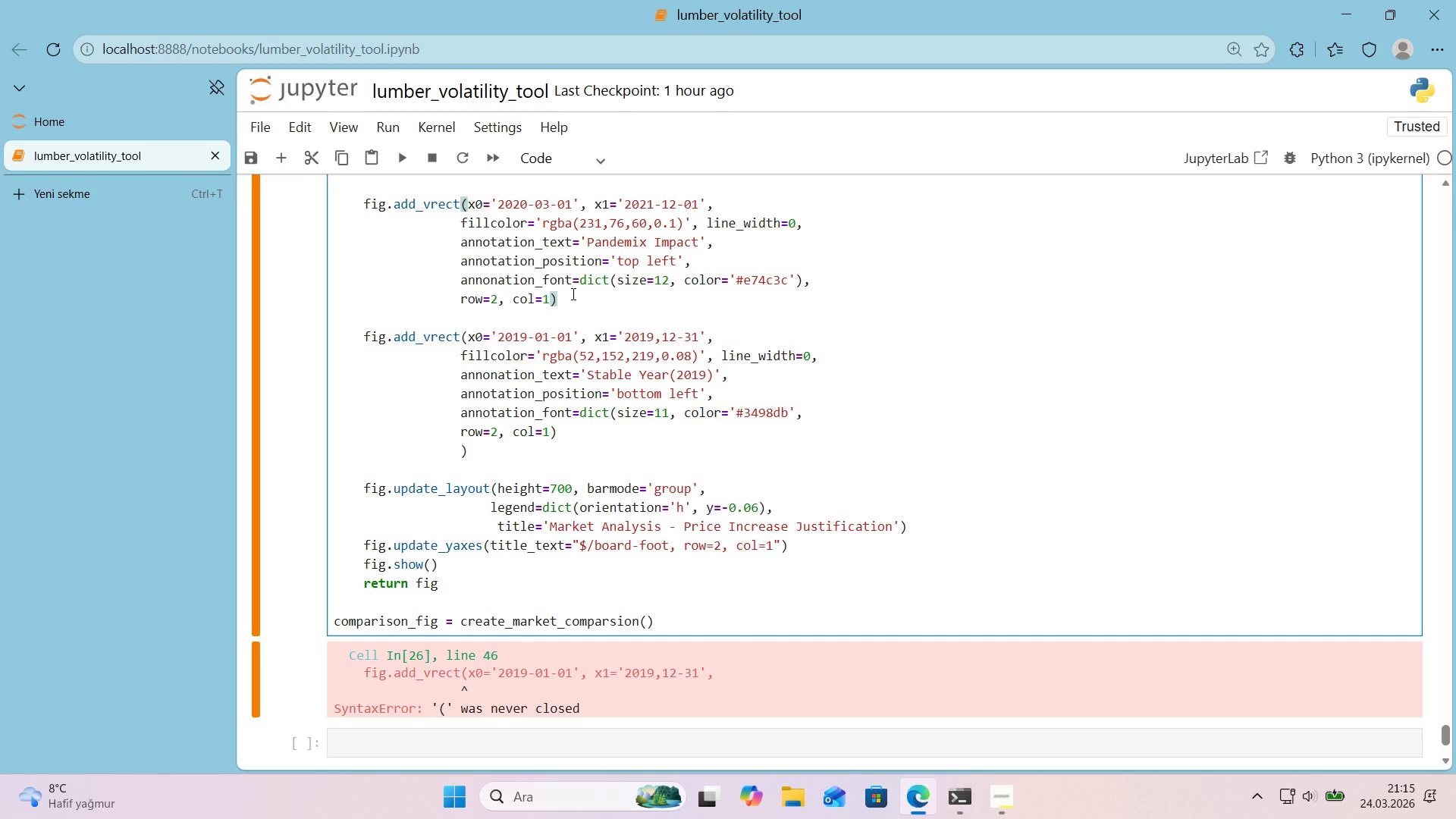 
wait(8.25)
 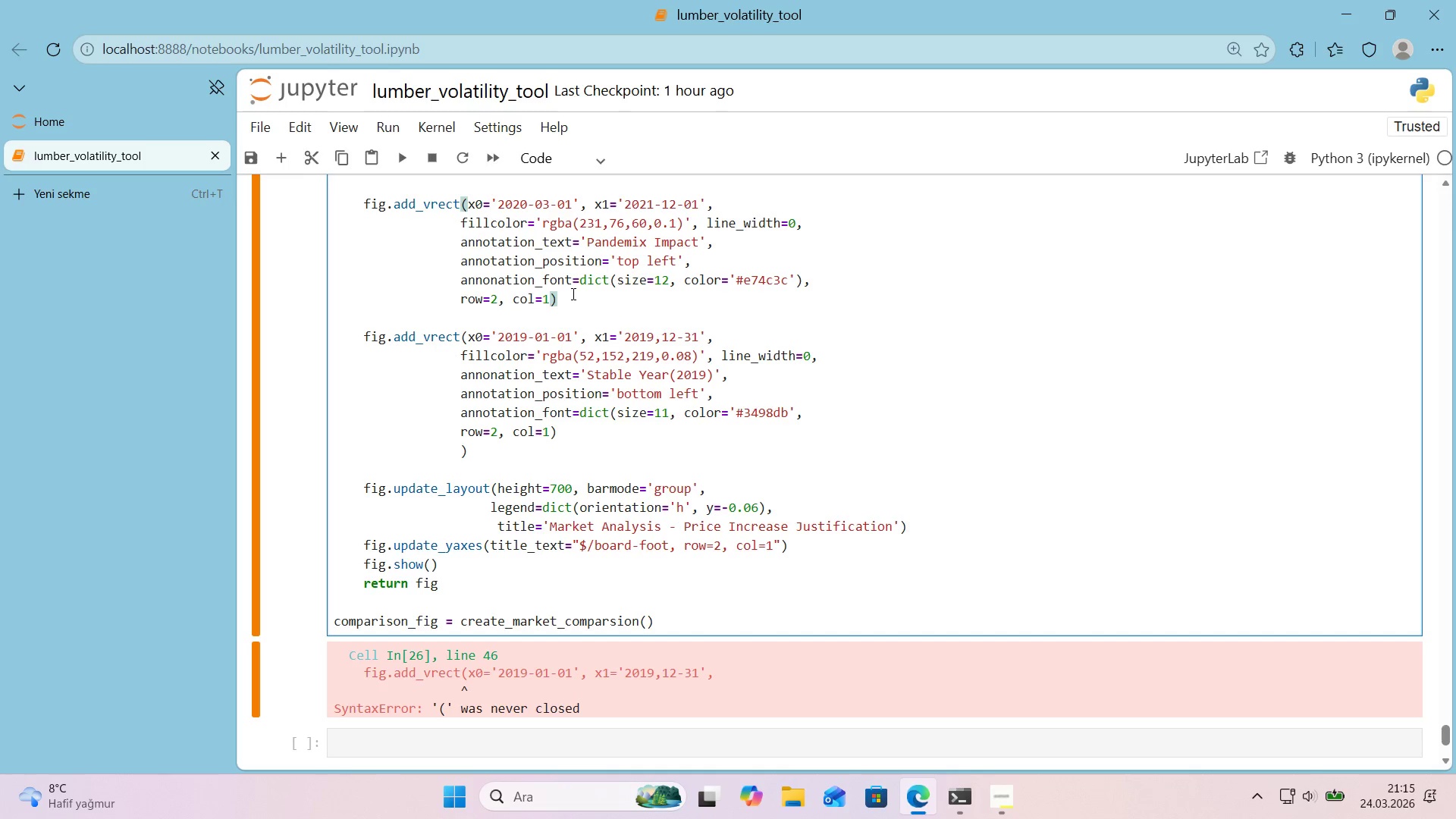 
double_click([479, 447])
 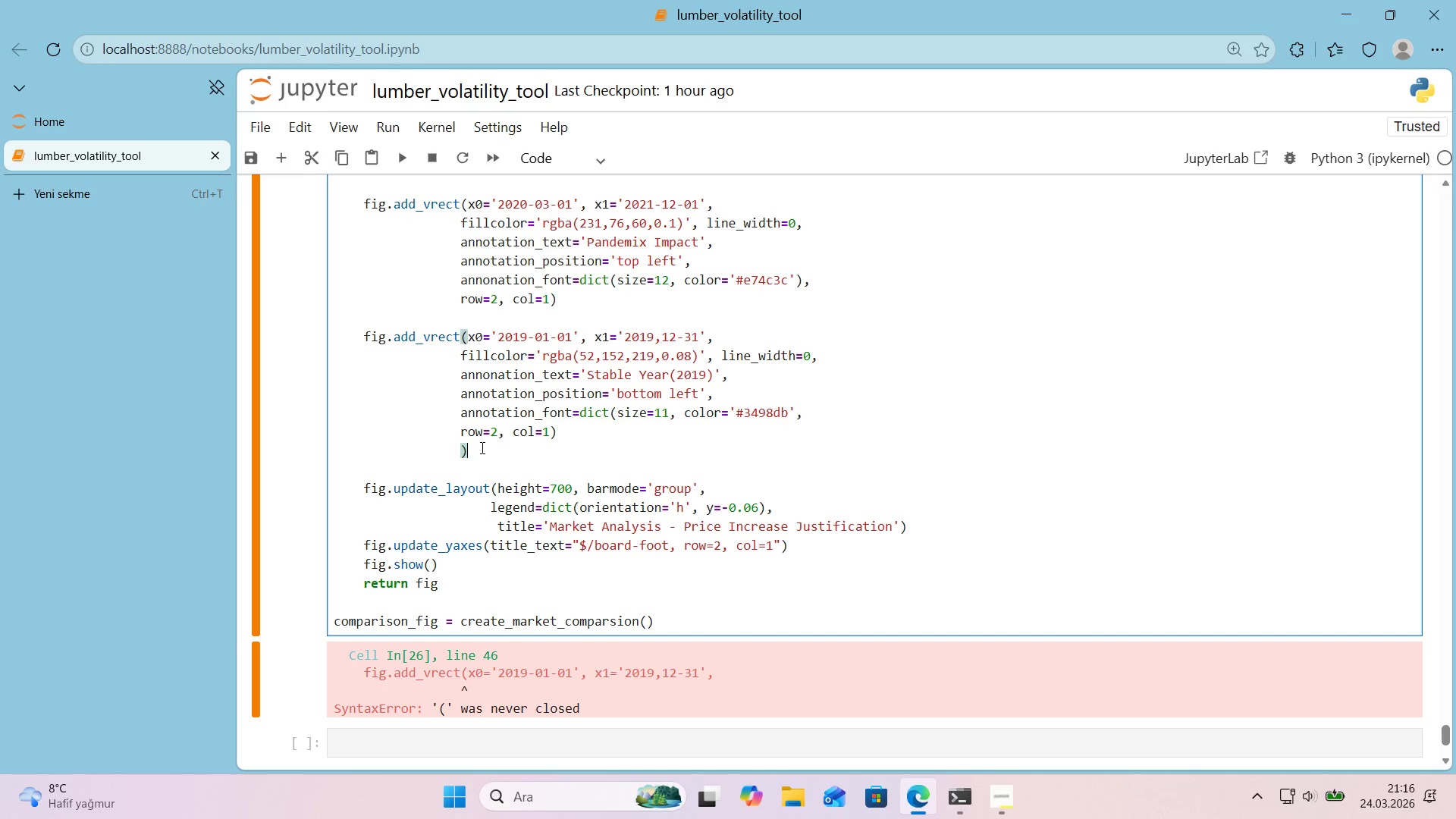 
key(Shift+Backspace)
 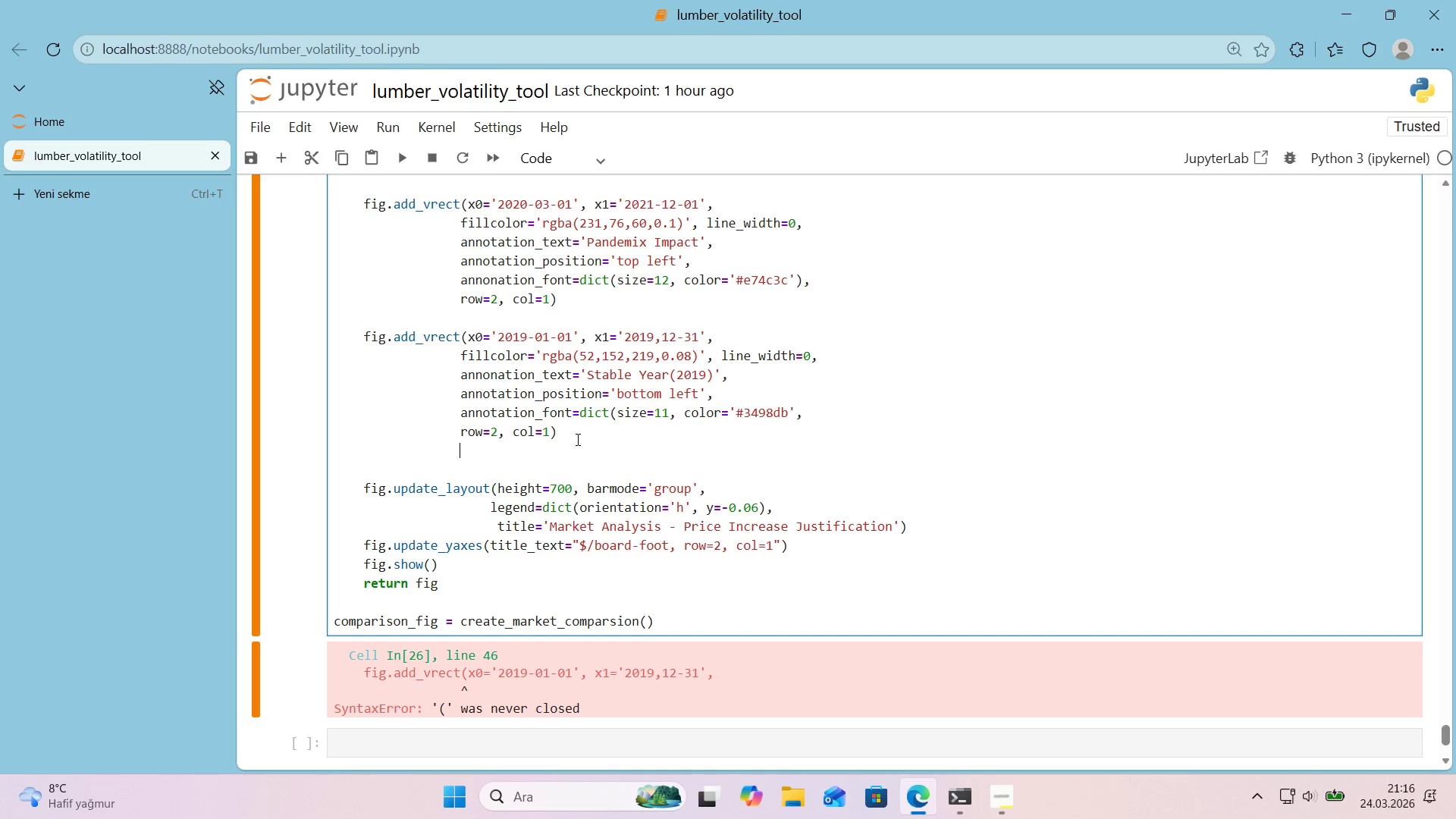 
left_click([576, 435])
 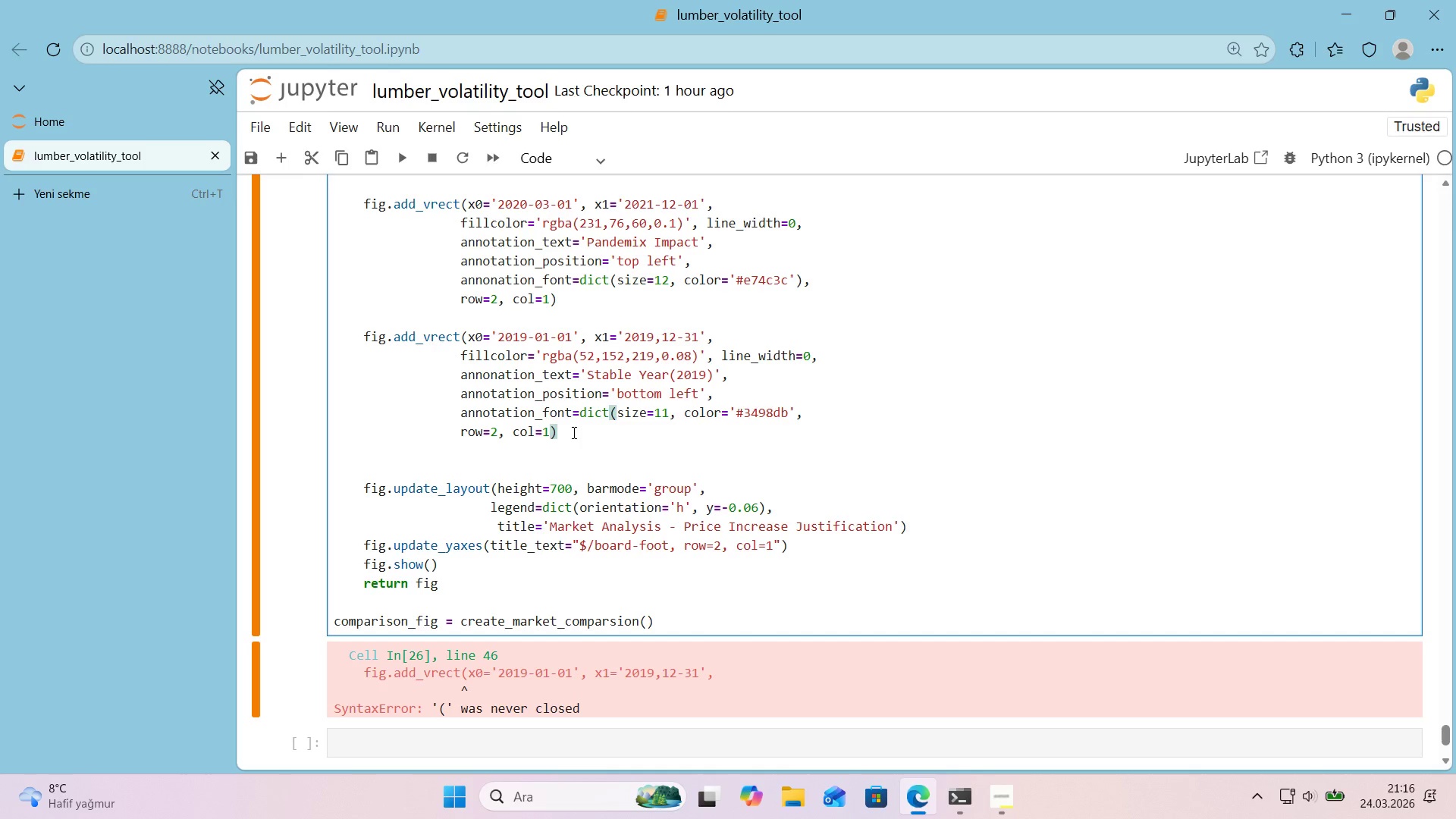 
wait(5.95)
 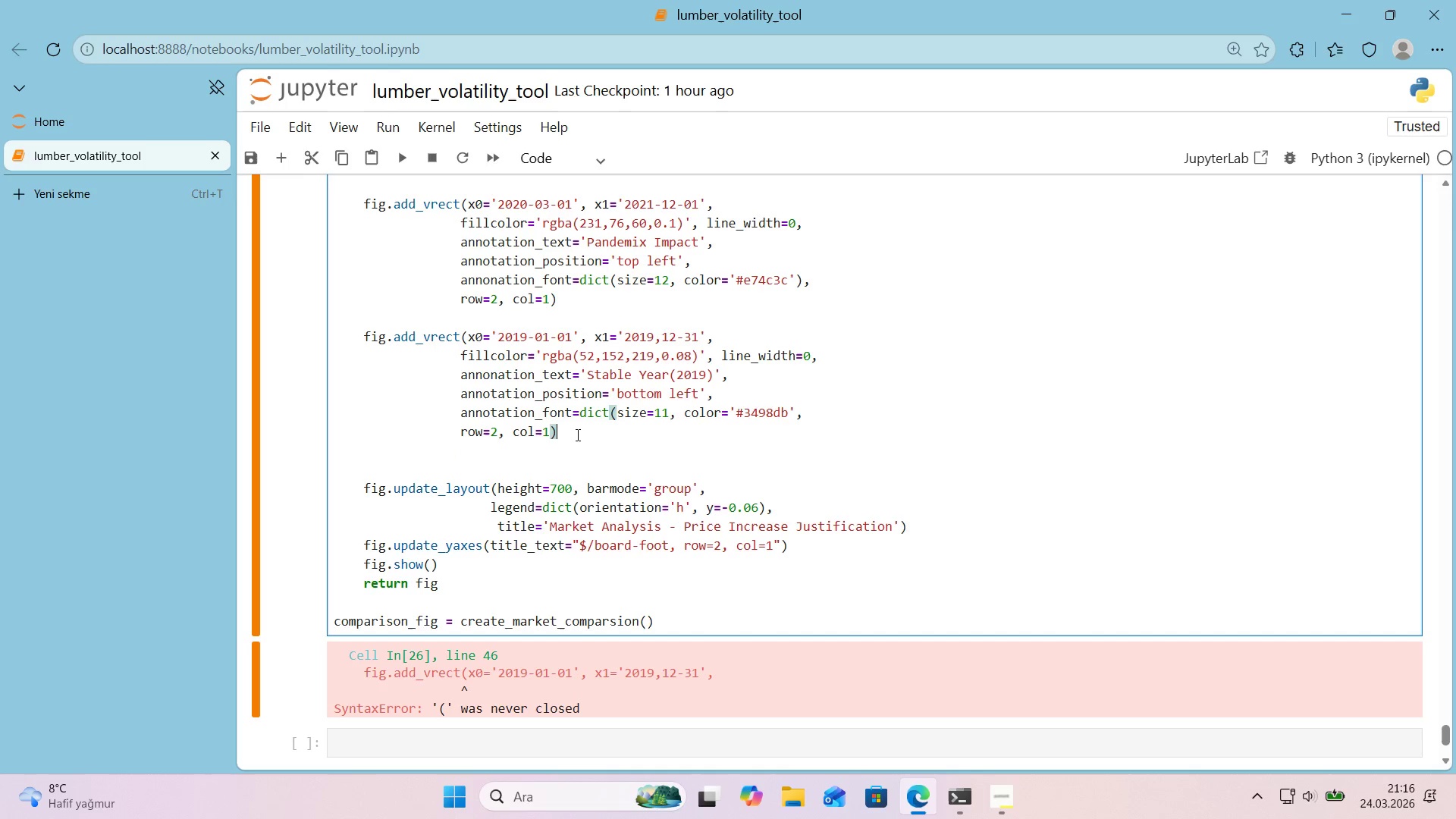 
left_click([793, 410])
 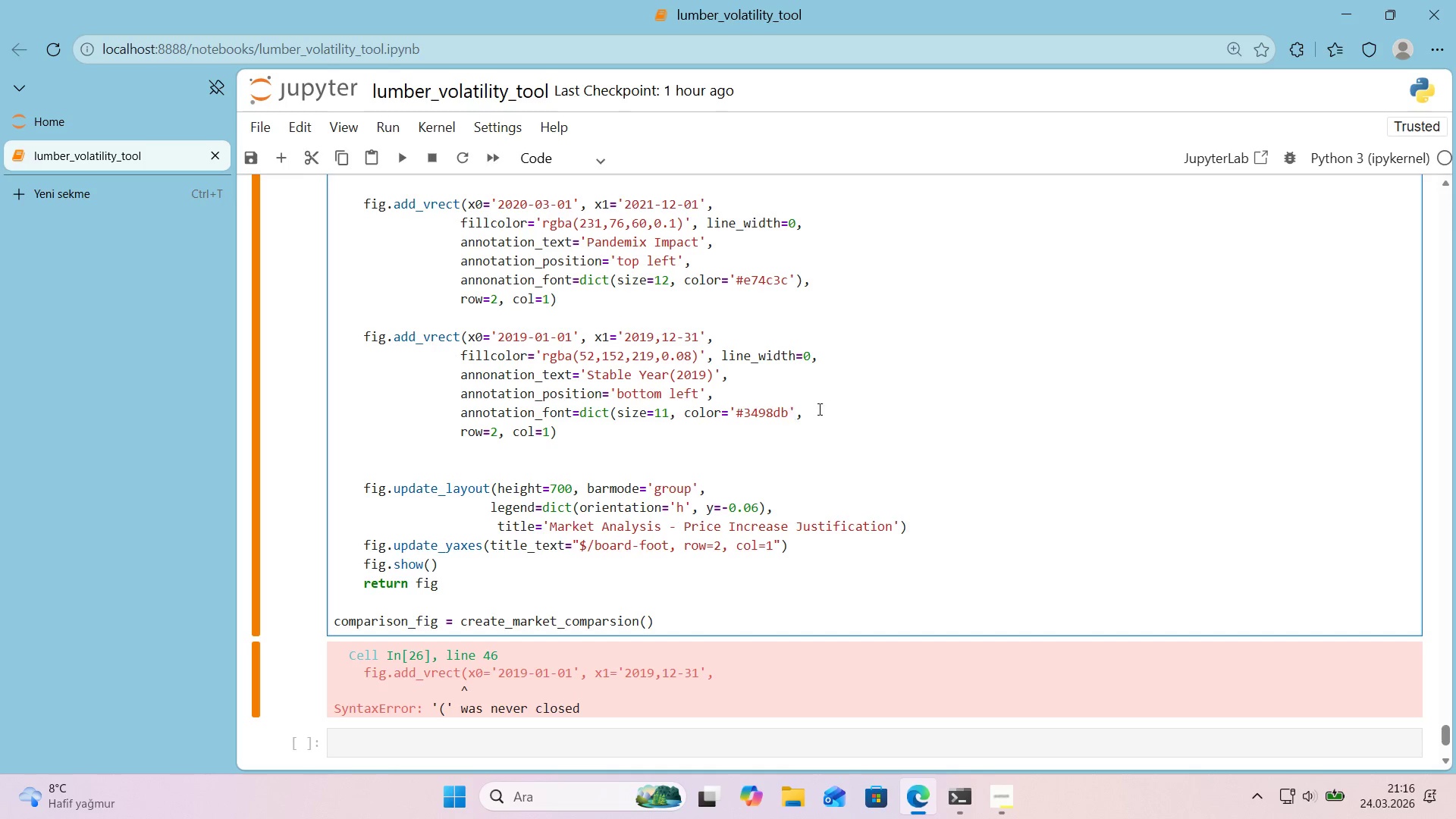 
key(Shift+9)
 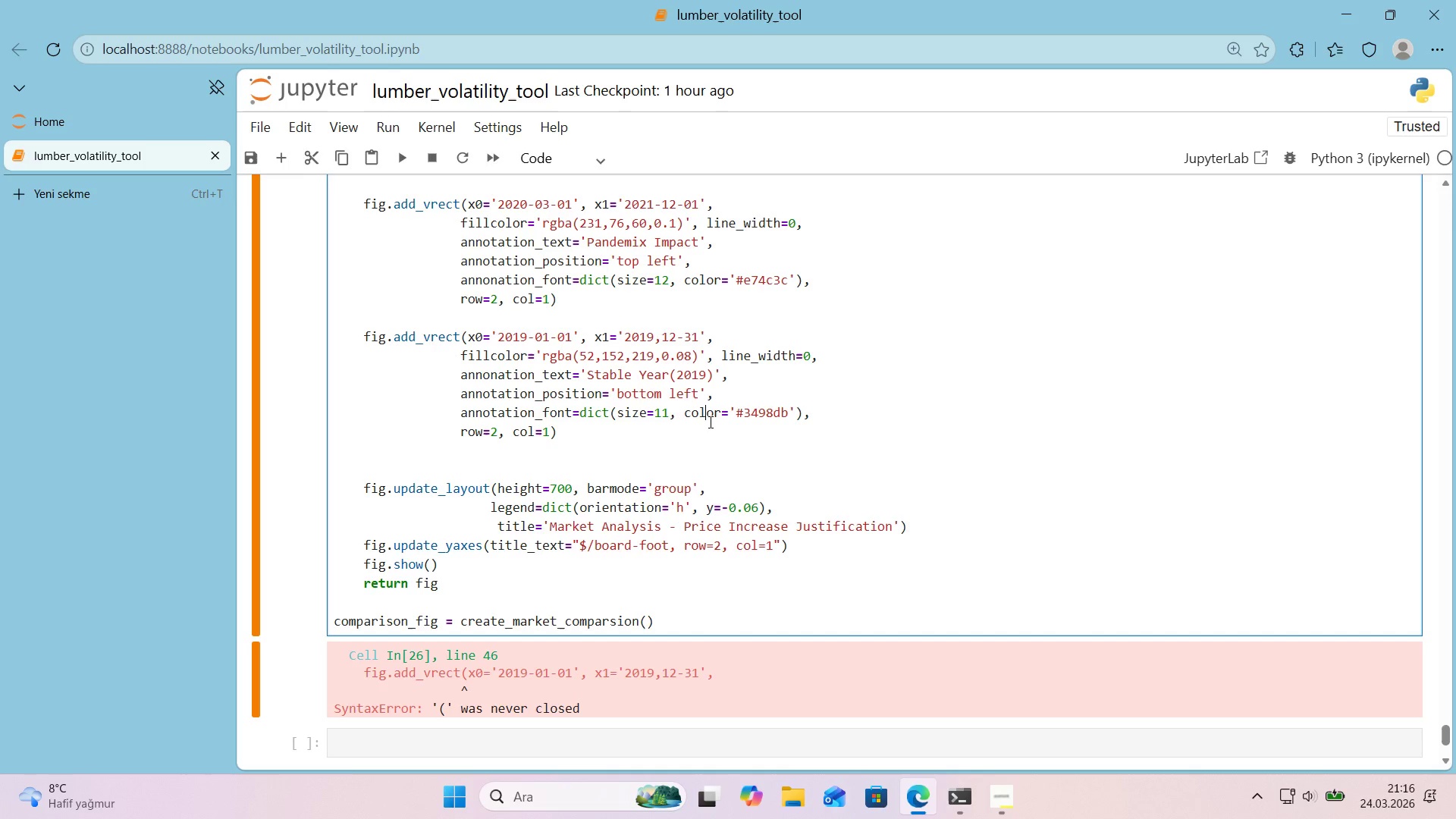 
double_click([711, 438])
 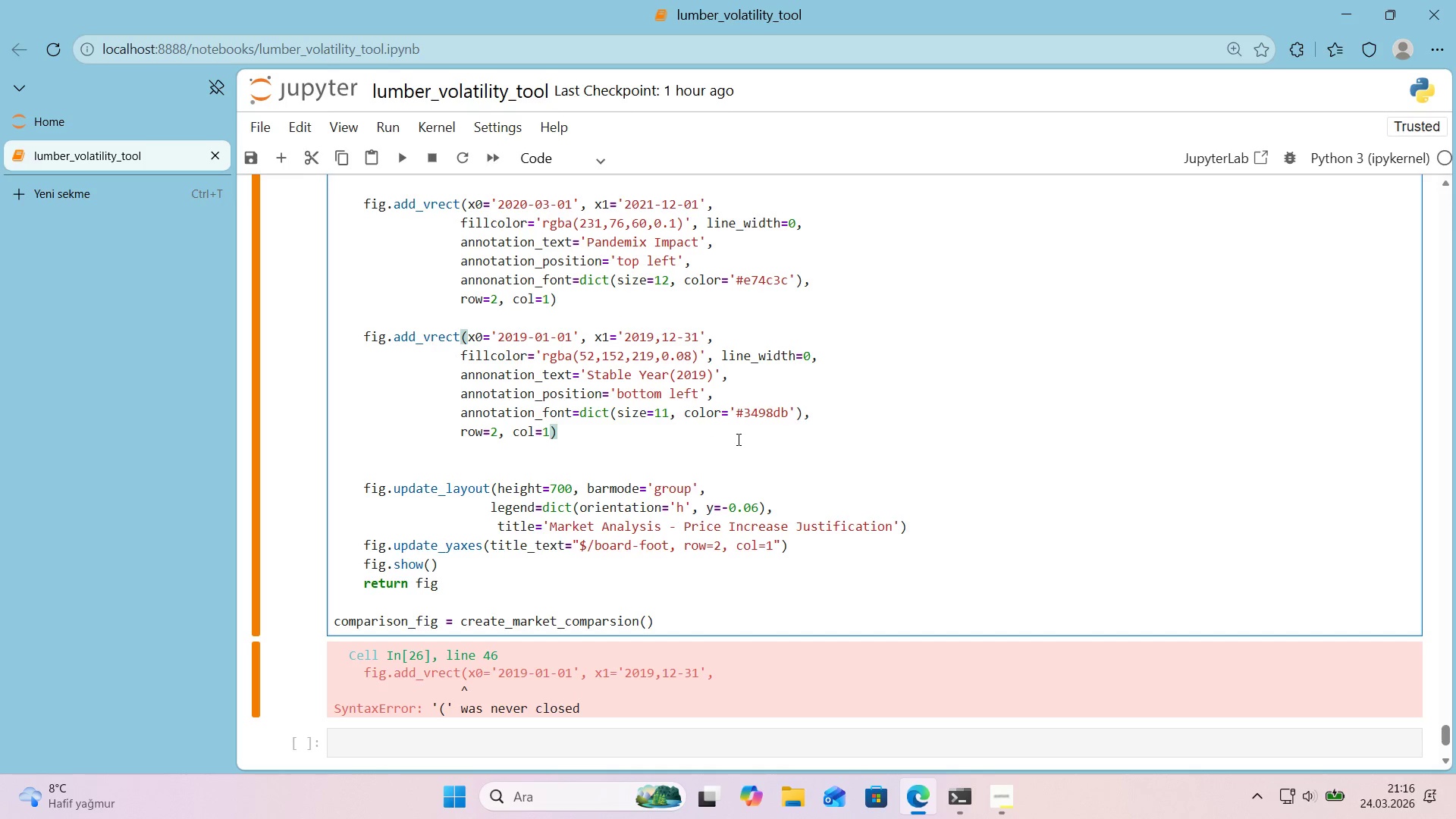 
key(Shift+Enter)
 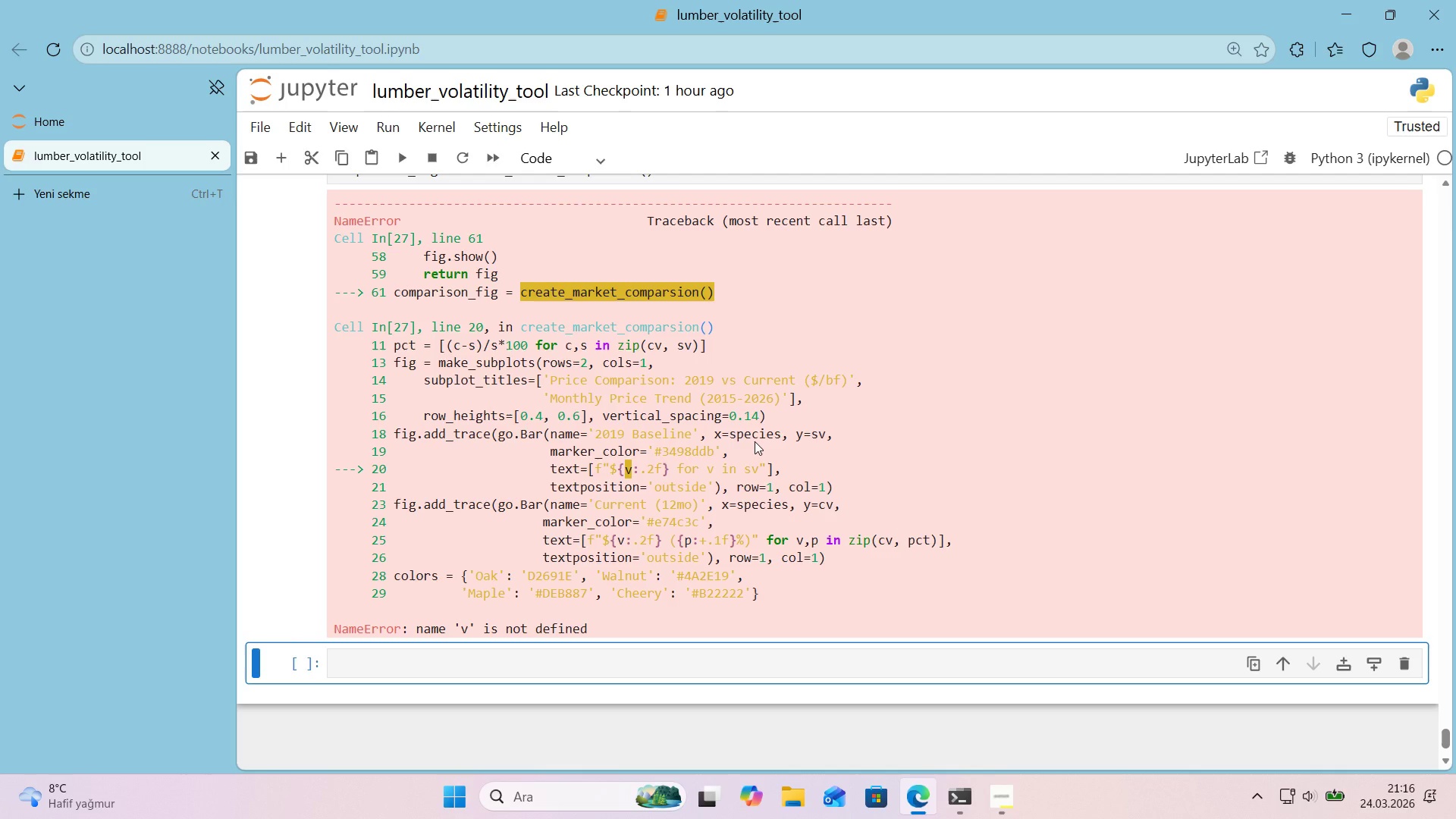 
scroll: coordinate [755, 441], scroll_direction: up, amount: 1.0
 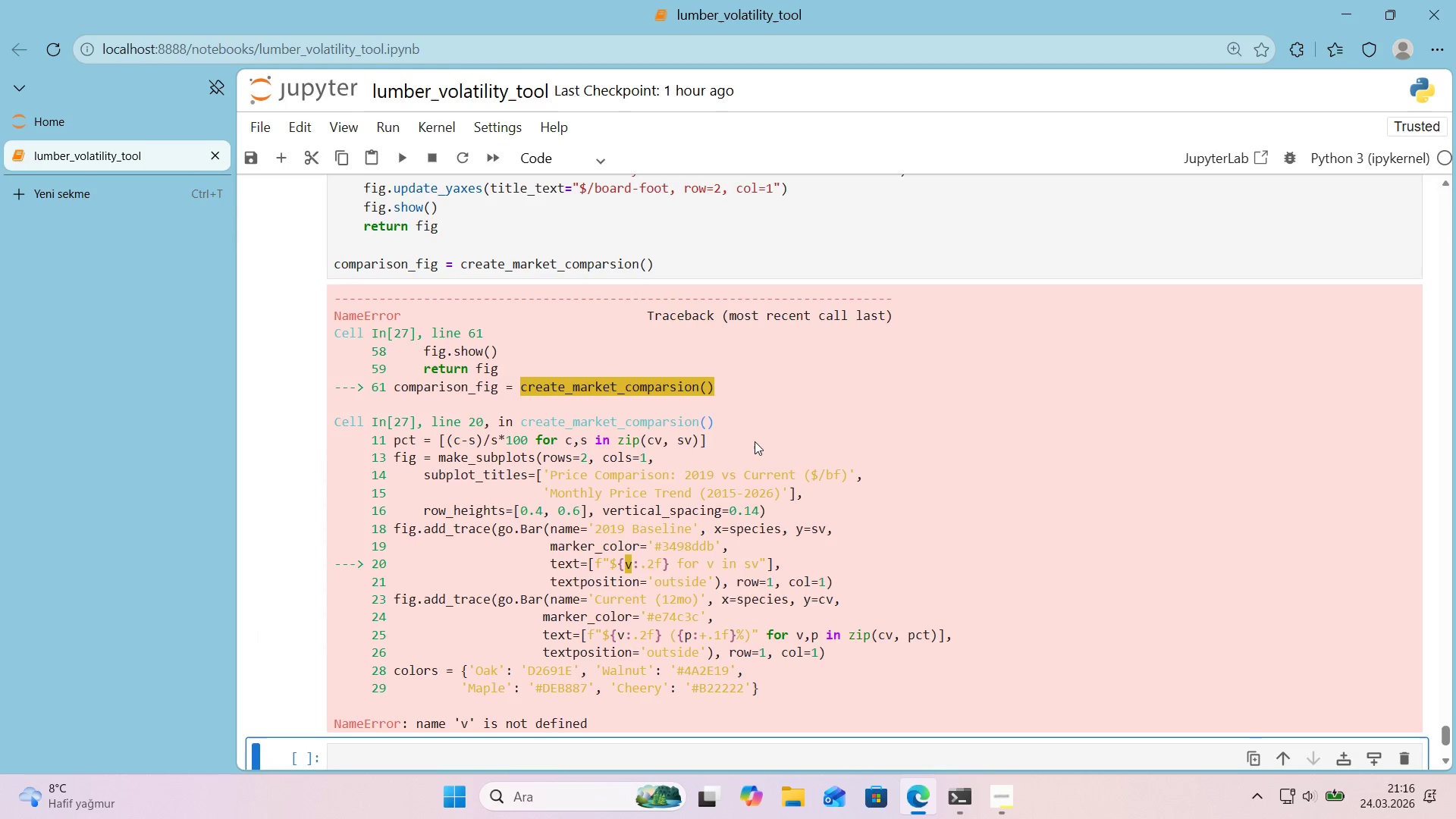 
scroll: coordinate [755, 441], scroll_direction: down, amount: 1.0
 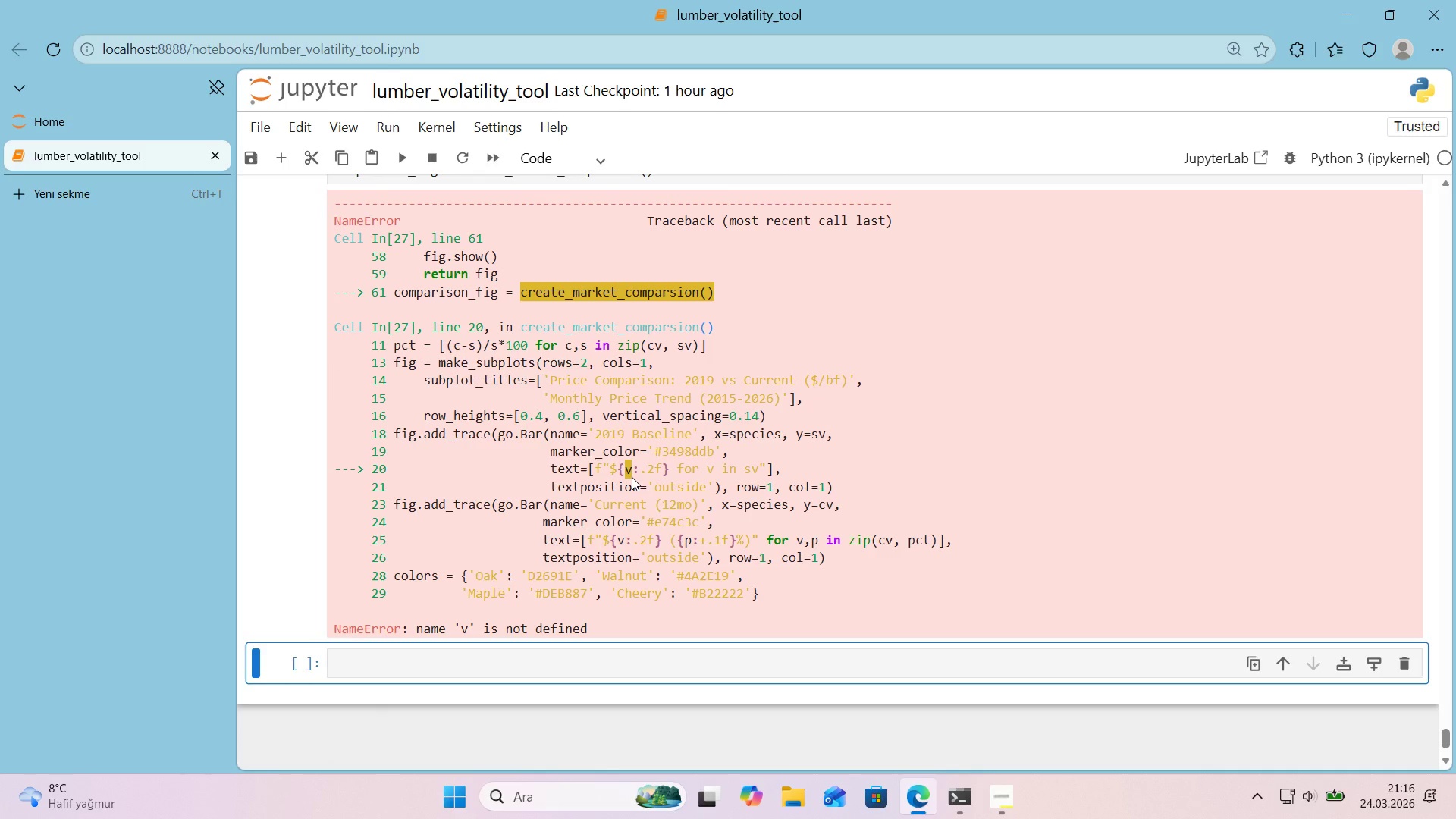 
scroll: coordinate [632, 477], scroll_direction: up, amount: 6.0
 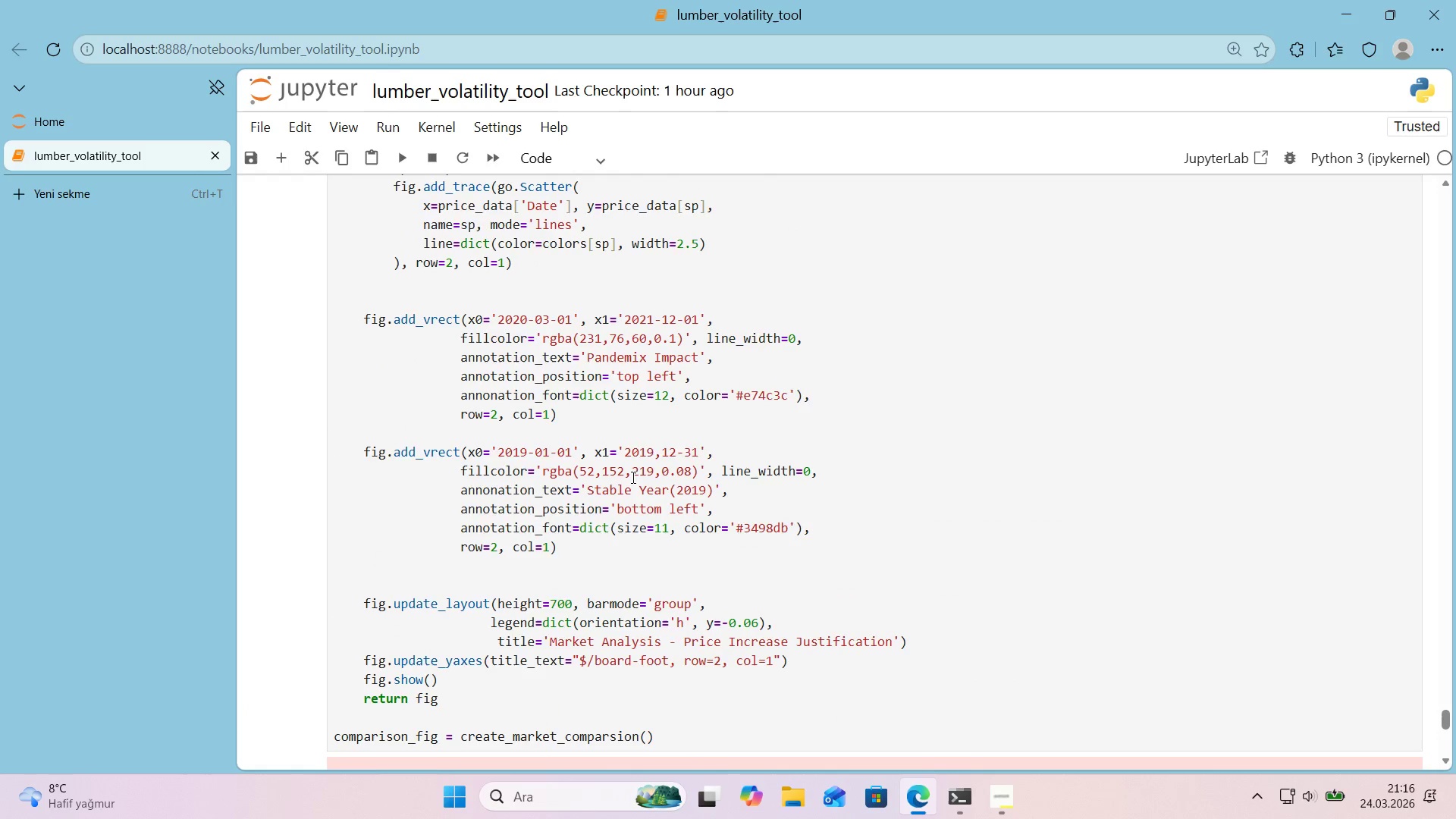 
scroll: coordinate [604, 582], scroll_direction: down, amount: 6.0
 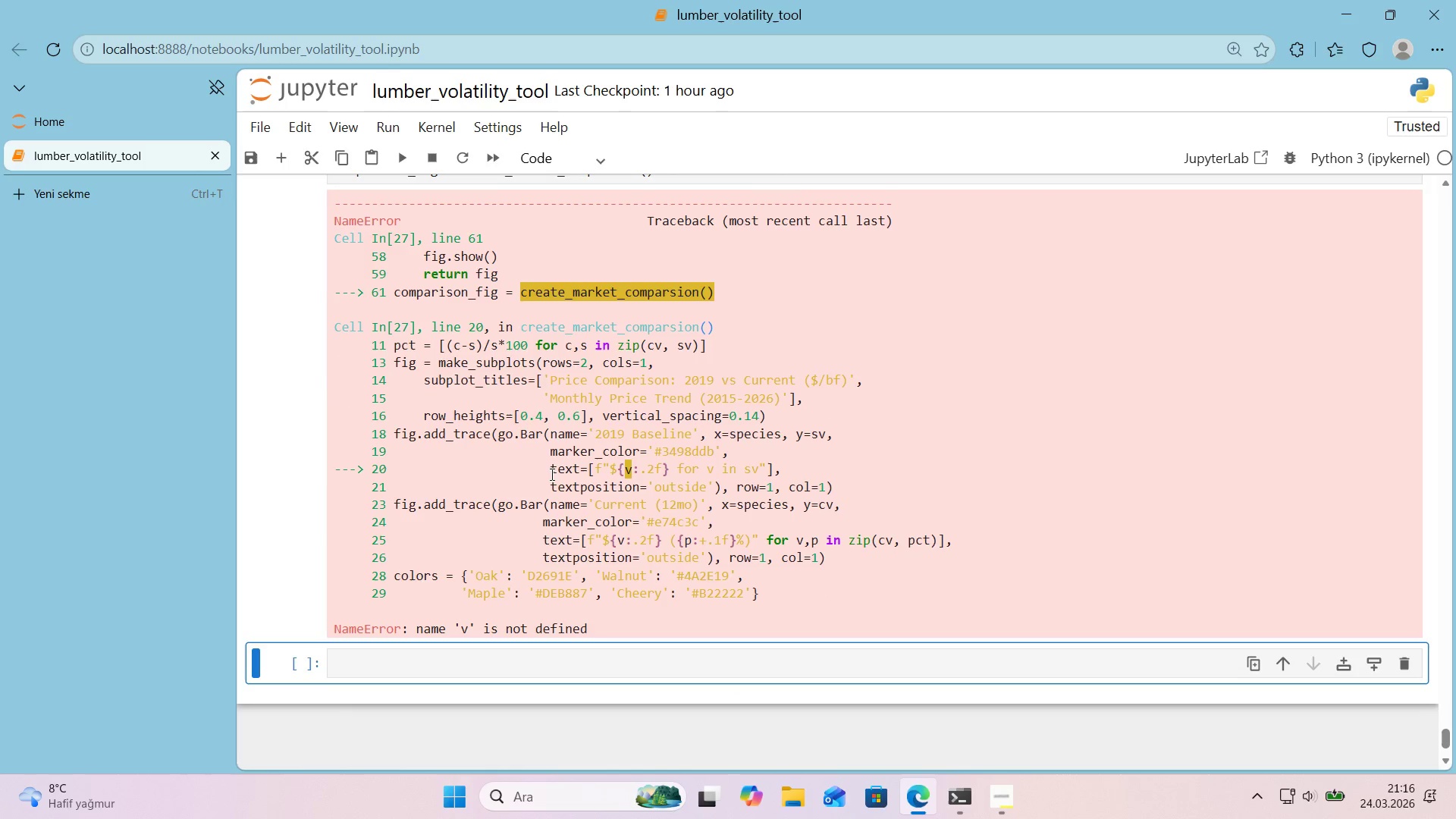 
left_click_drag(start_coordinate=[550, 472], to_coordinate=[811, 475])
 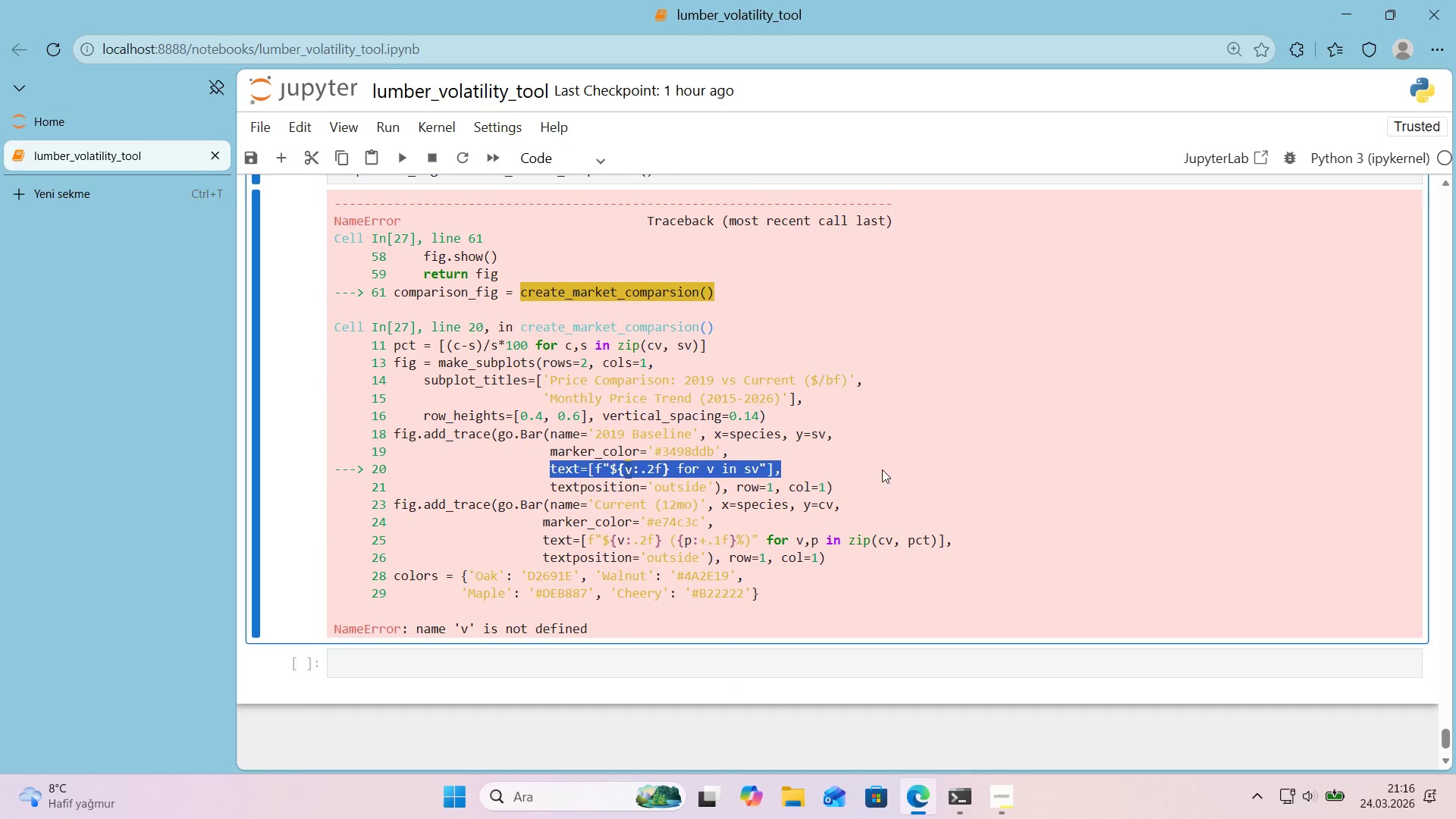 
key(Control+Shift+C)
 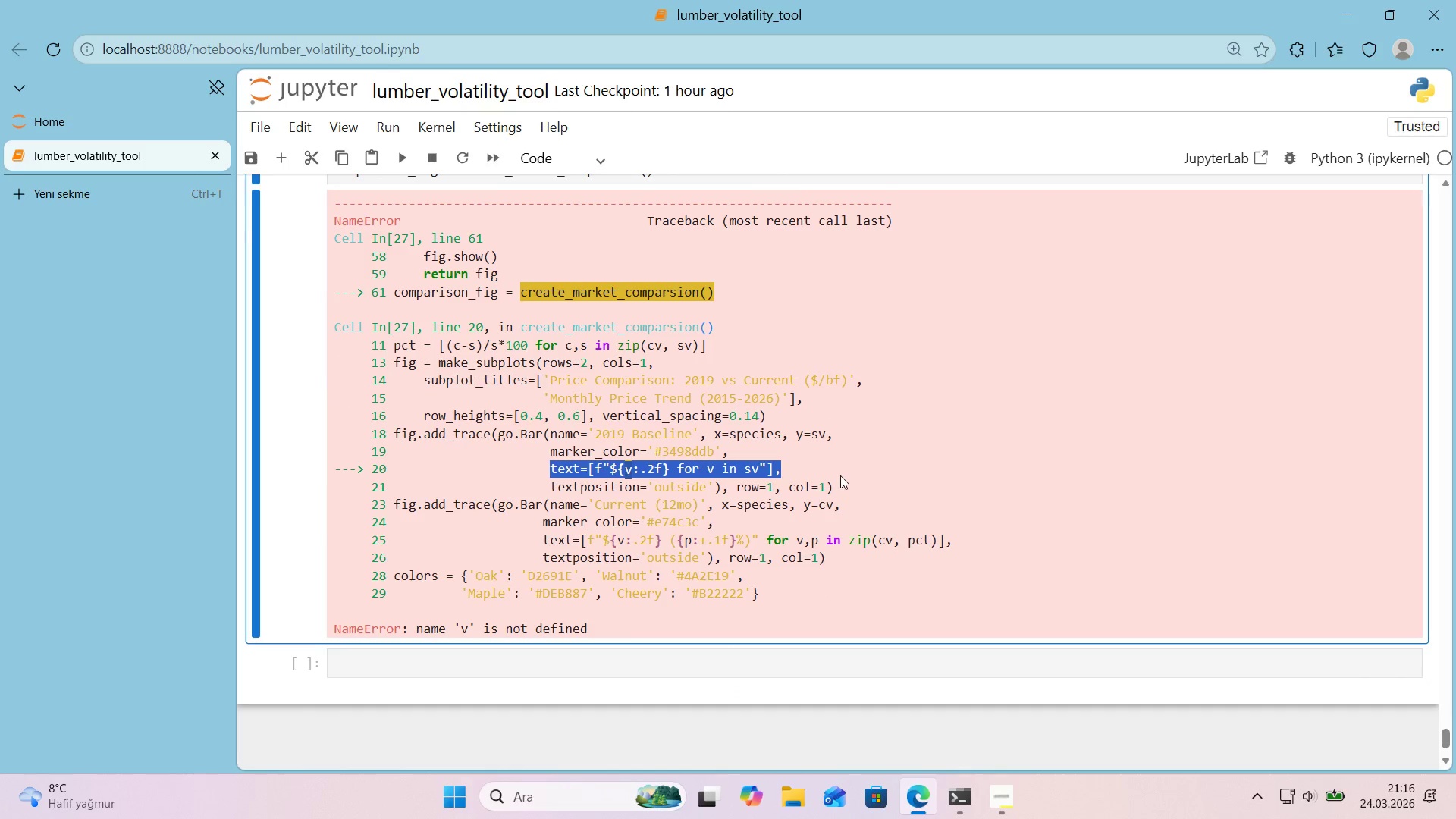 
left_click([804, 464])
 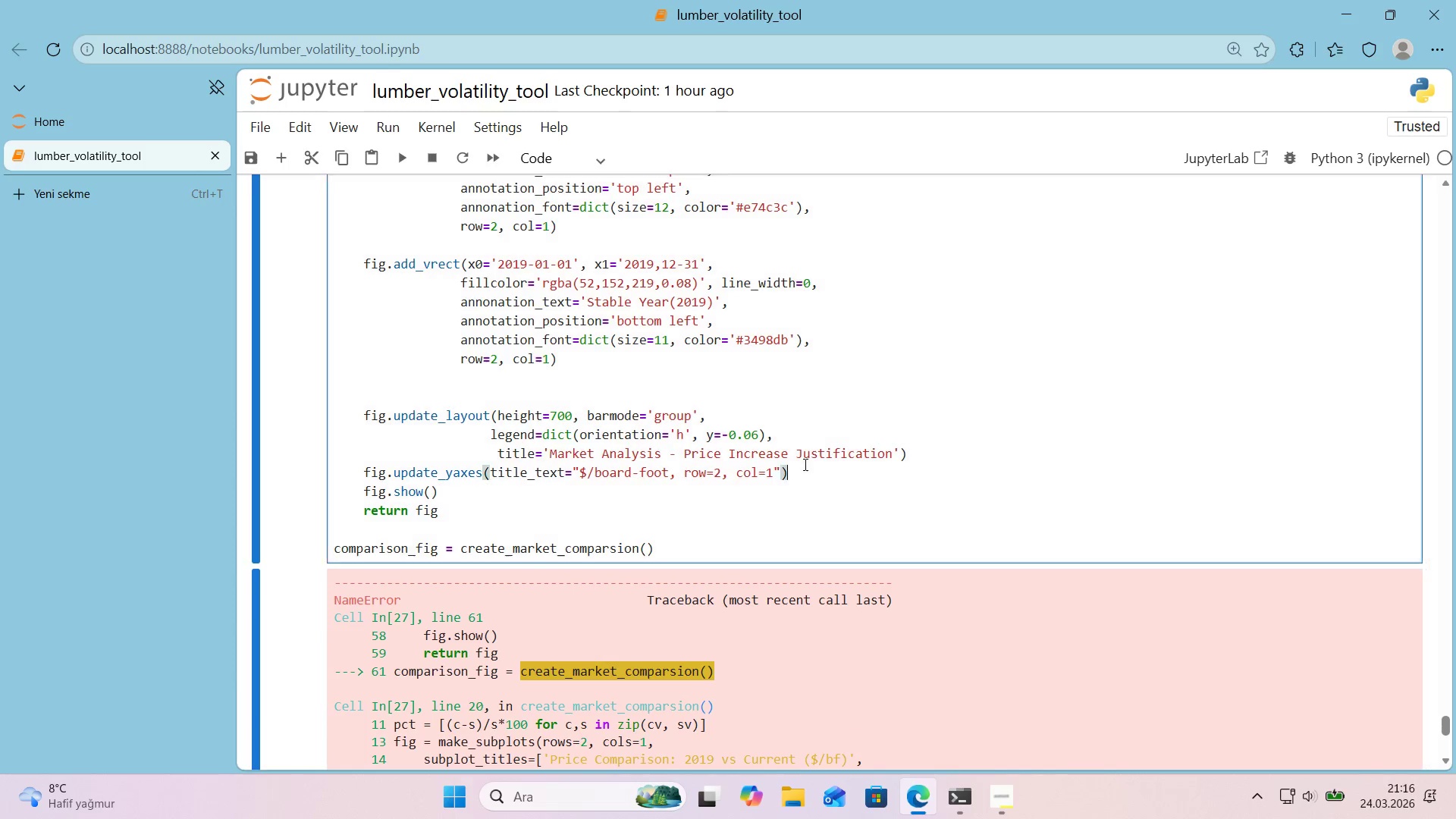 
key(Control+Shift+ControlLeft)
 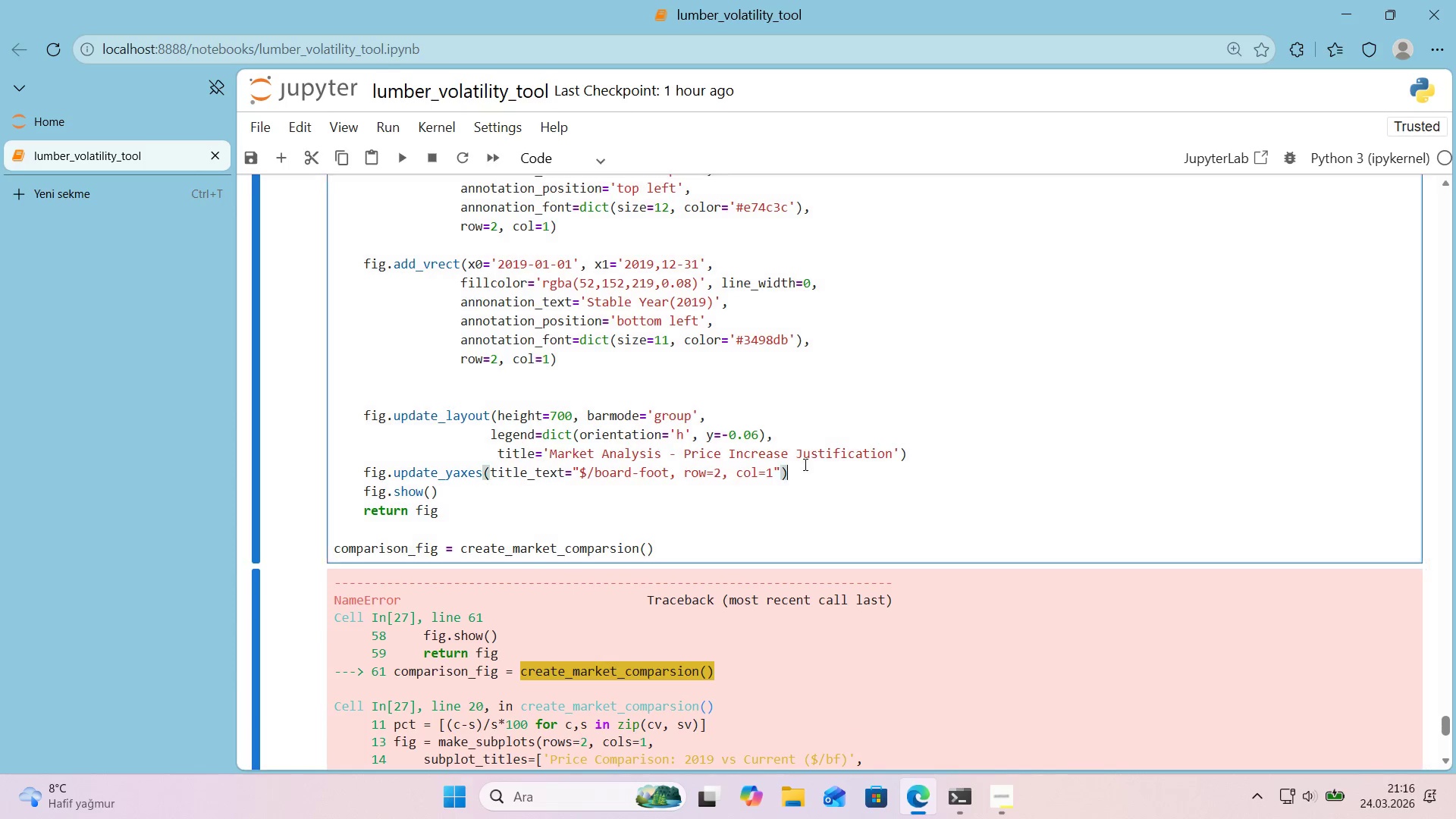 
scroll: coordinate [836, 479], scroll_direction: up, amount: 4.0
 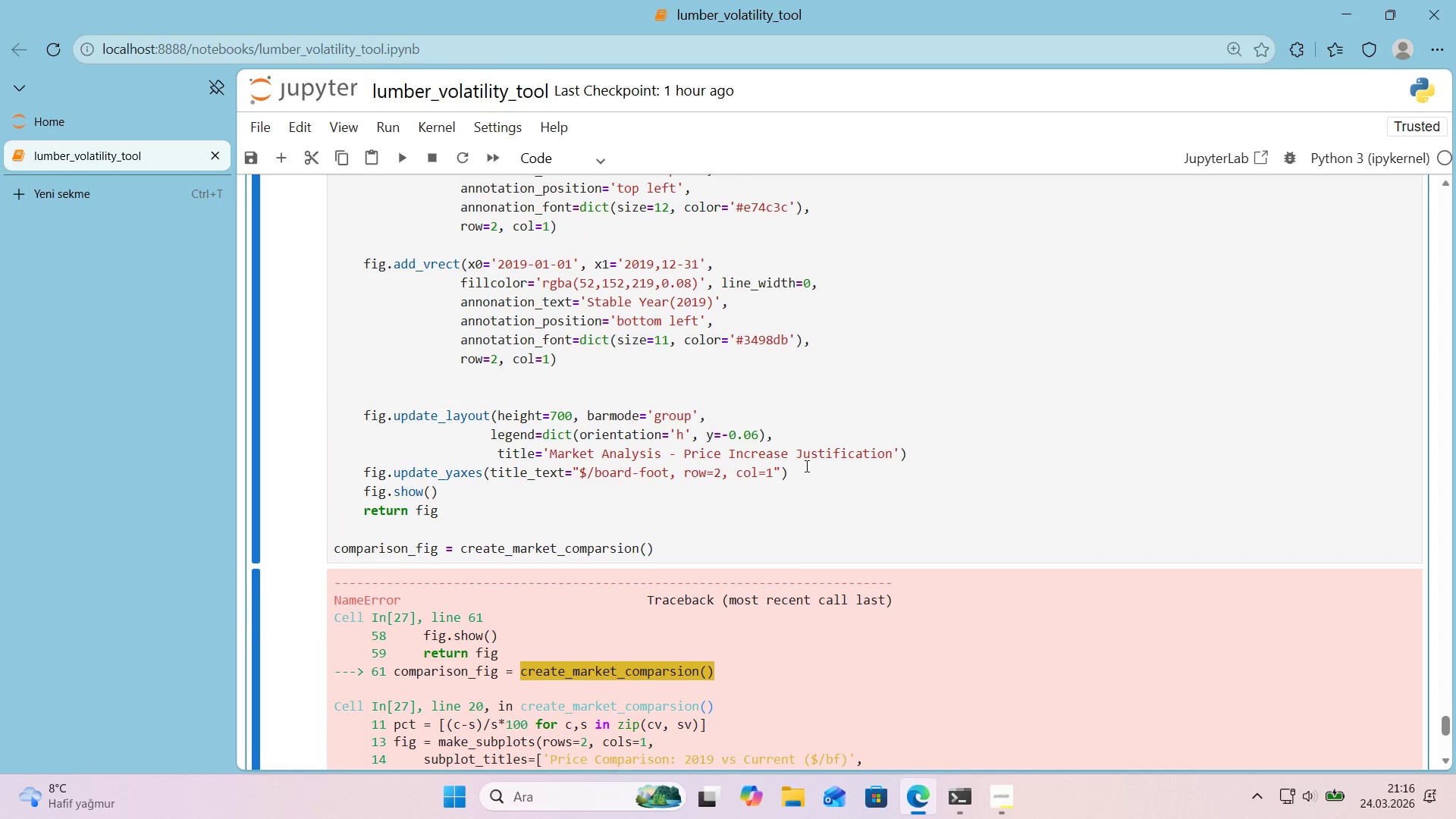 
key(Control+Shift+F)
 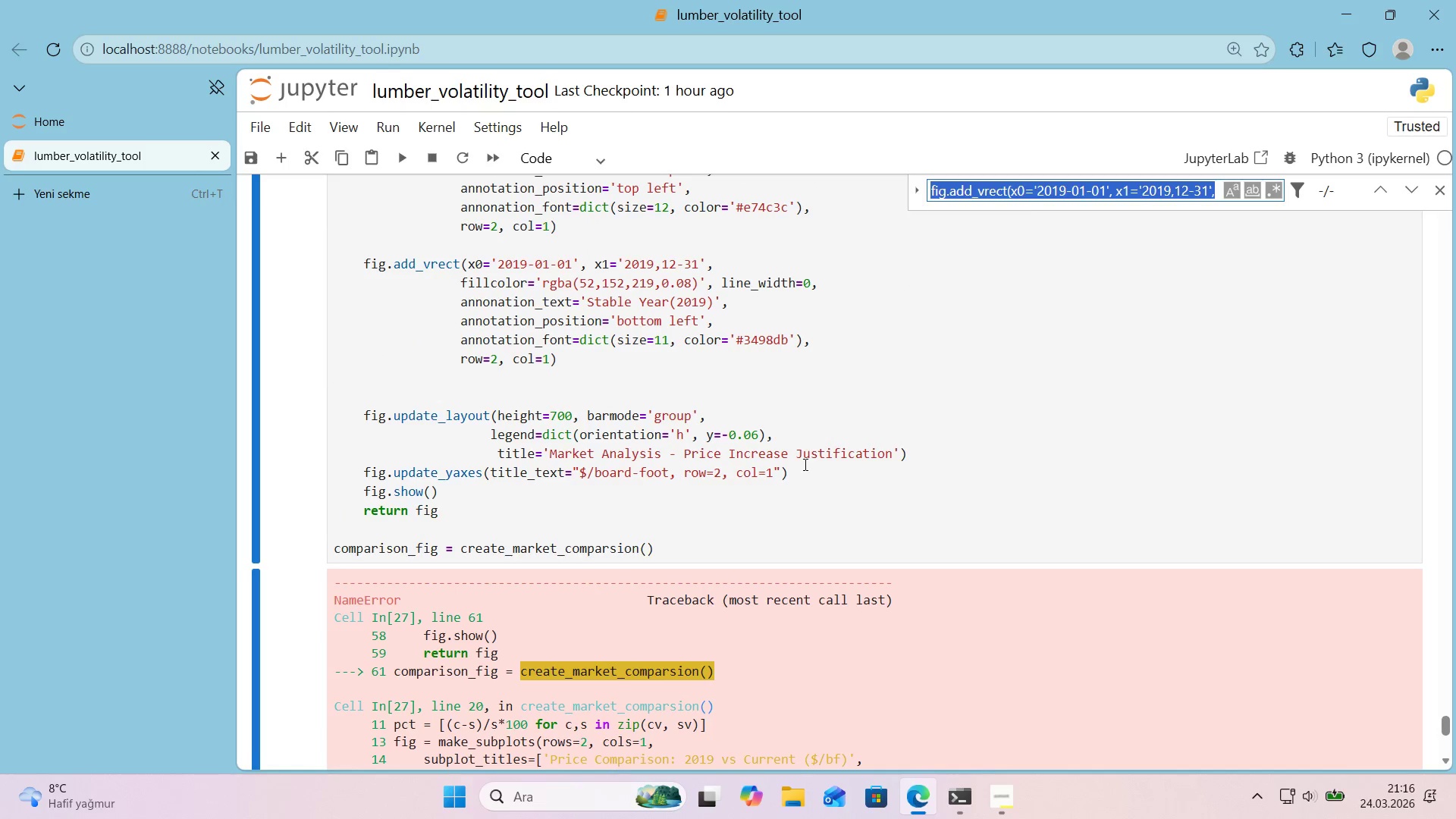 
key(Control+Shift+ControlLeft)
 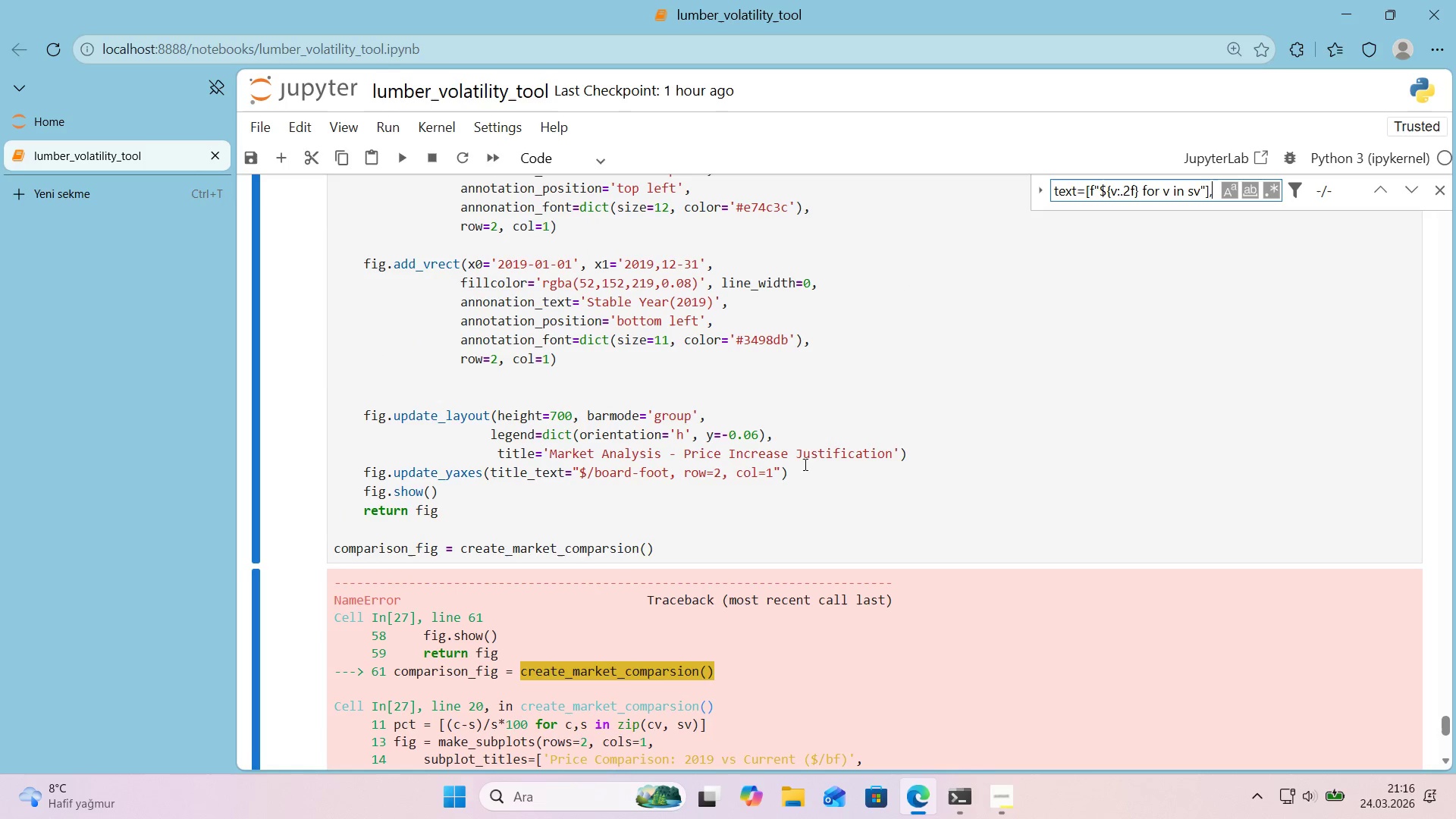 
key(Control+Shift+V)
 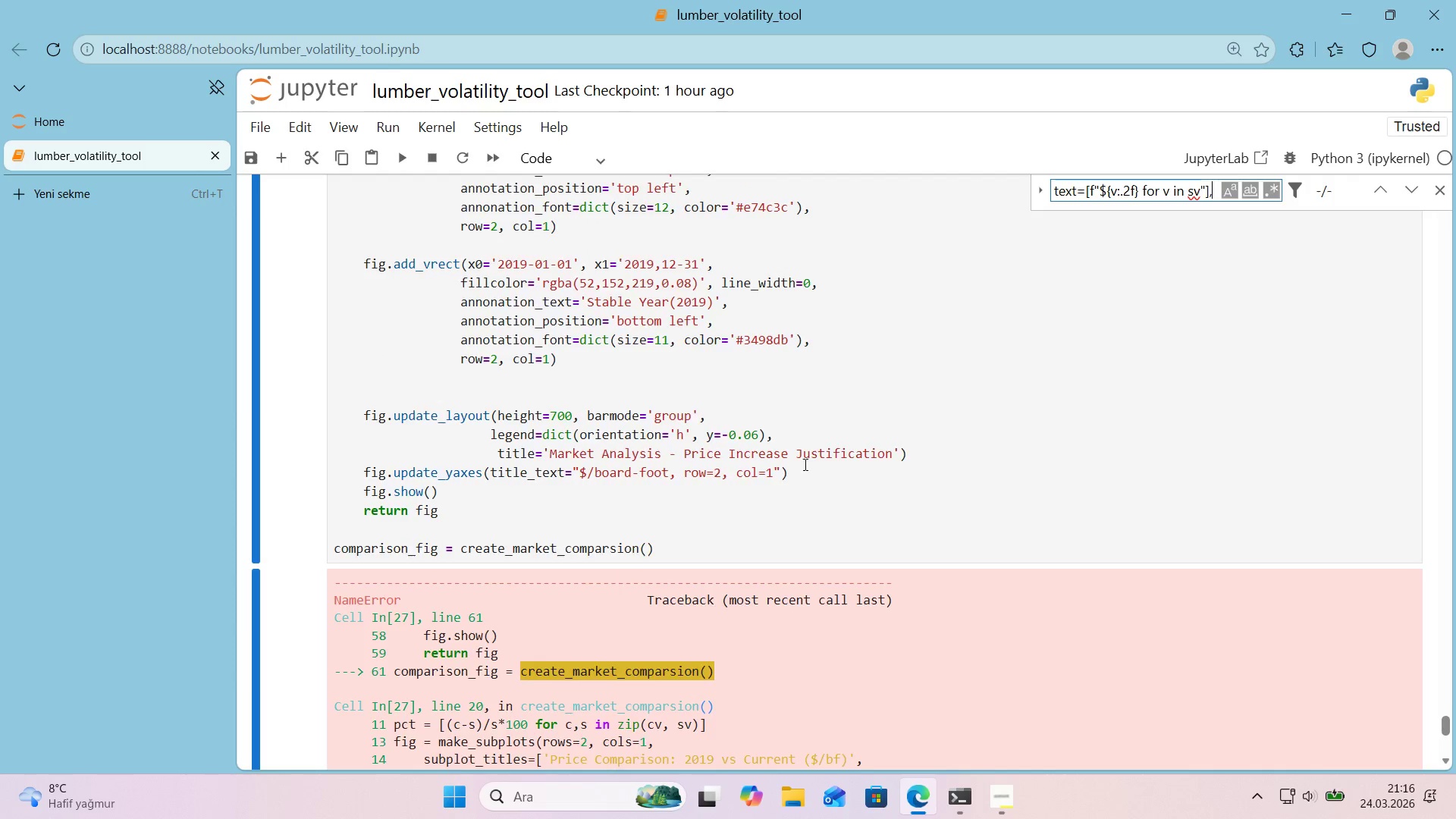 
key(Shift+Enter)
 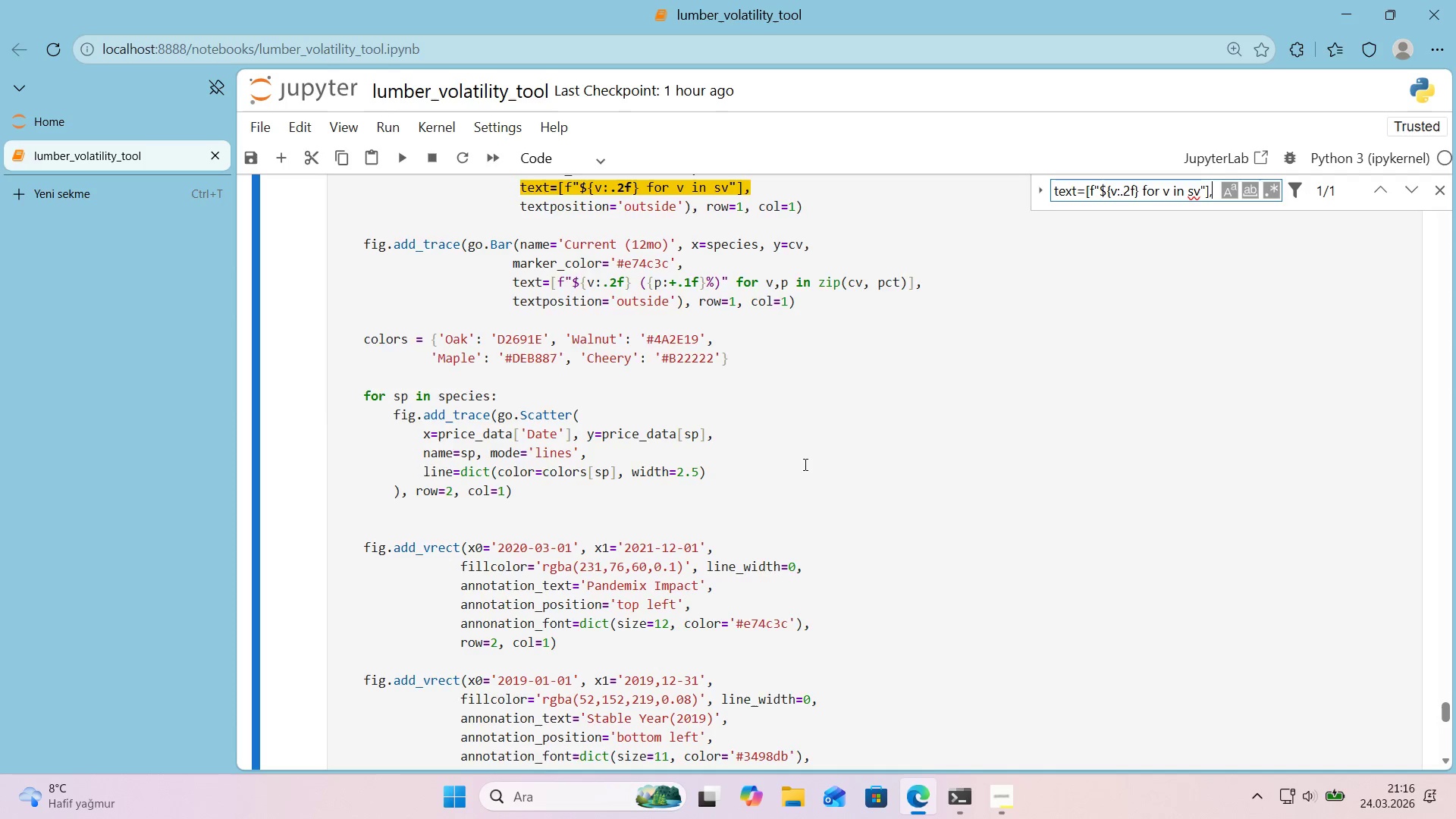 
scroll: coordinate [804, 464], scroll_direction: up, amount: 3.0
 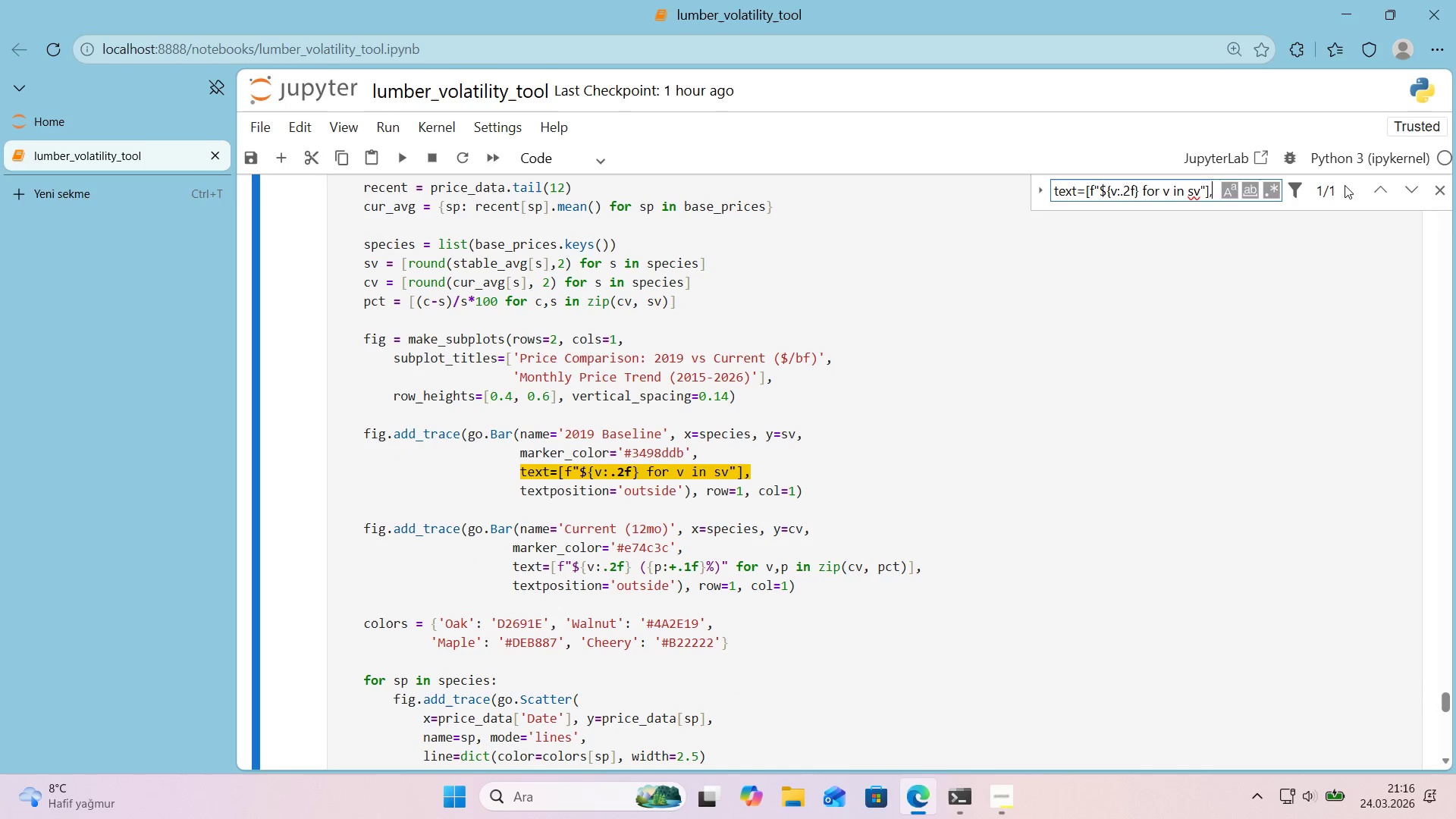 
left_click([1445, 196])
 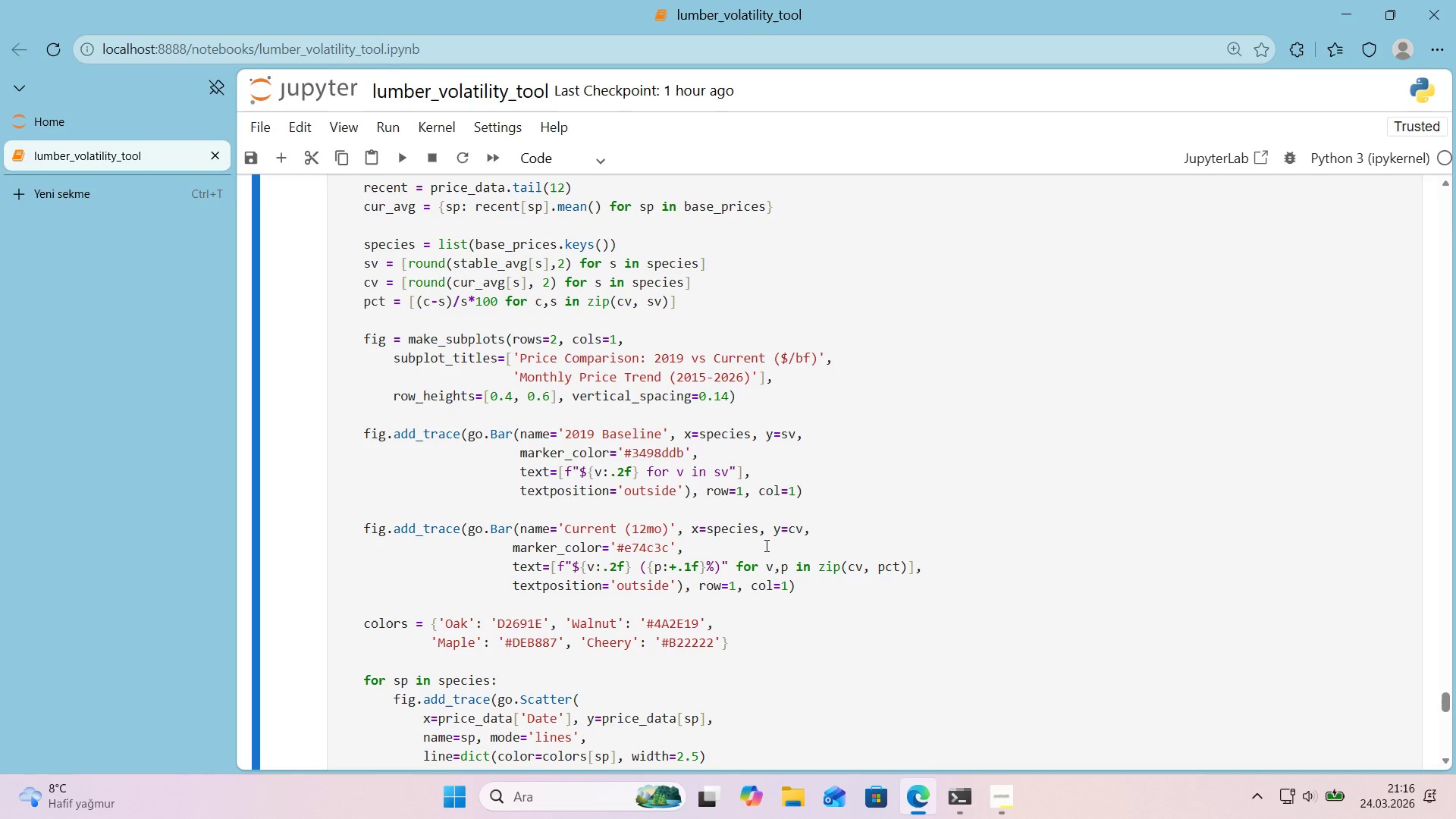 
wait(18.19)
 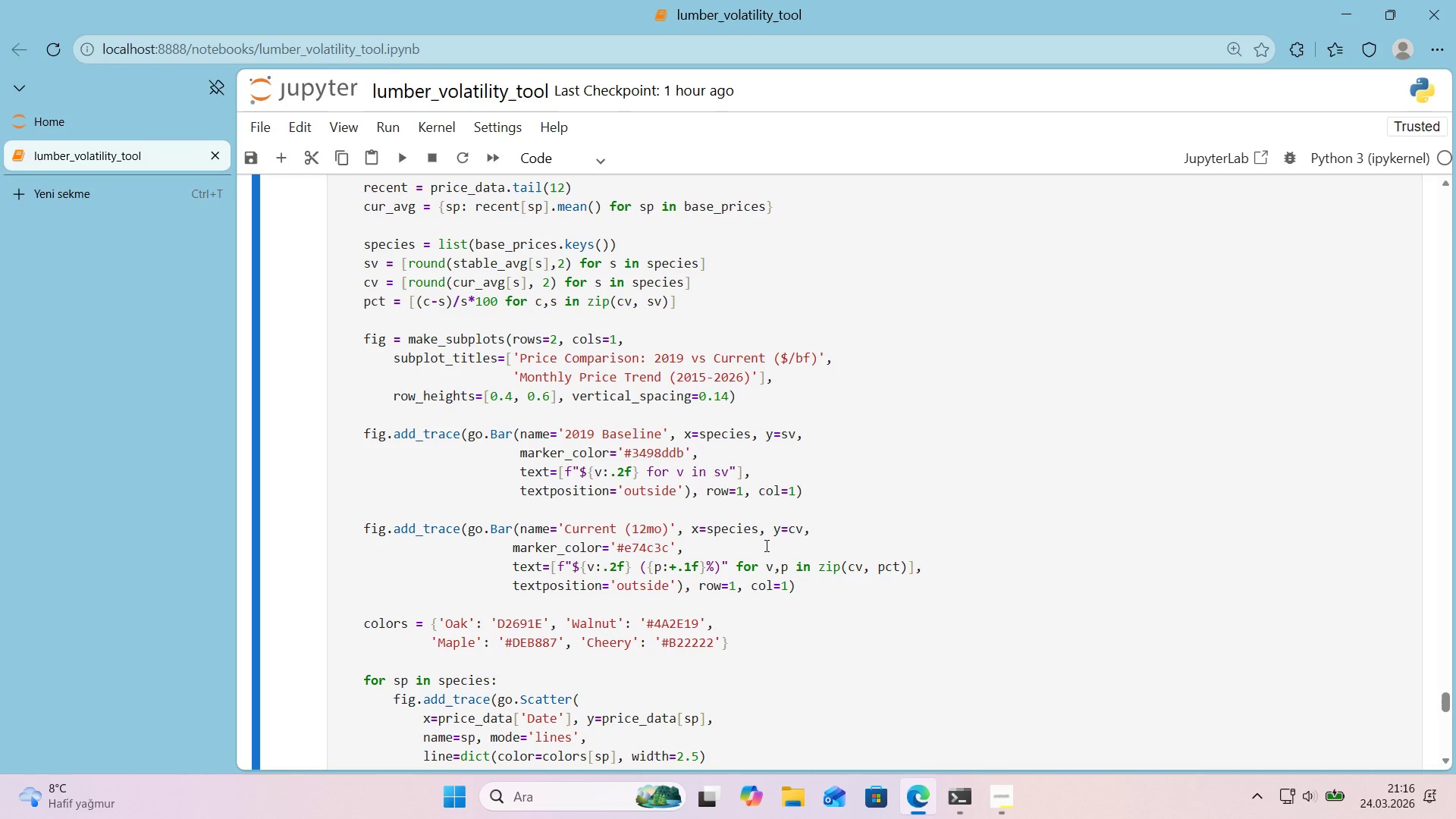 
scroll: coordinate [557, 477], scroll_direction: down, amount: 11.0
 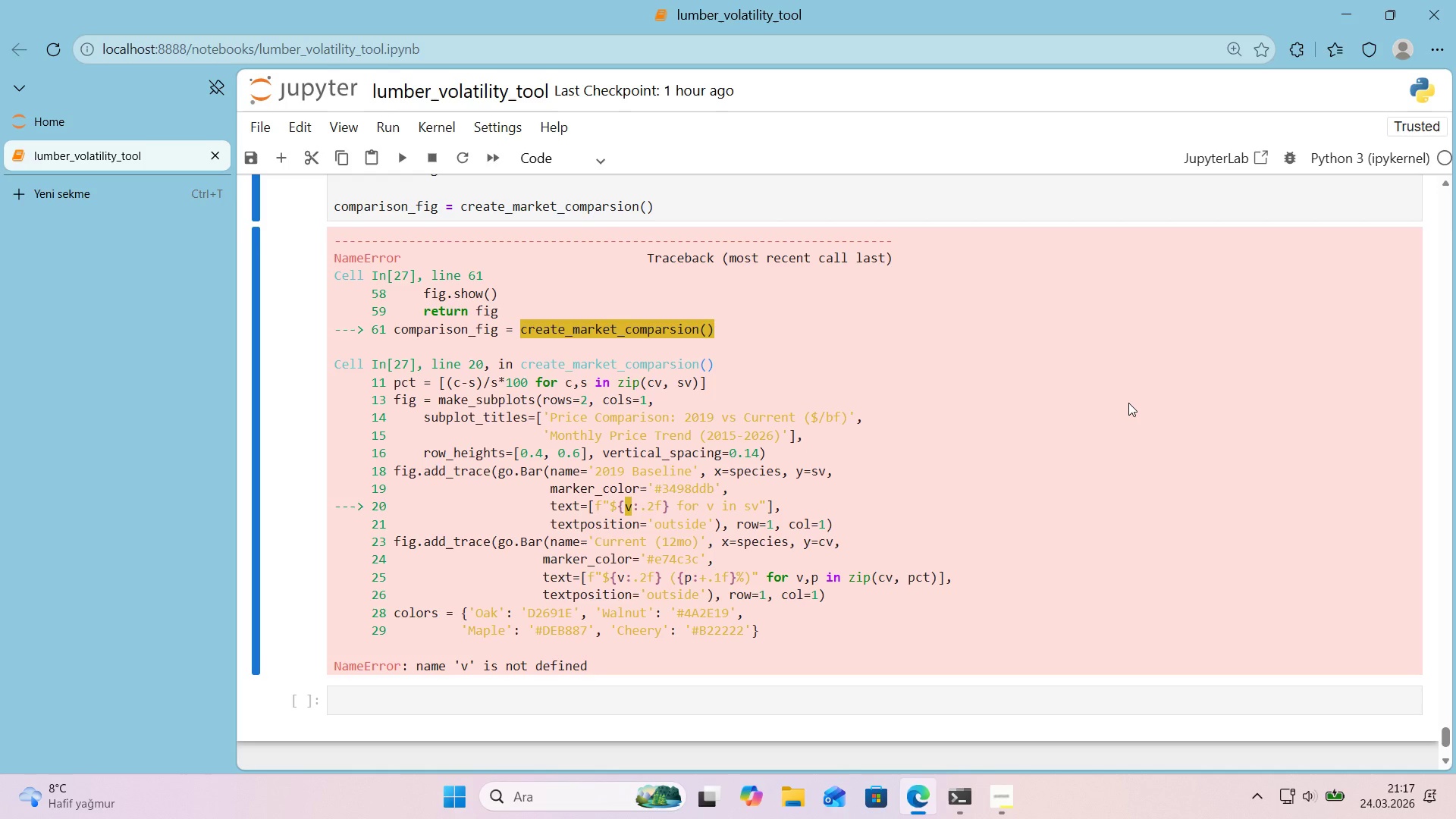 
wait(44.45)
 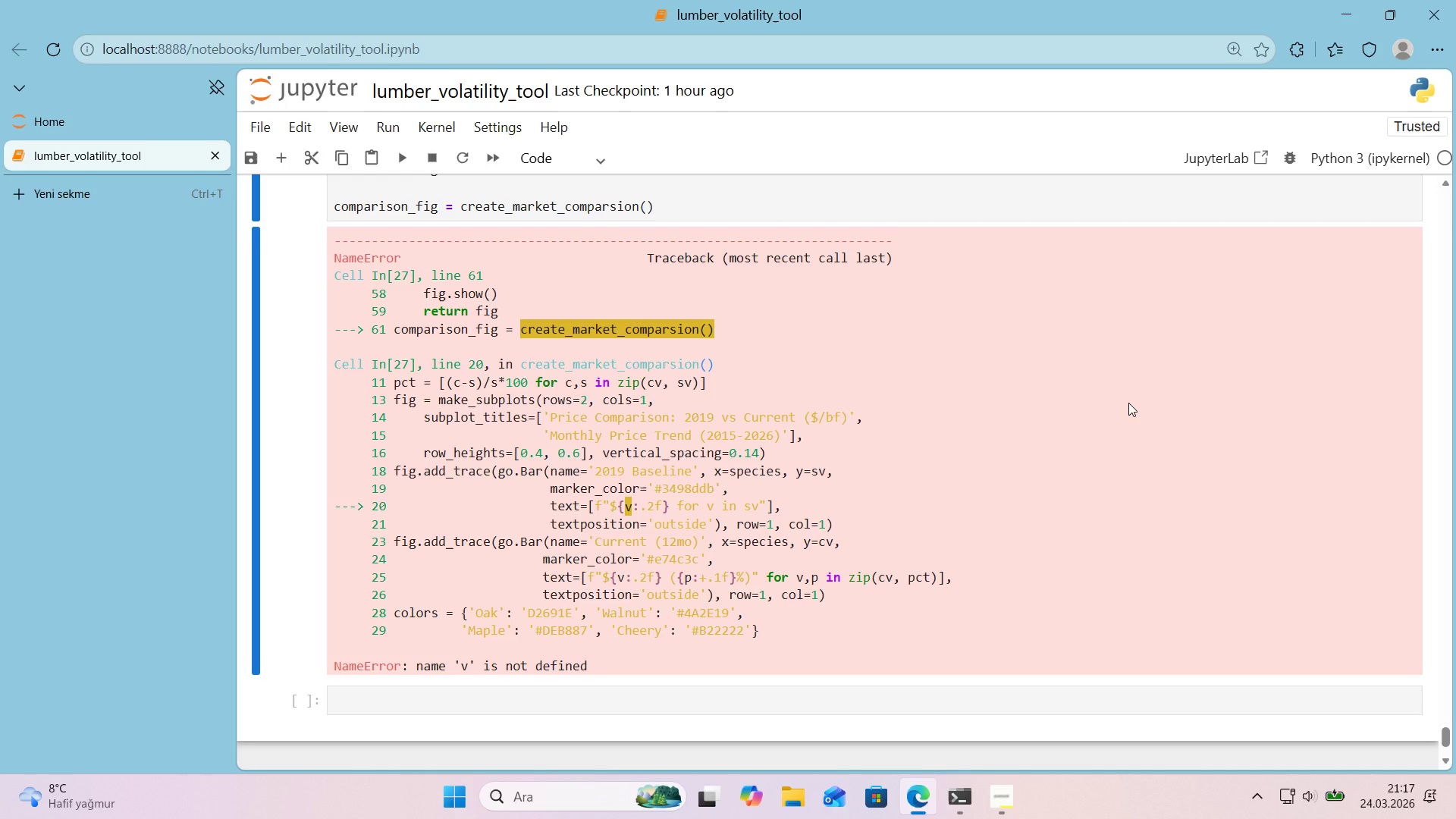 
scroll: coordinate [677, 397], scroll_direction: up, amount: 12.0
 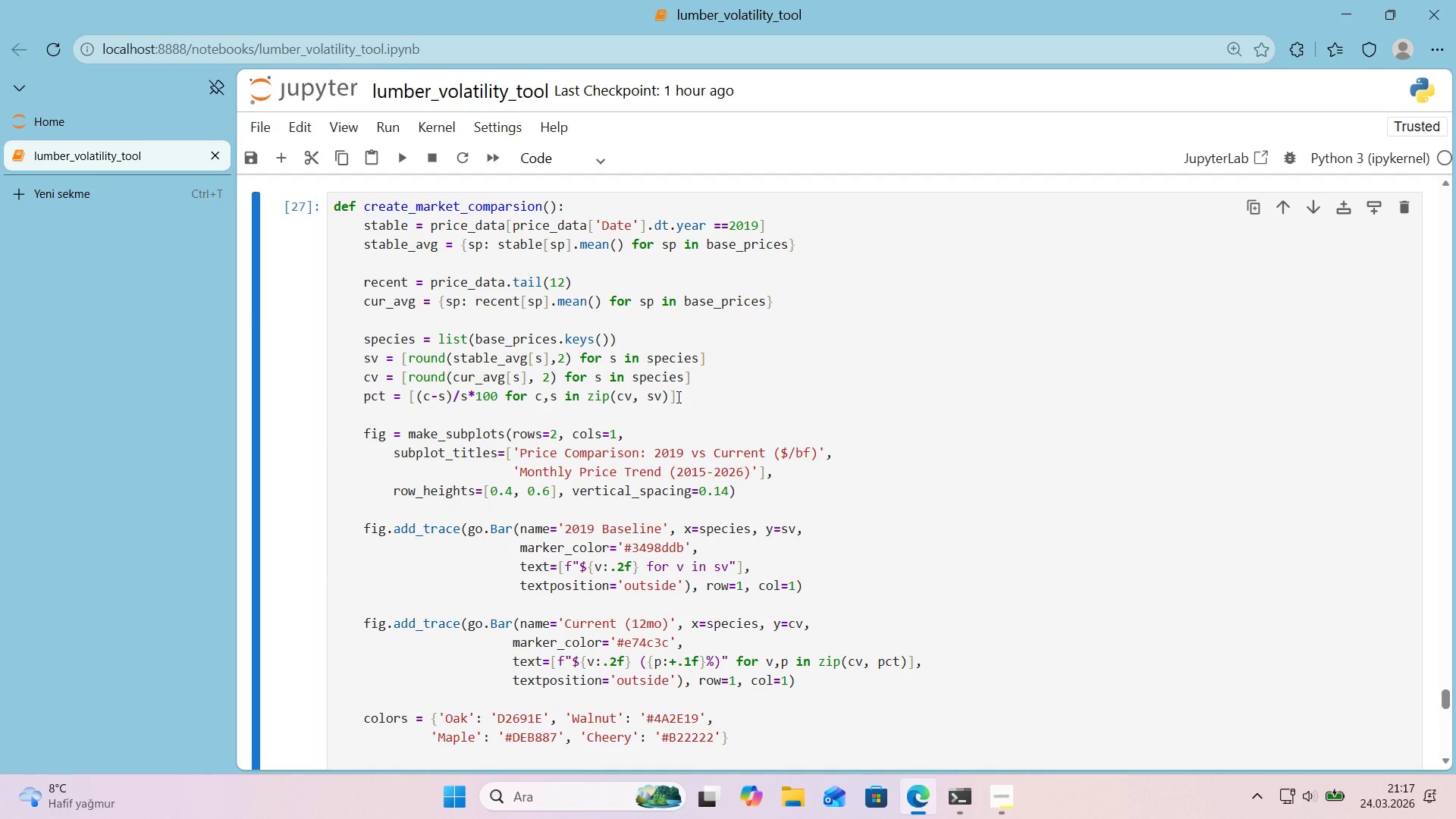 
scroll: coordinate [677, 397], scroll_direction: down, amount: 1.0
 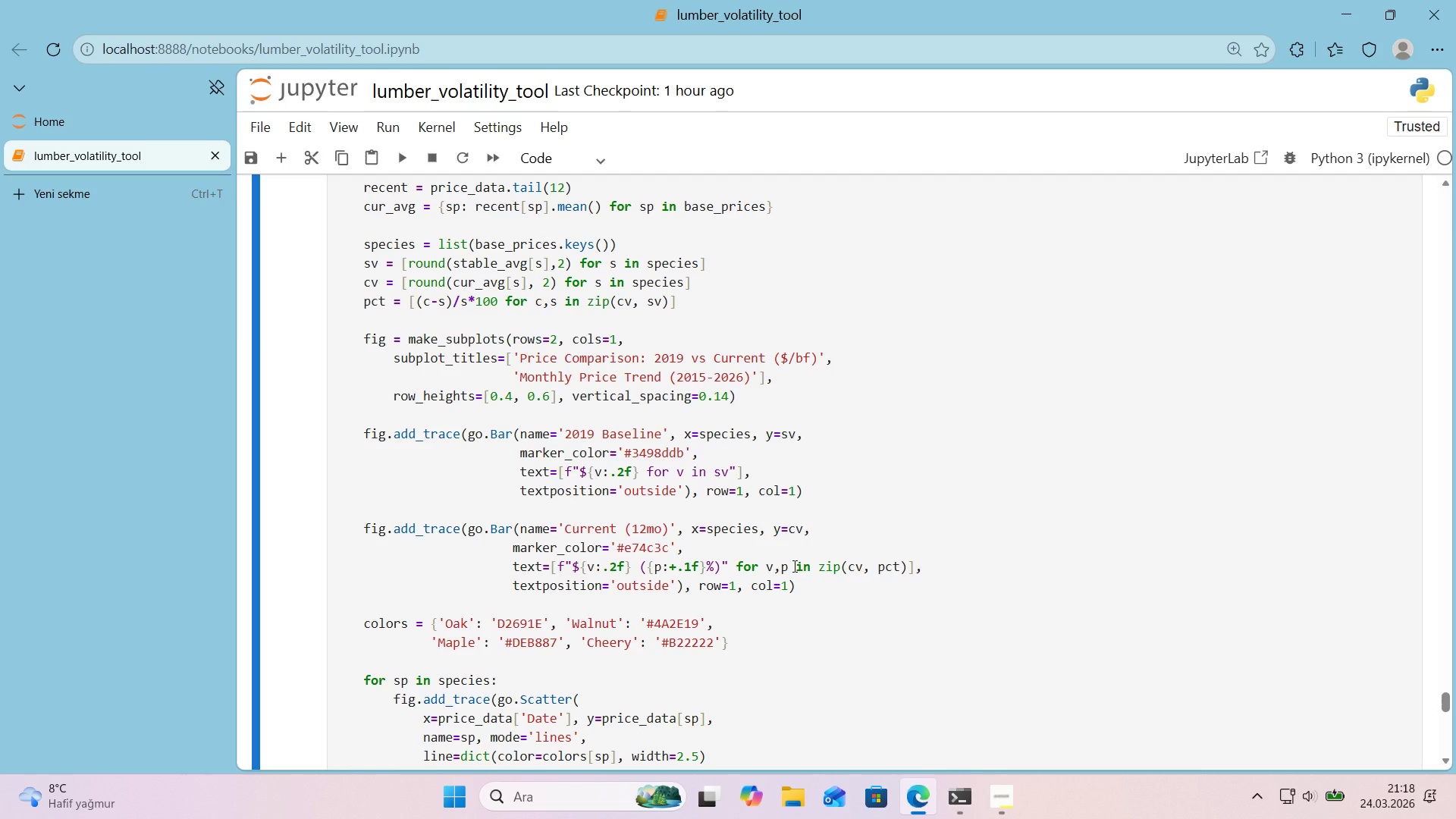 
wait(37.63)
 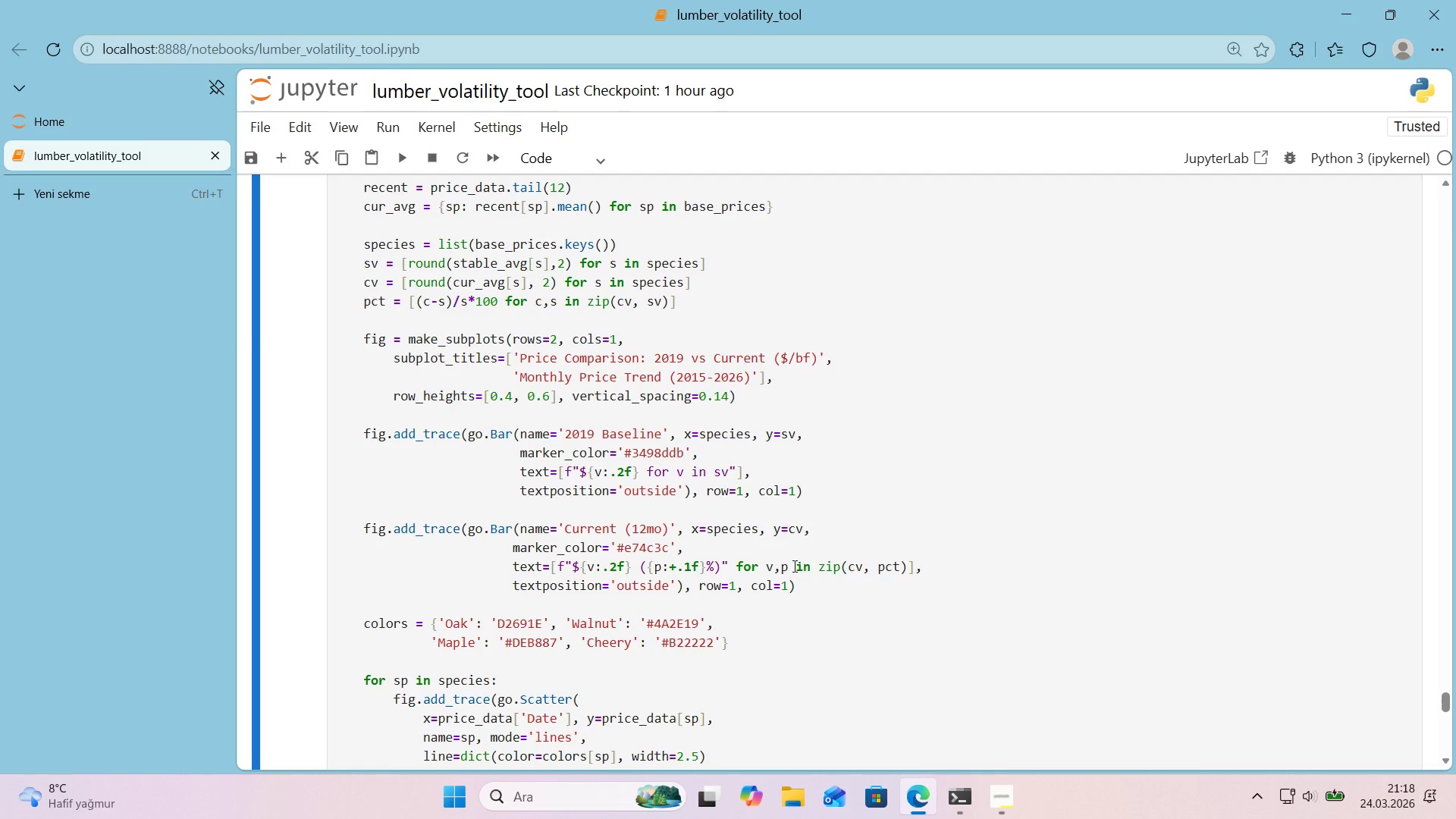 
left_click([734, 472])
 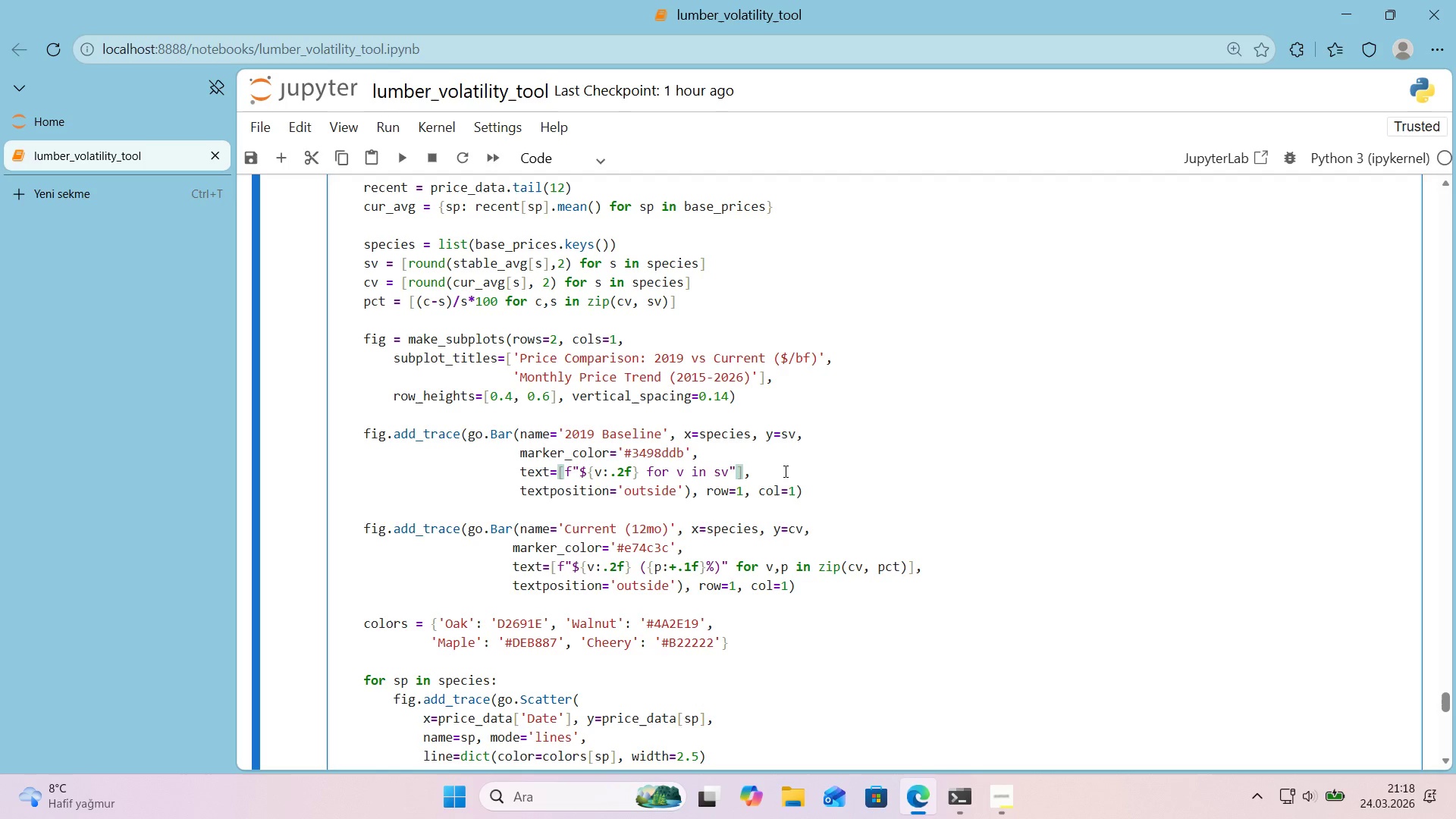 
wait(10.94)
 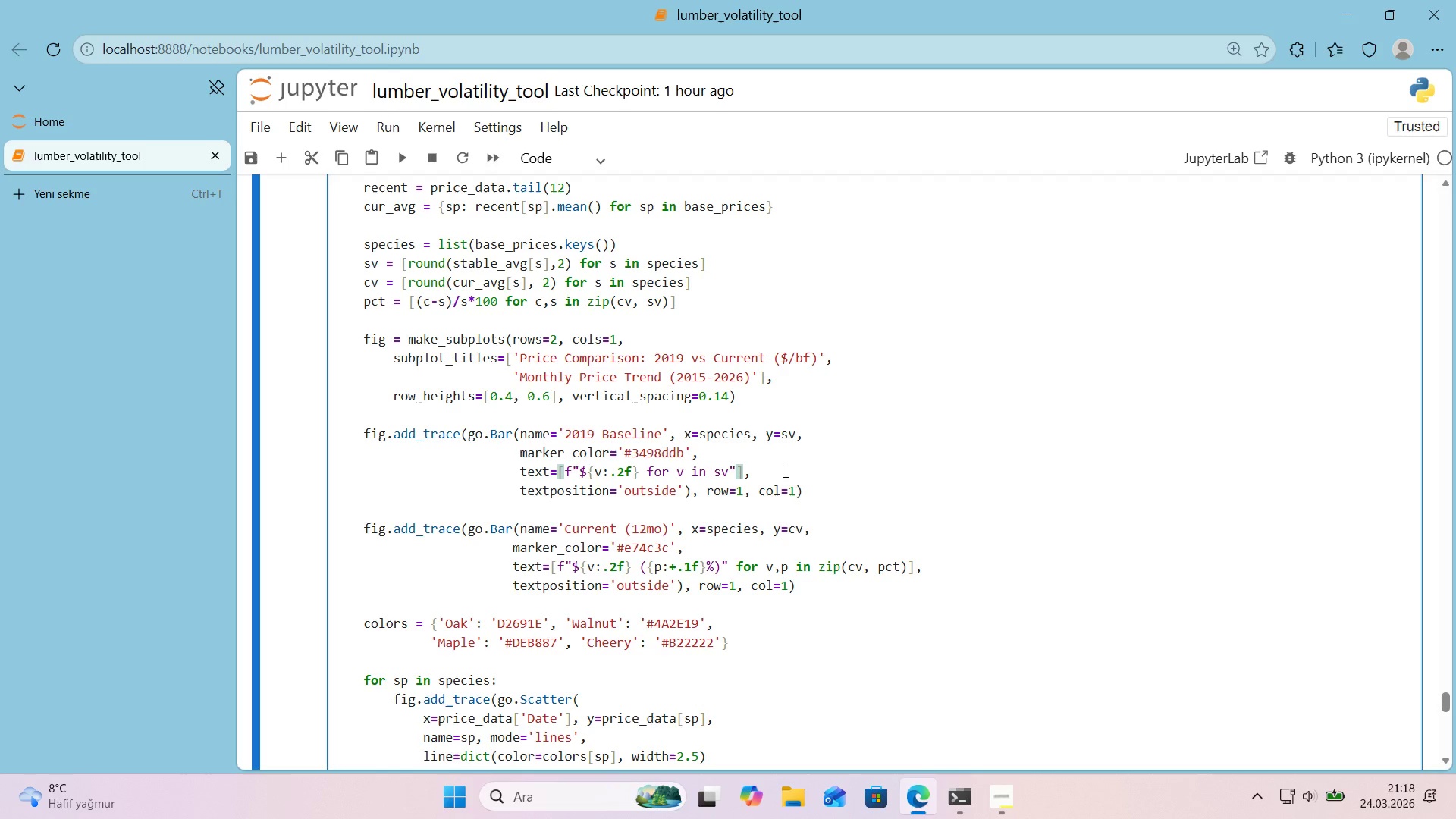 
key(Shift+Backspace)
 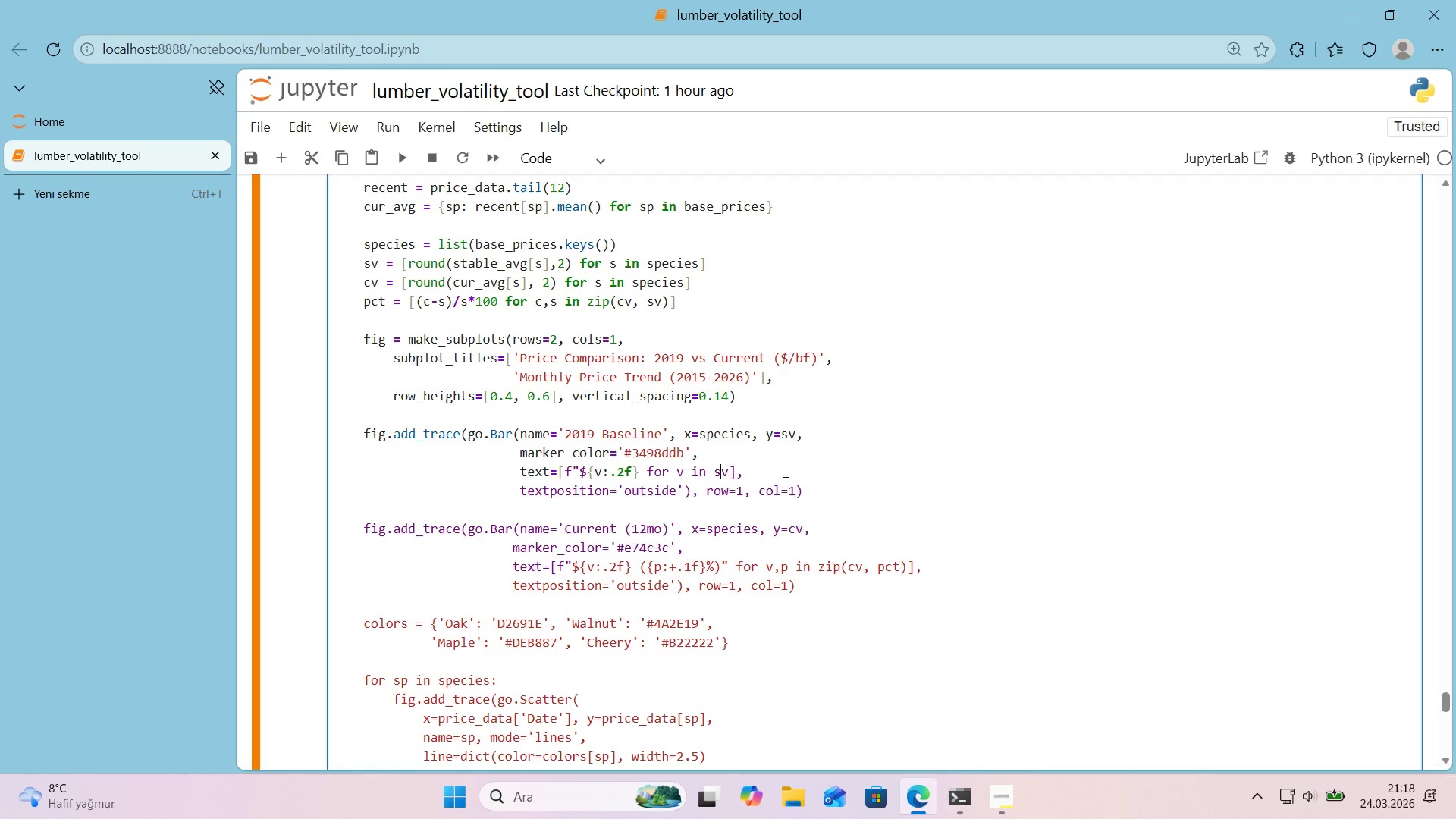 
hold_key(key=ArrowLeft, duration=0.64)
 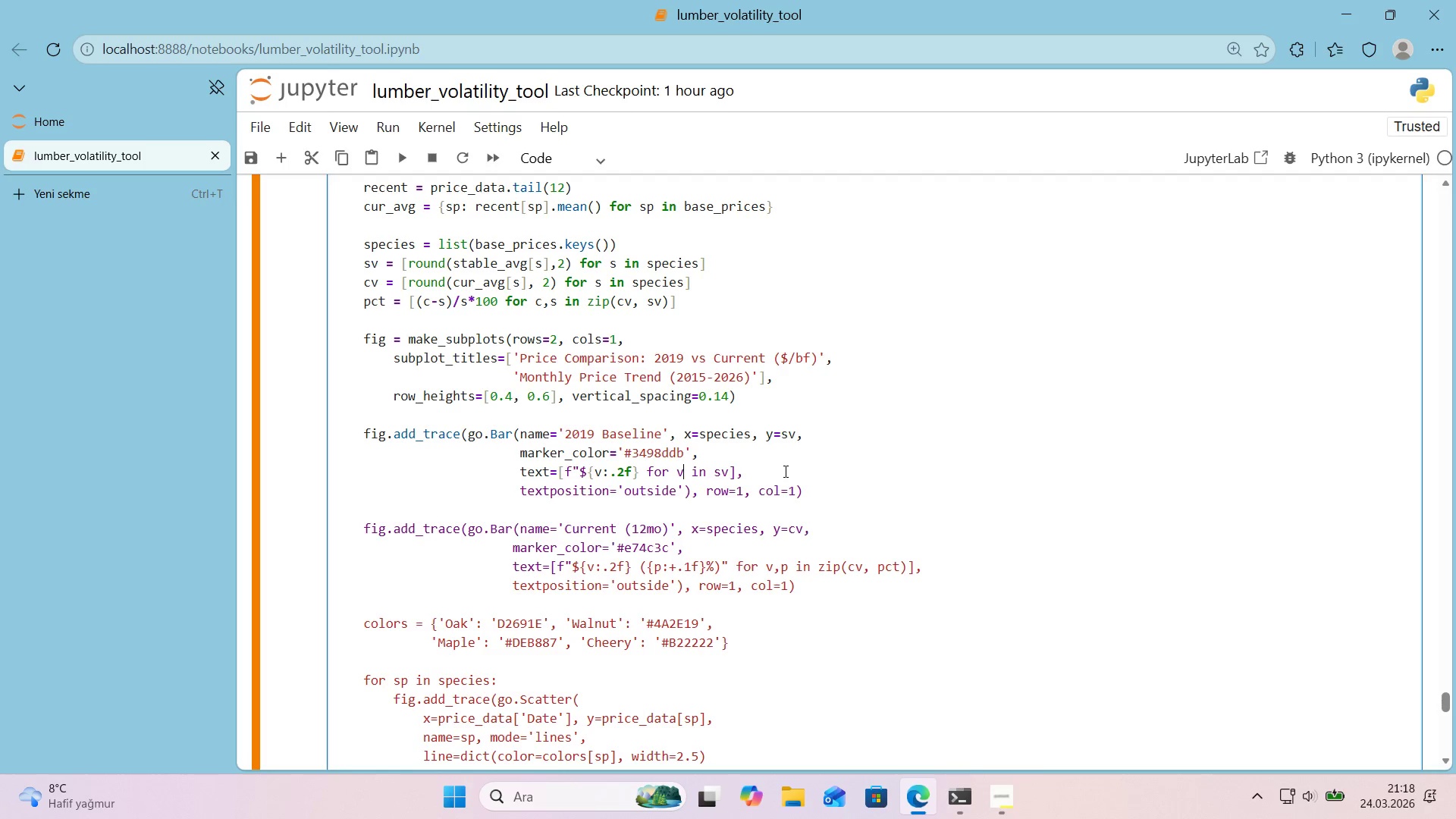 
key(Shift+ArrowLeft)
 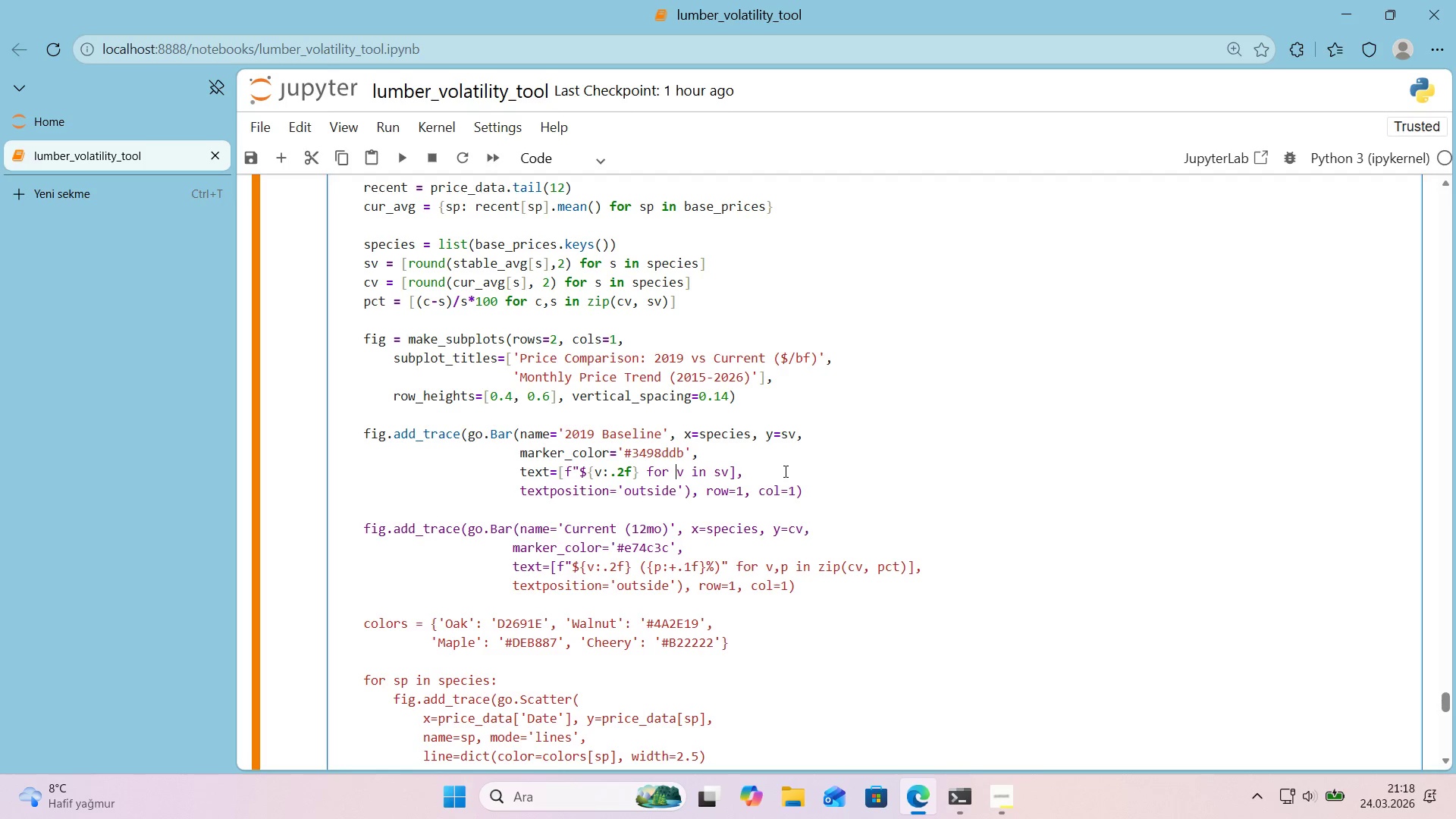 
key(Shift+ArrowLeft)
 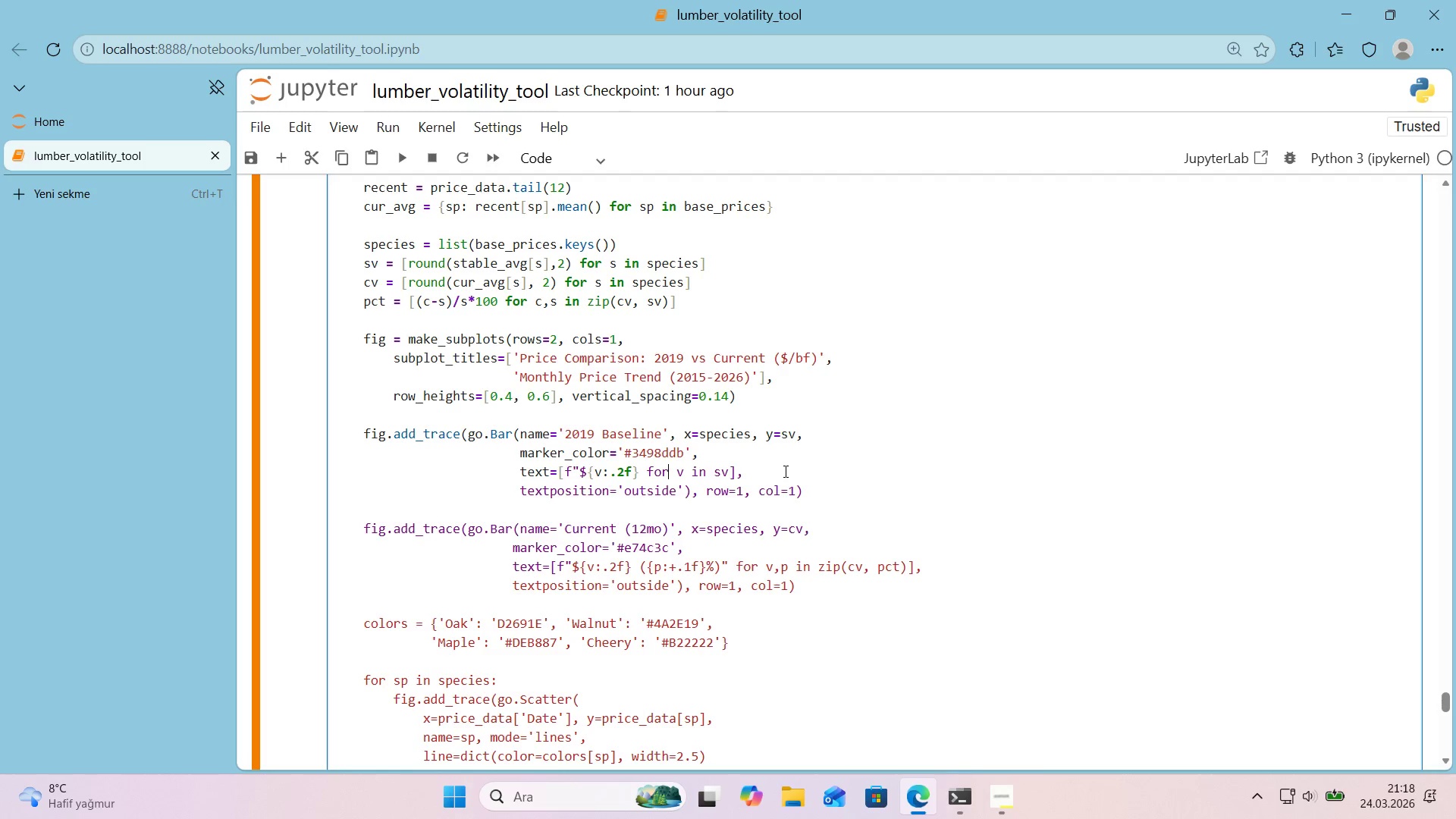 
key(Shift+ArrowLeft)
 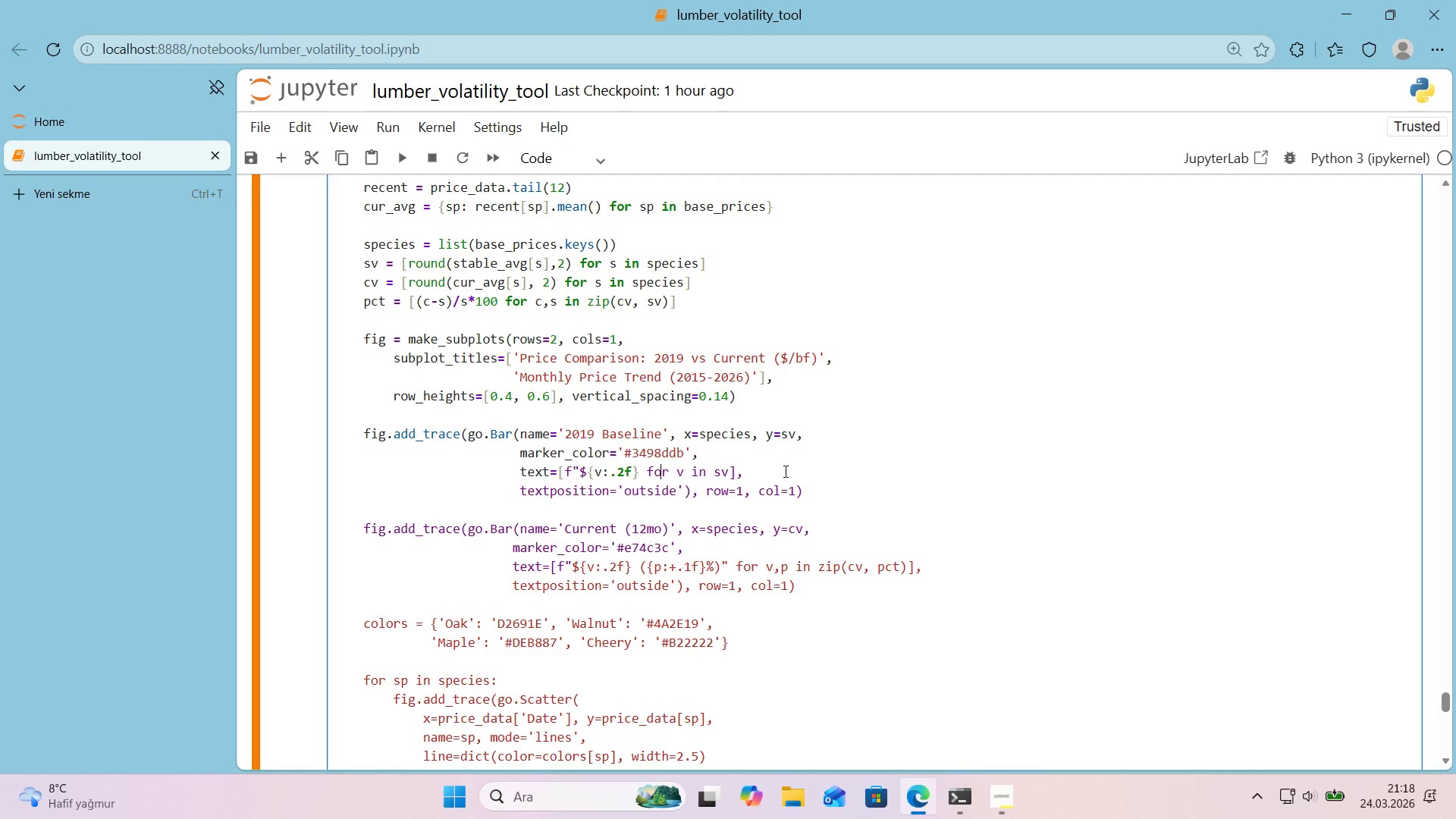 
key(Shift+ArrowLeft)
 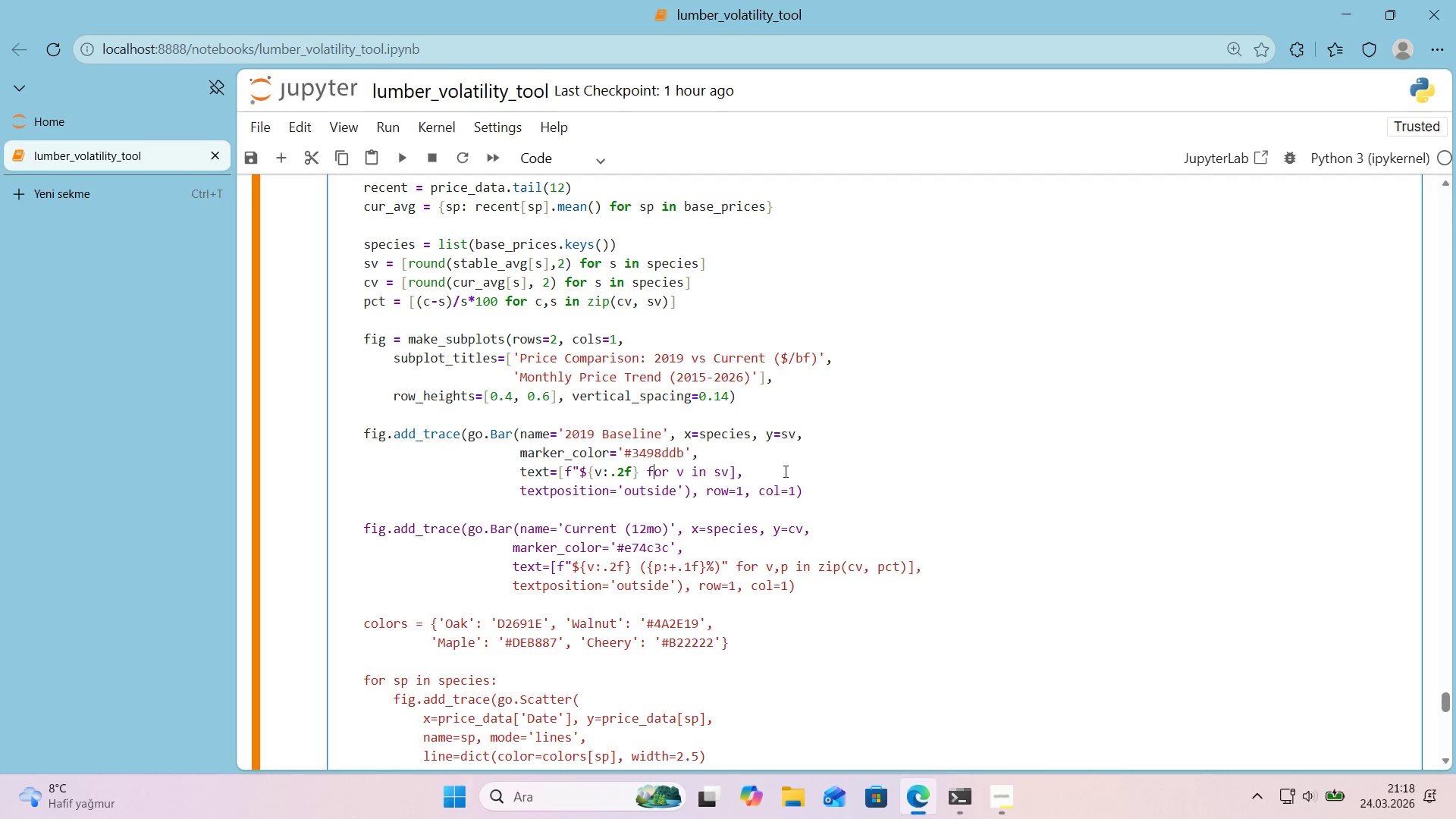 
key(Shift+ArrowLeft)
 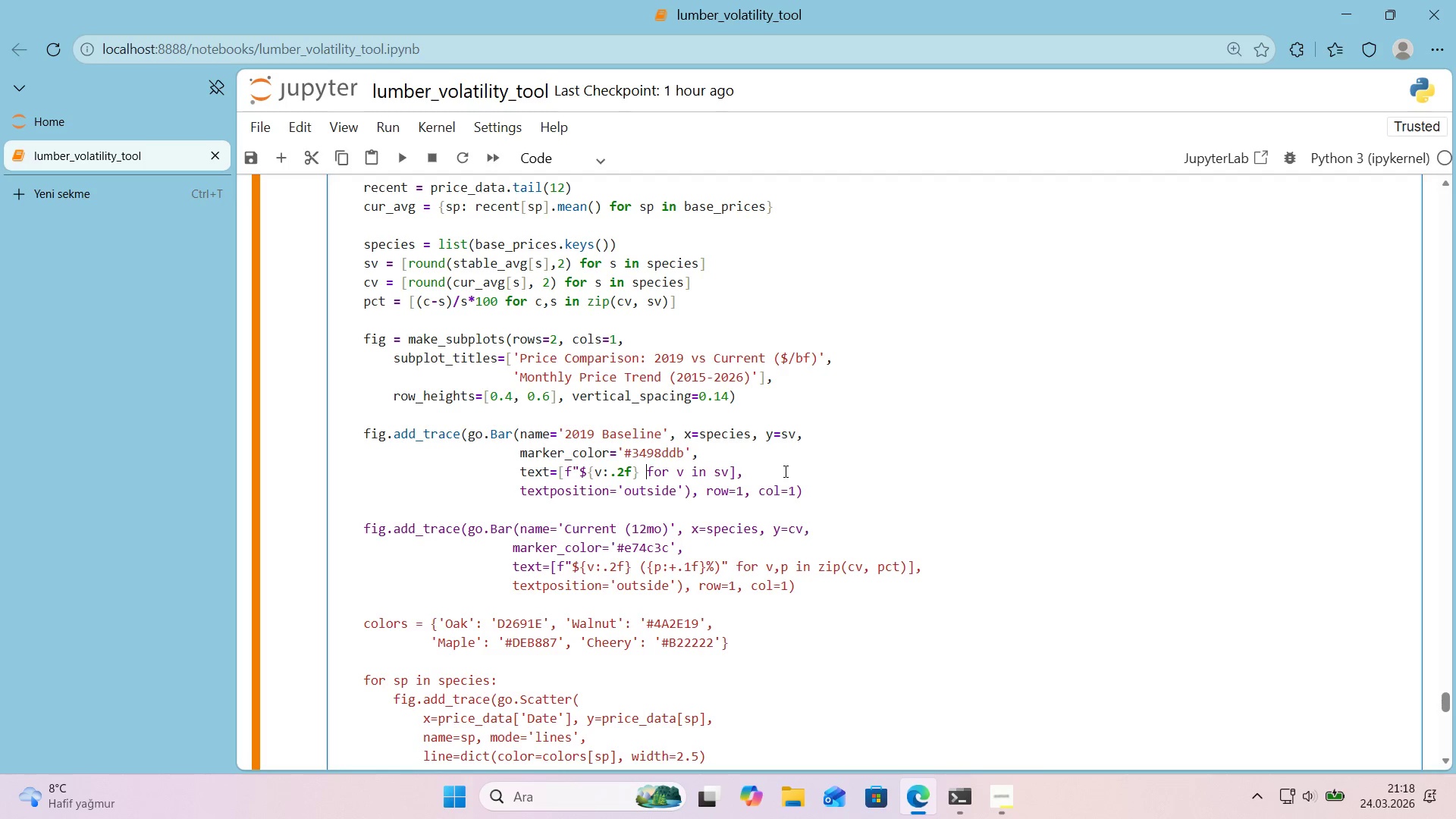 
key(Shift+ArrowLeft)
 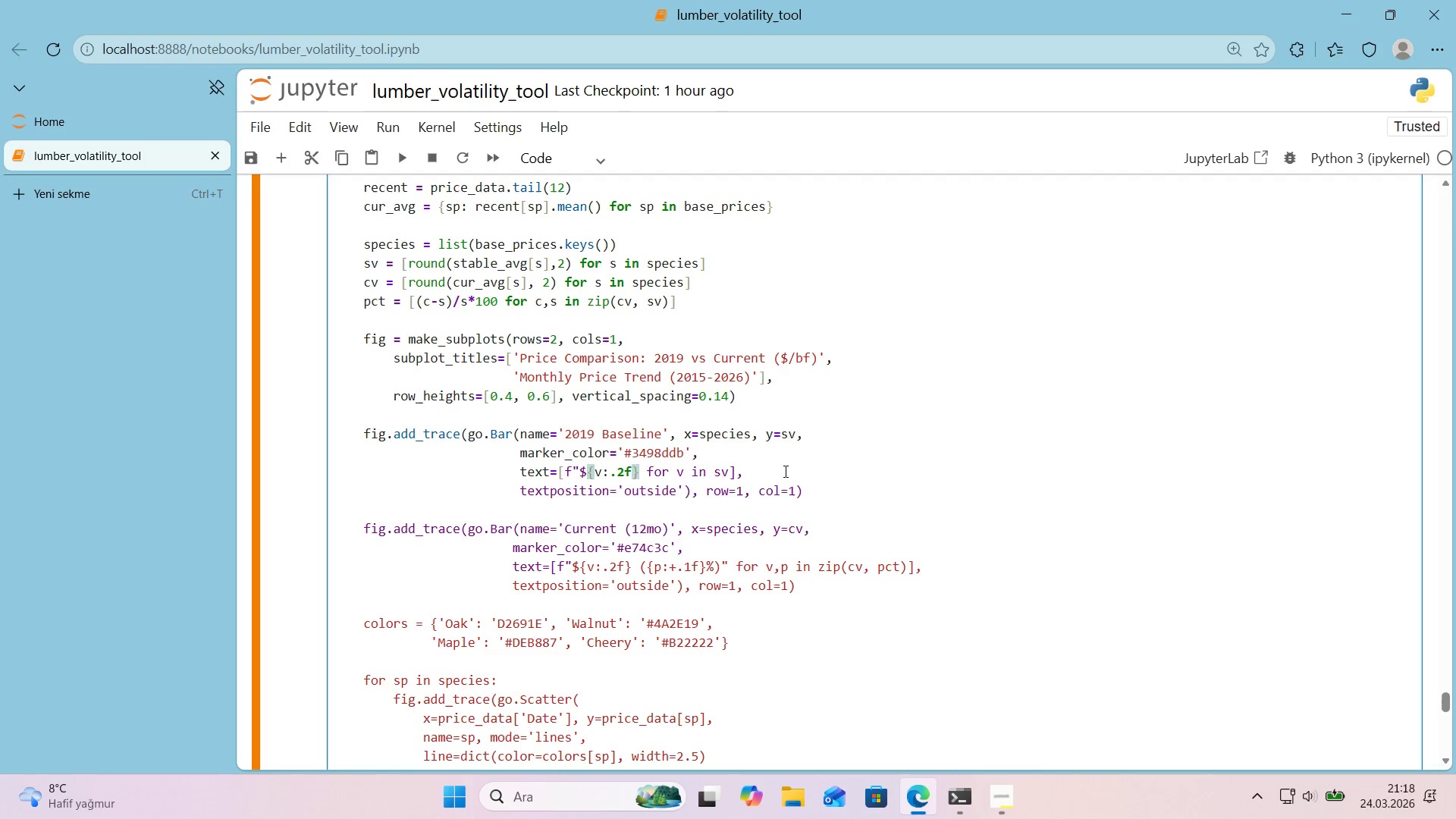 
key(Shift+Backquote)
 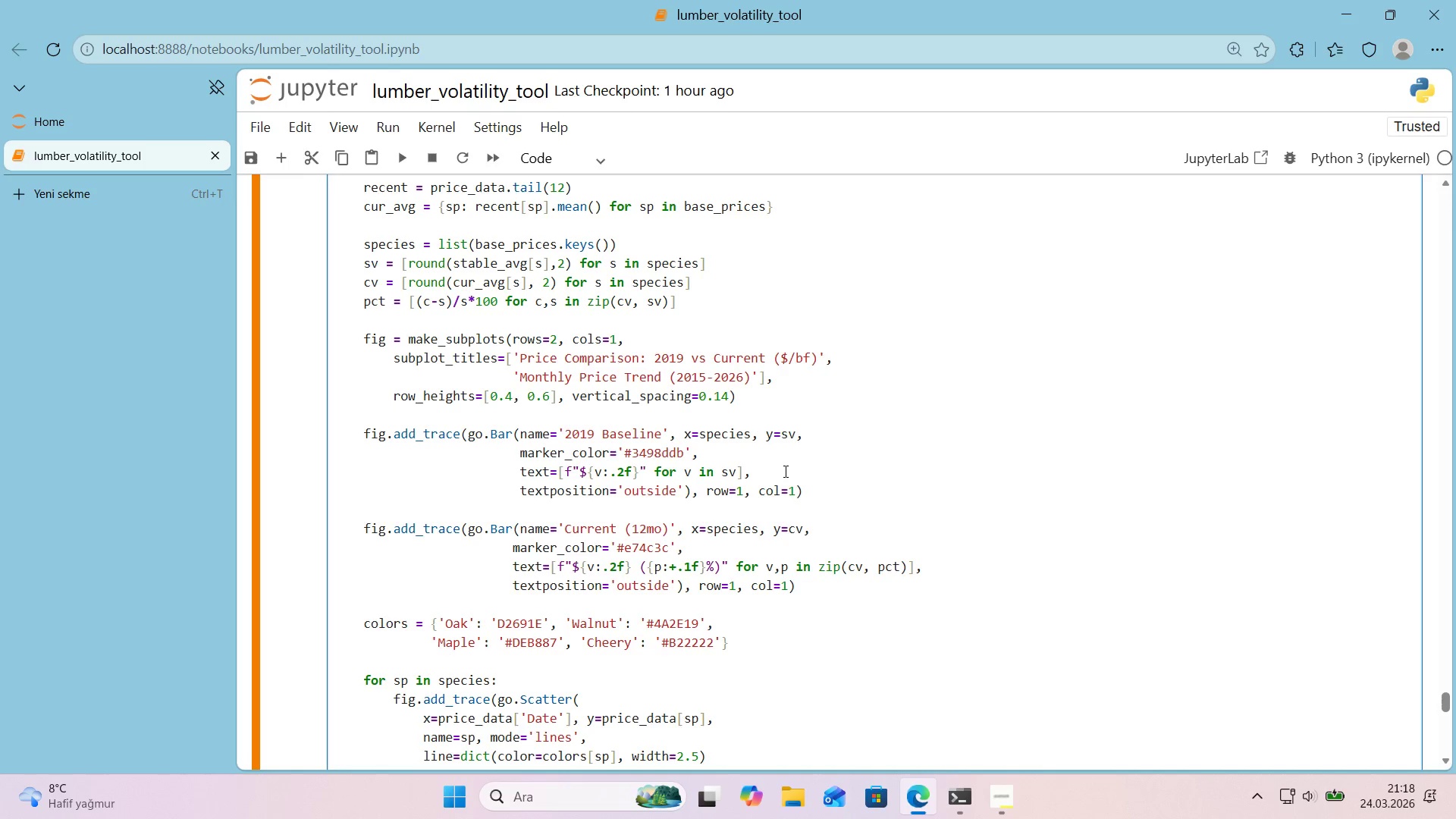 
wait(7.22)
 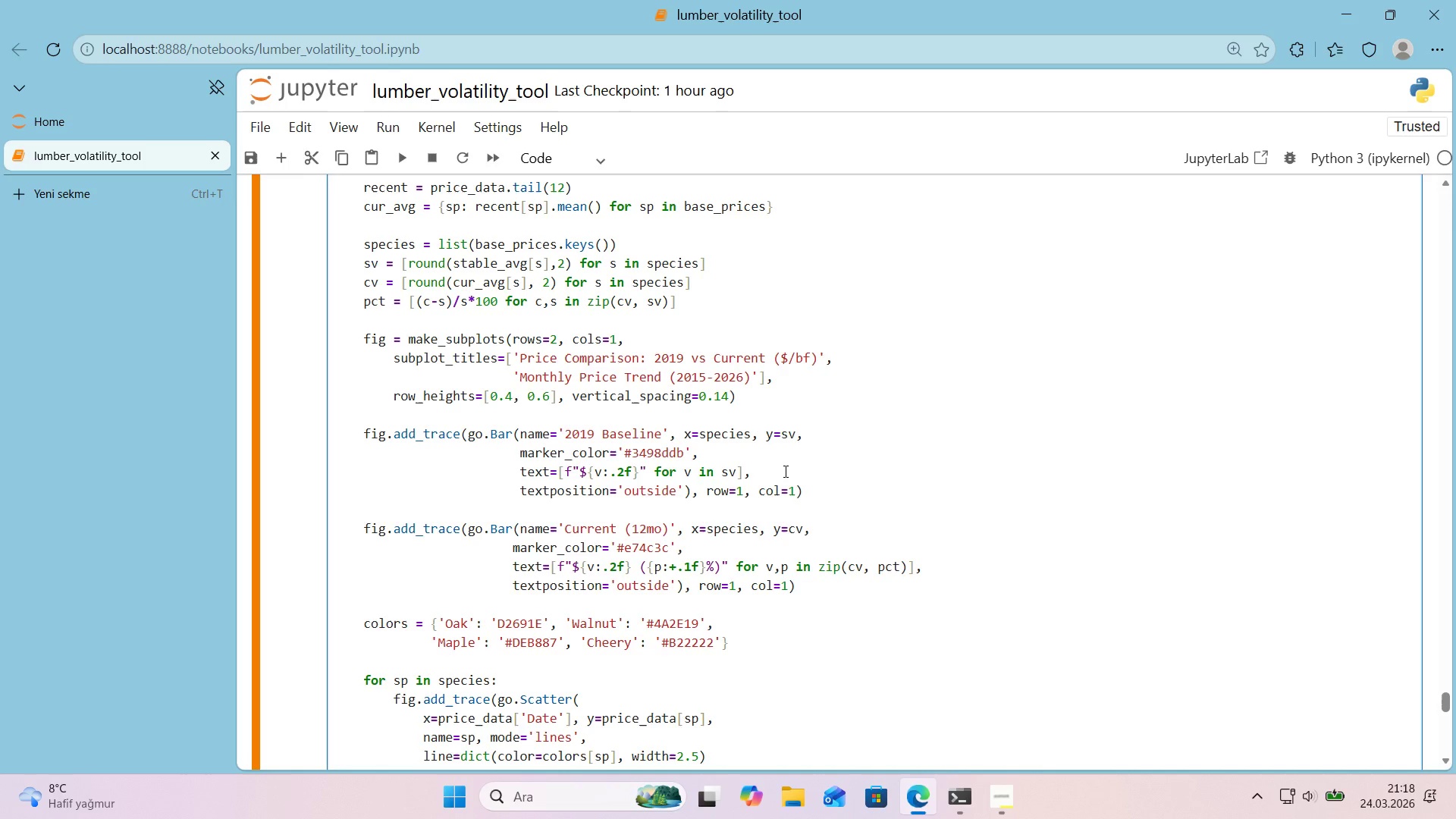 
left_click_drag(start_coordinate=[611, 648], to_coordinate=[617, 648])
 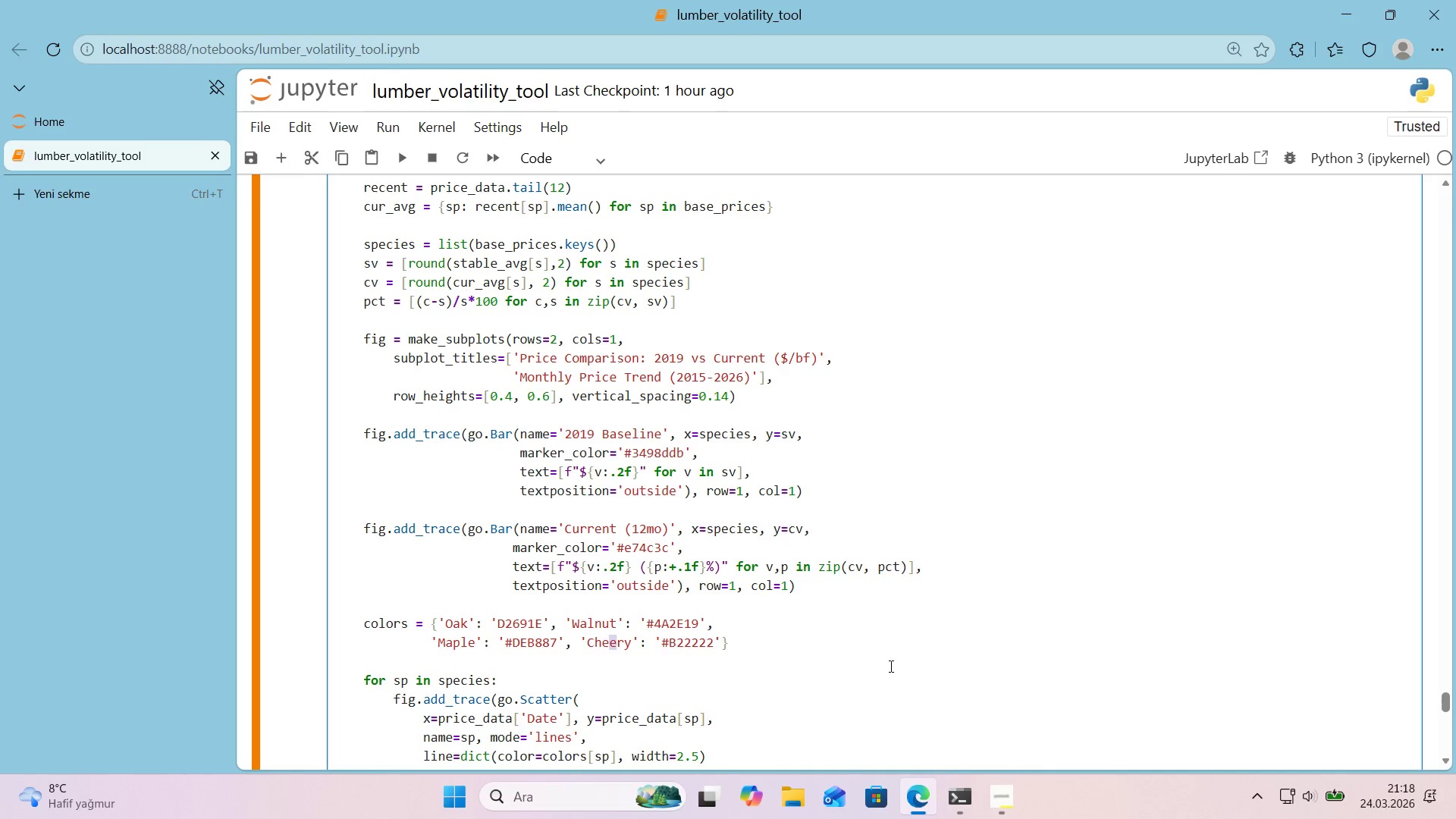 
key(Shift+R)
 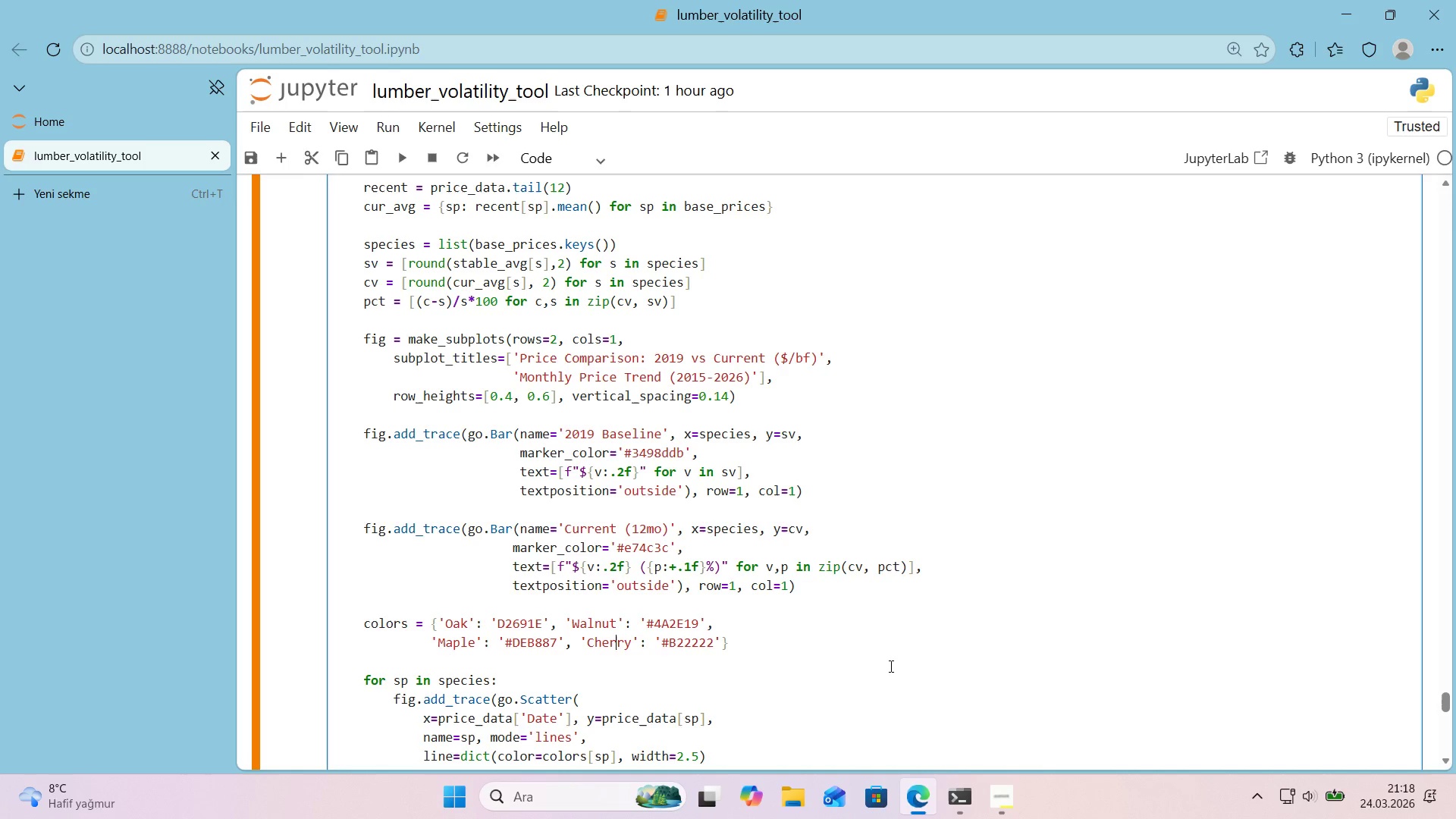 
hold_key(key=ControlLeft, duration=0.66)
 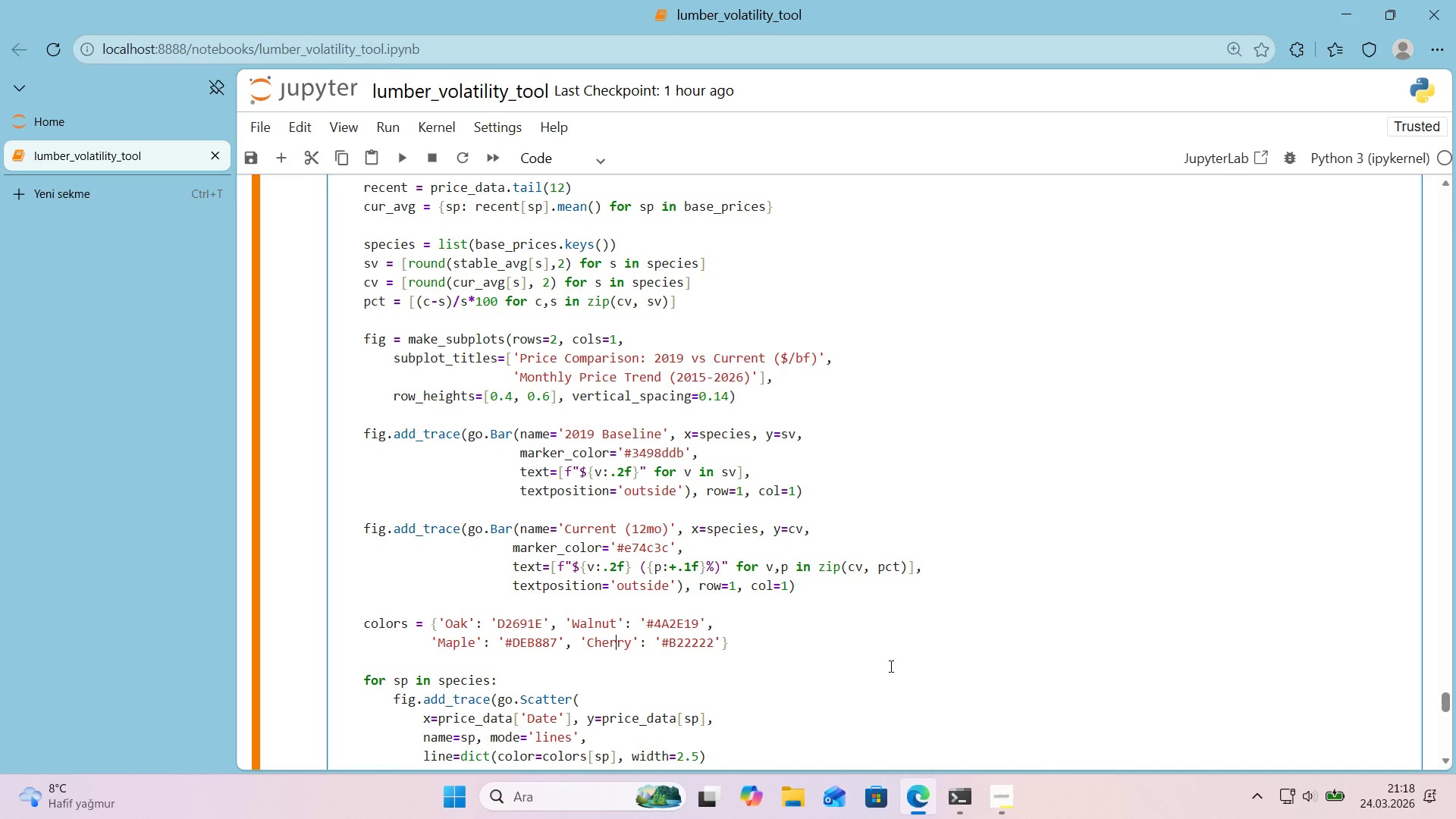 
key(Shift+Enter)
 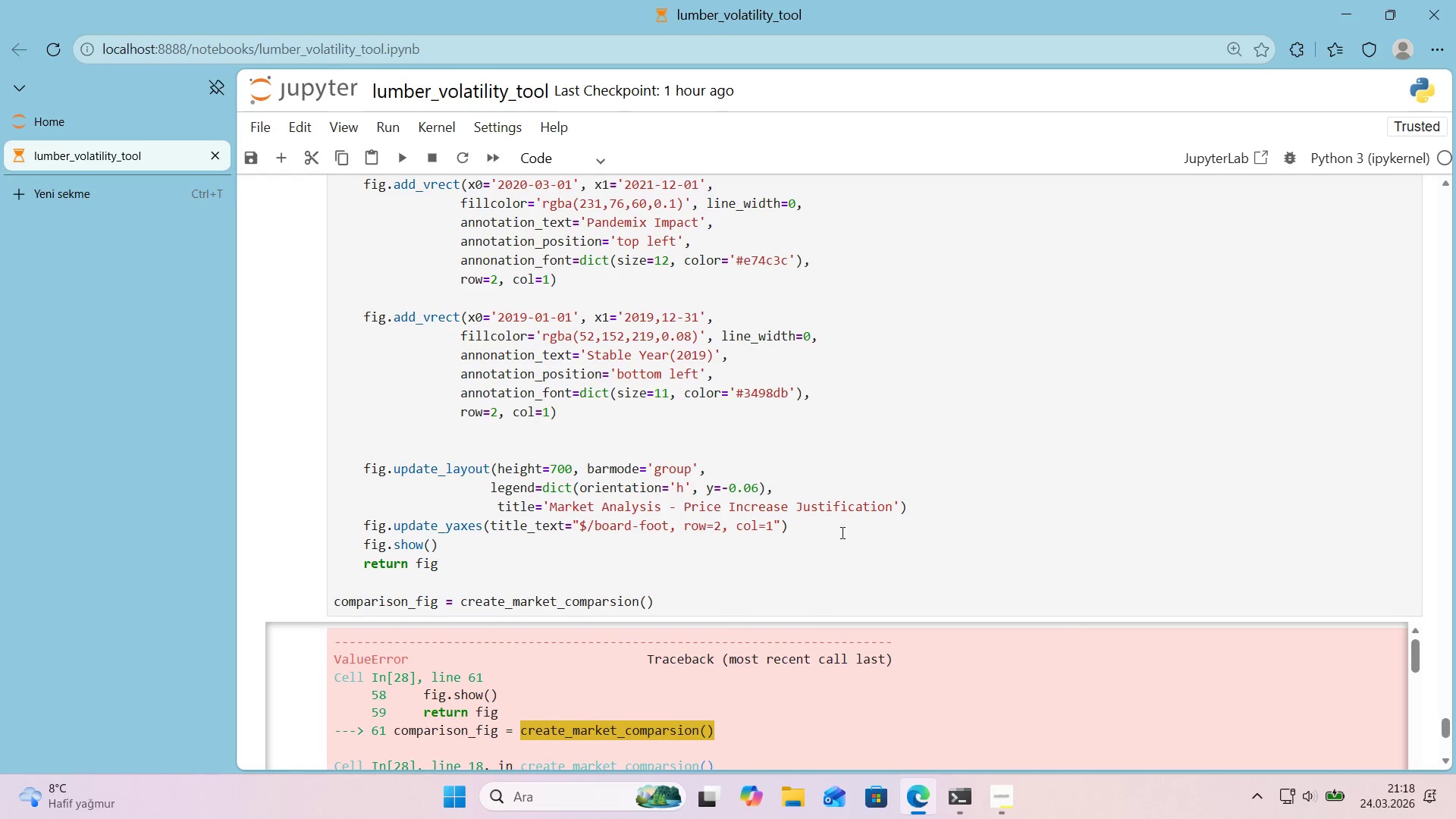 
scroll: coordinate [571, 521], scroll_direction: down, amount: 14.0
 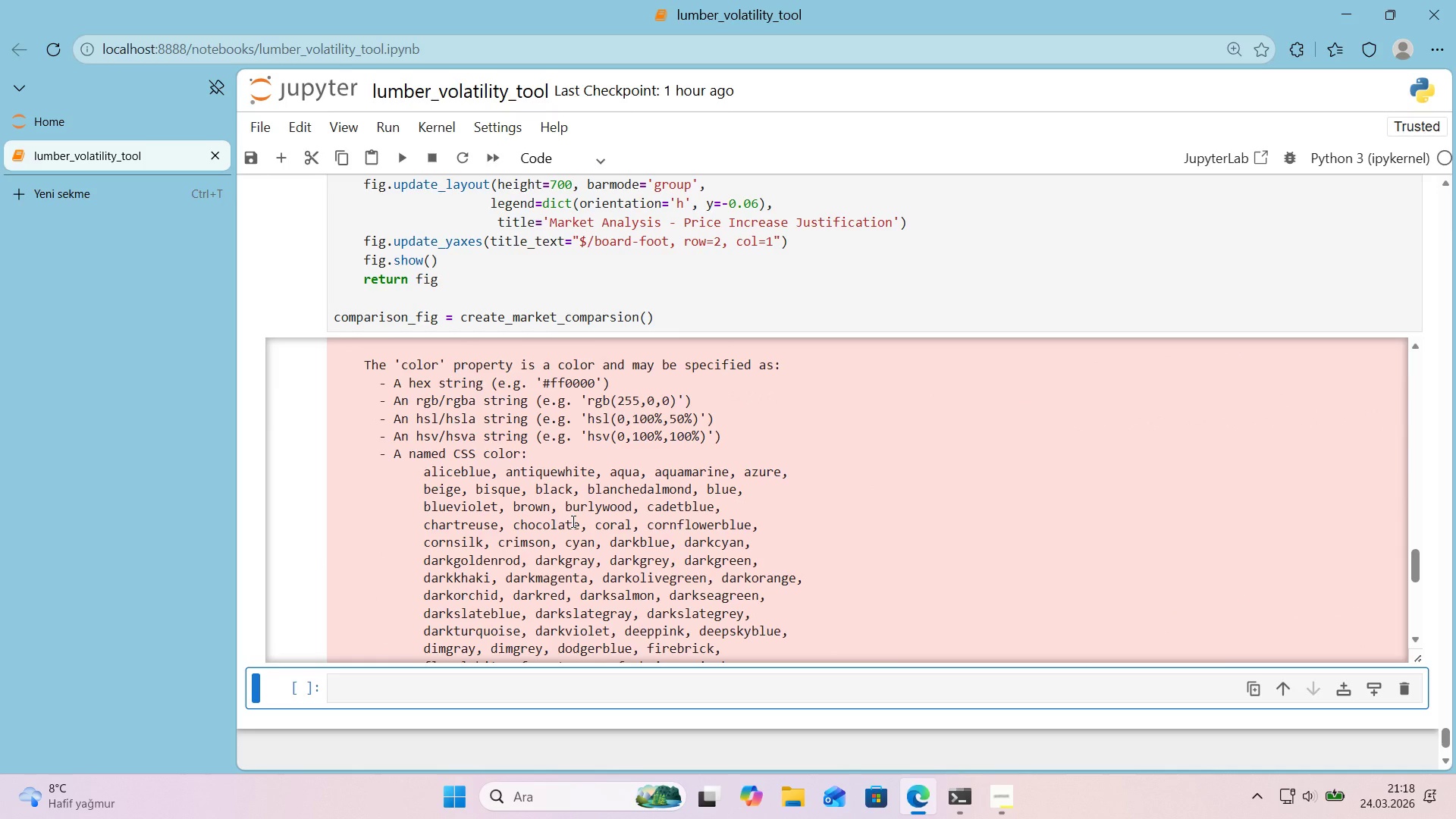 
left_click_drag(start_coordinate=[609, 477], to_coordinate=[640, 478])
 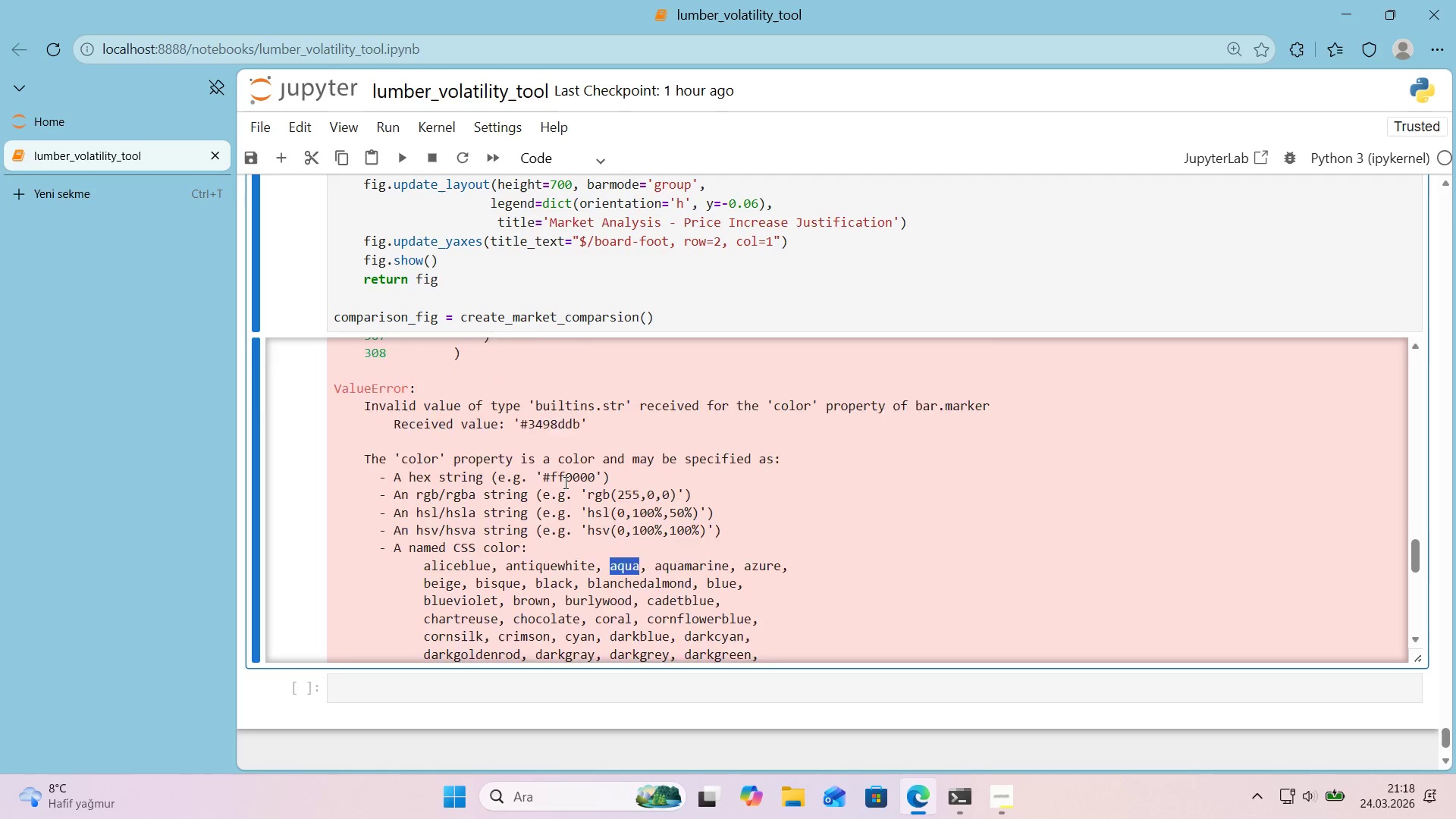 
key(Control+ControlLeft)
 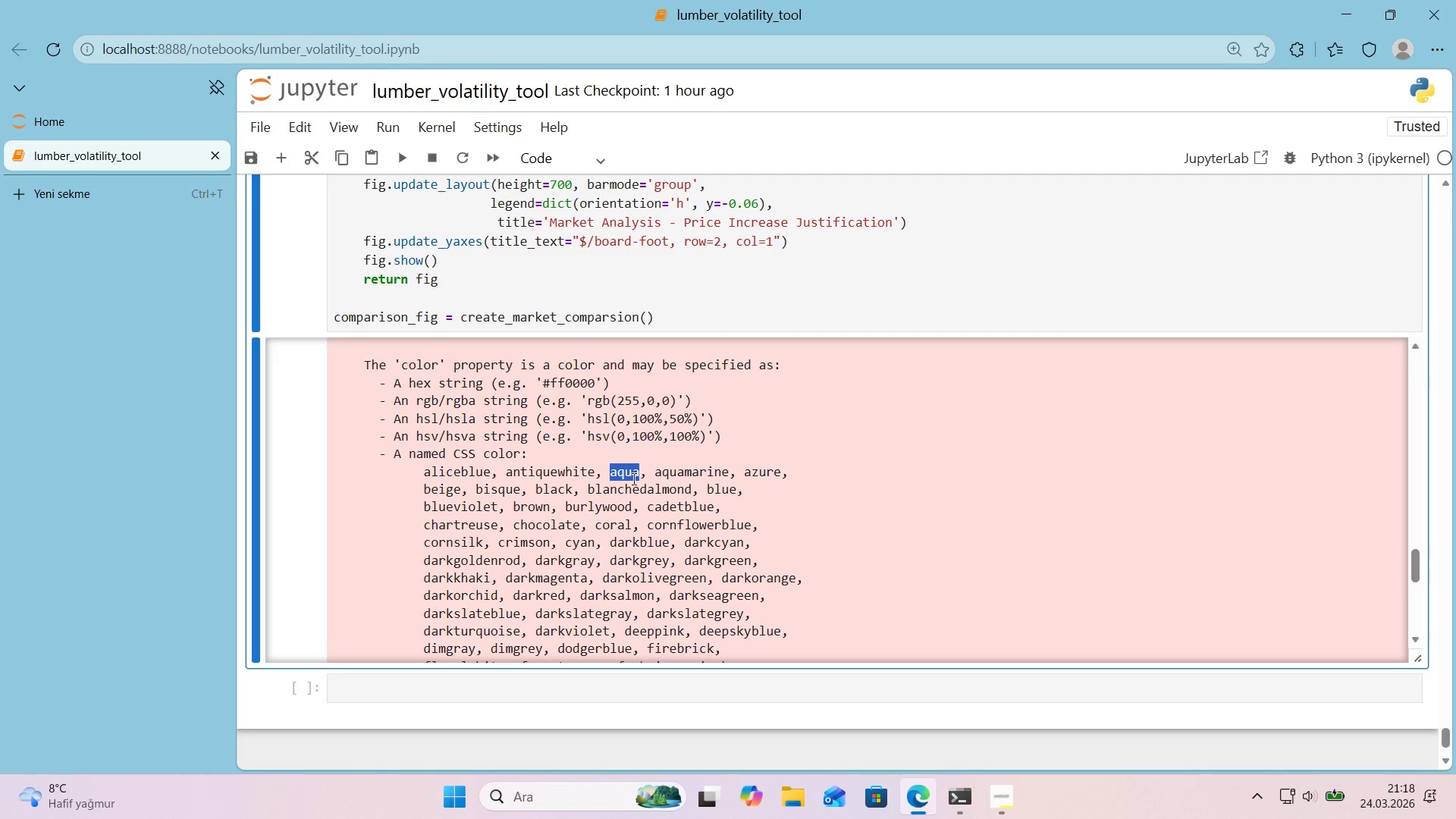 
key(Control+C)
 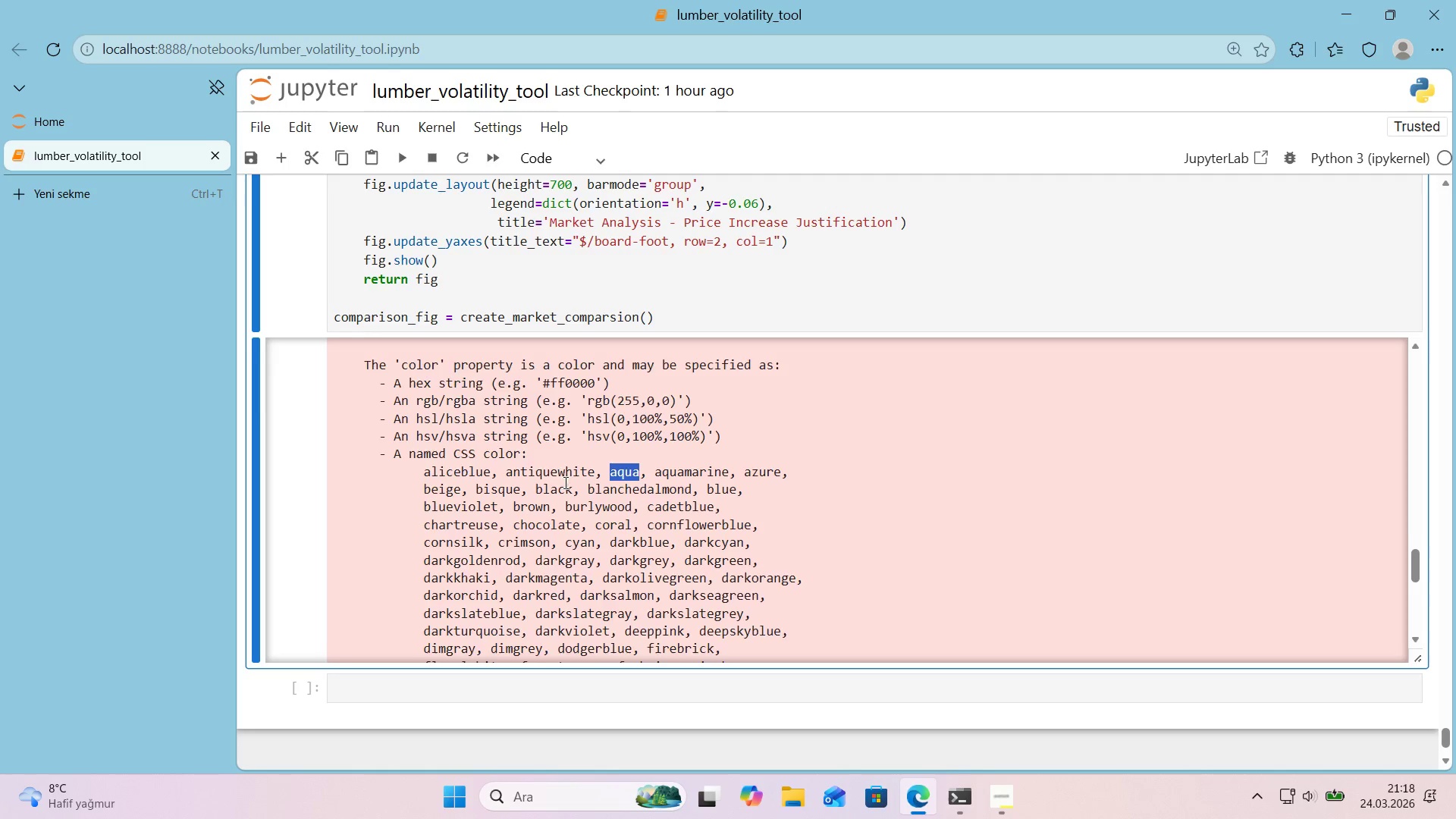 
scroll: coordinate [564, 482], scroll_direction: up, amount: 2.0
 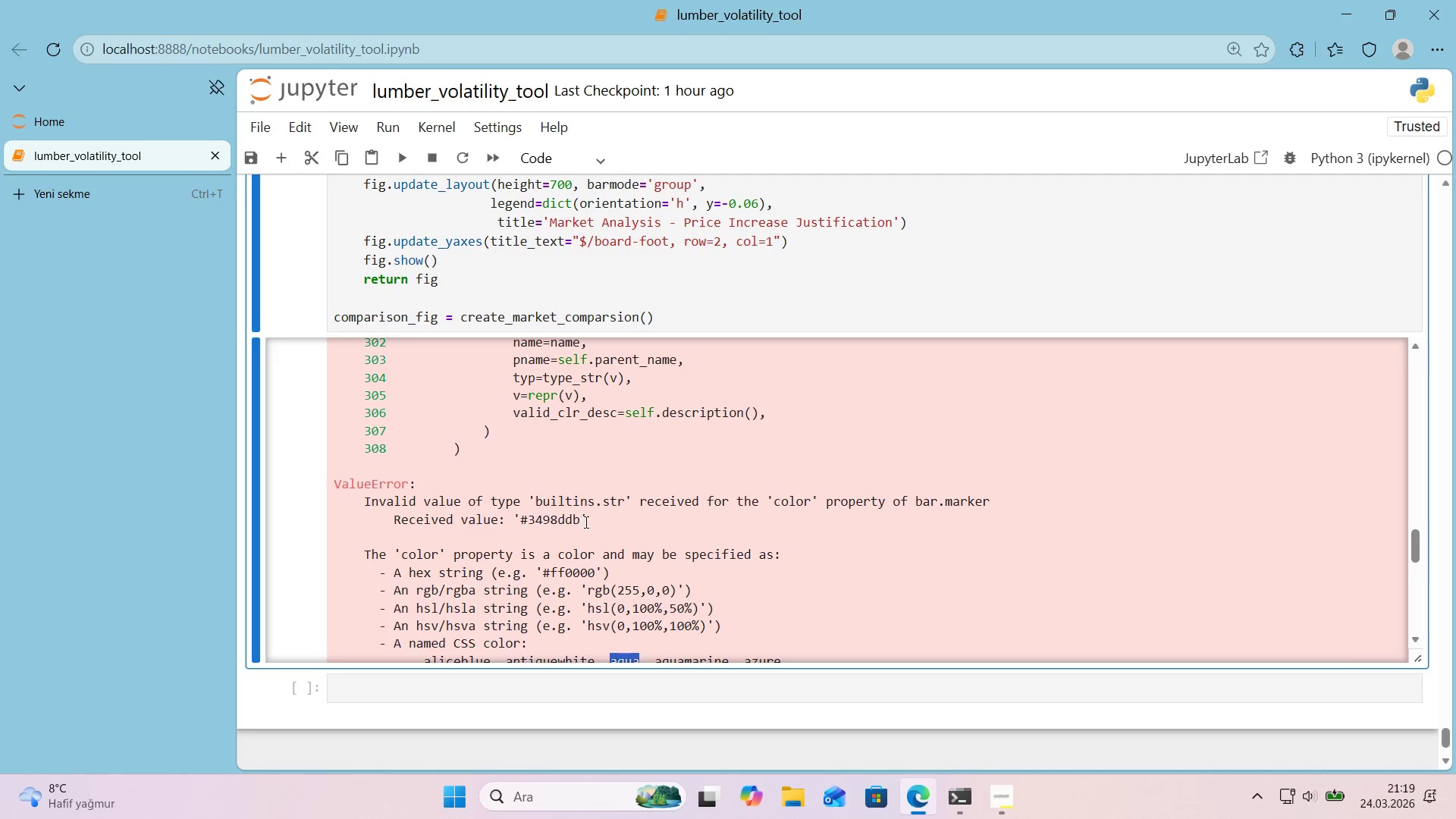 
left_click_drag(start_coordinate=[585, 522], to_coordinate=[519, 526])
 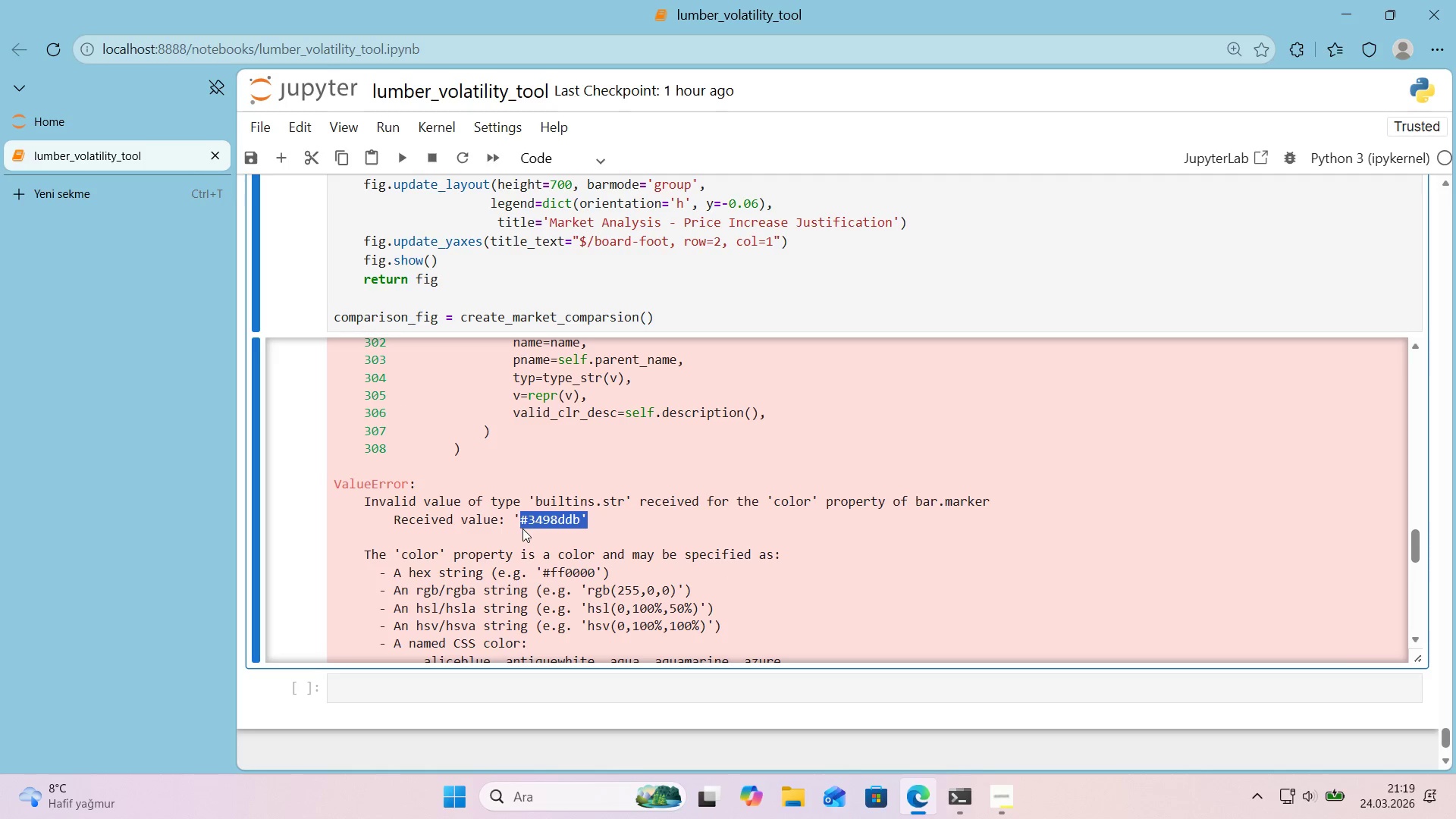 
key(Control+ControlLeft)
 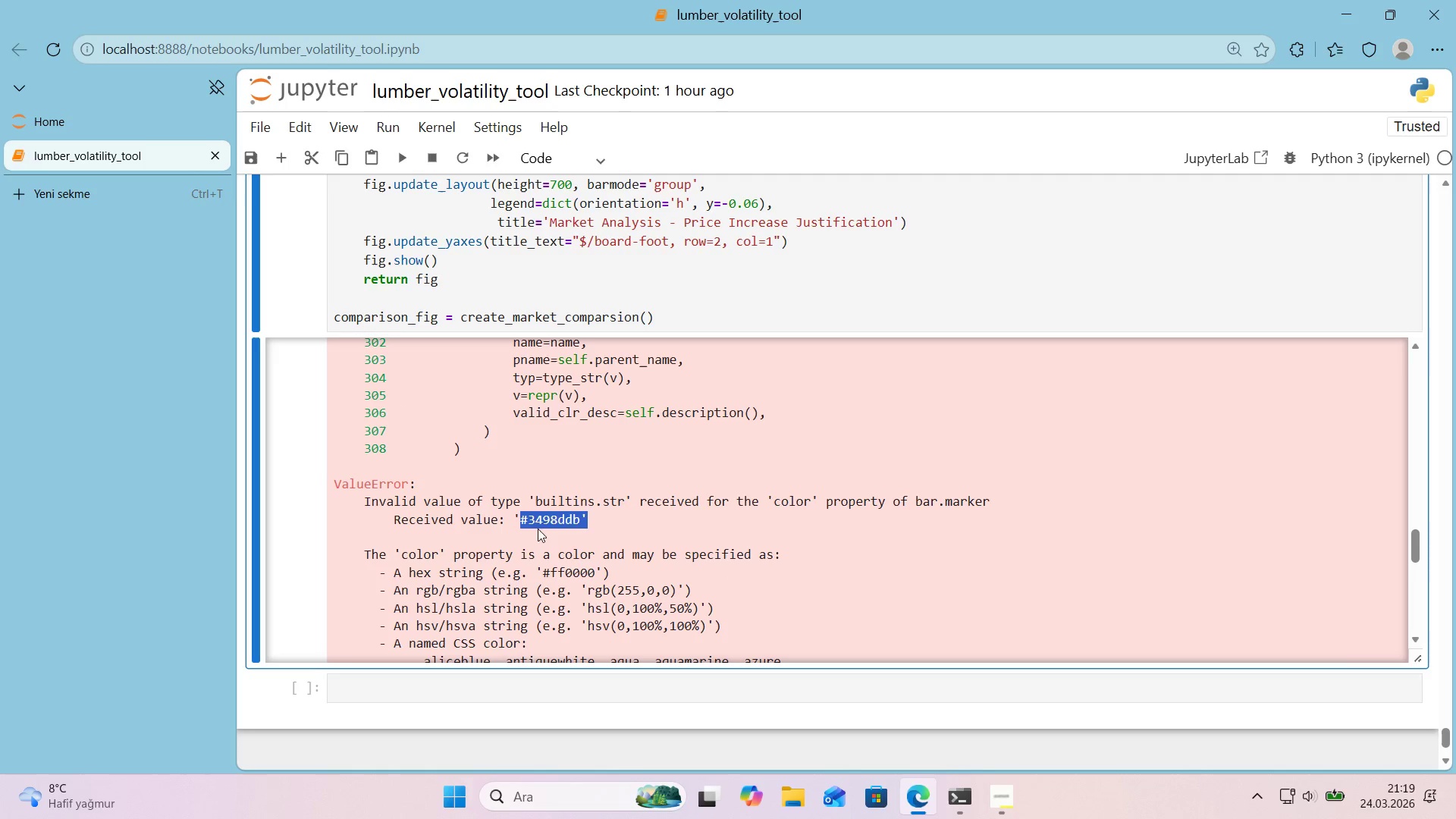 
key(Control+C)
 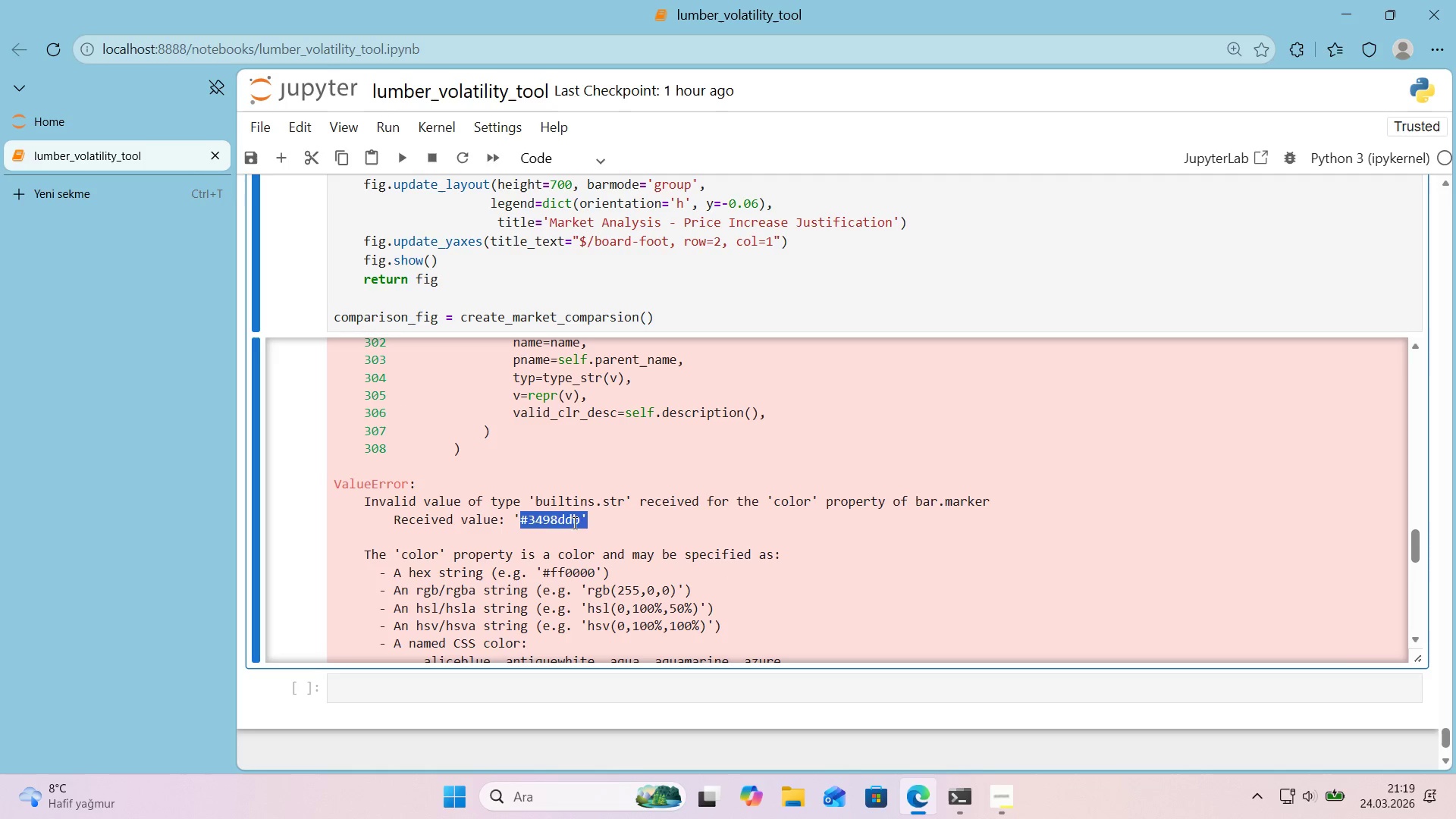 
left_click([577, 522])
 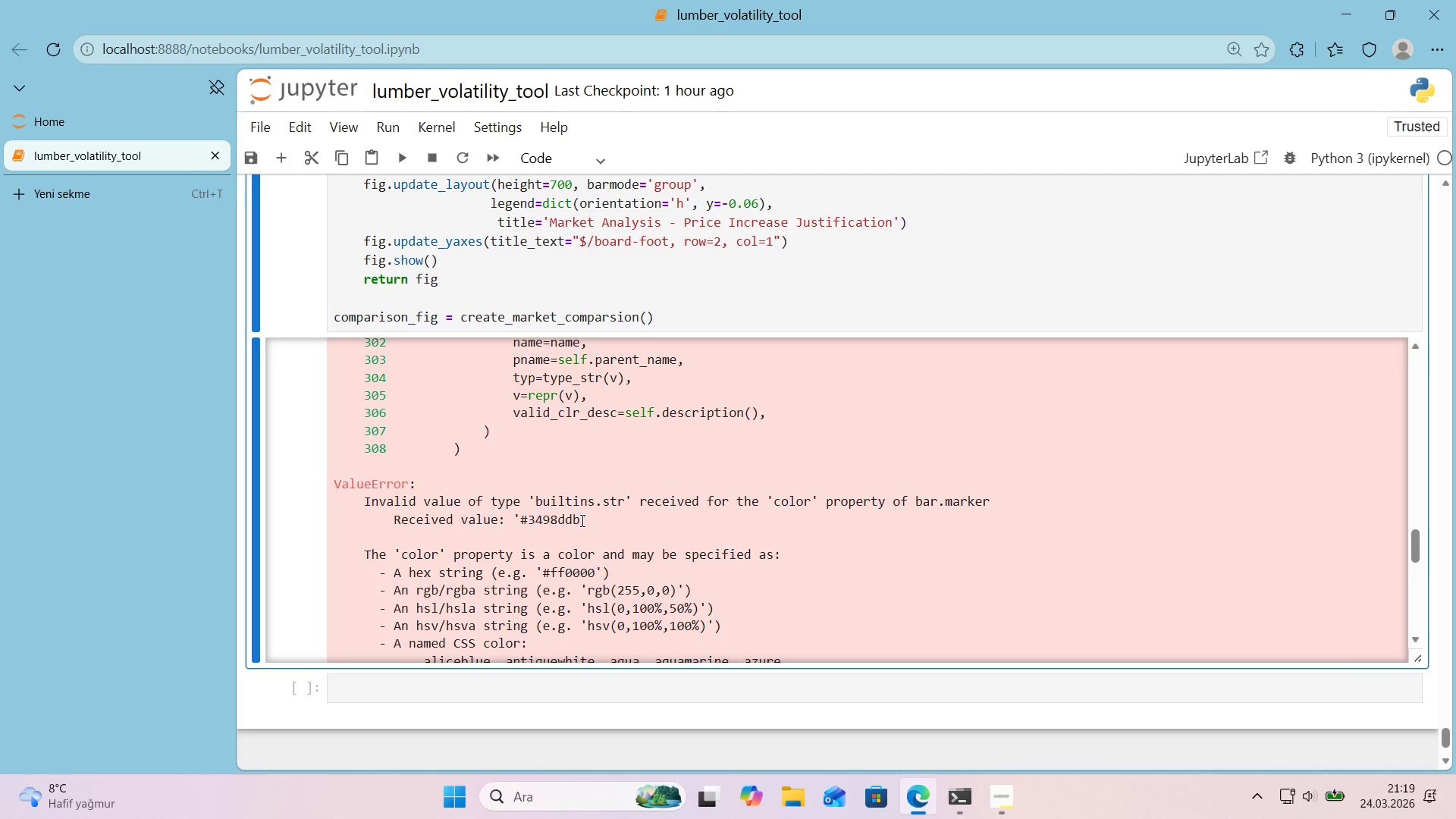 
left_click_drag(start_coordinate=[581, 520], to_coordinate=[521, 524])
 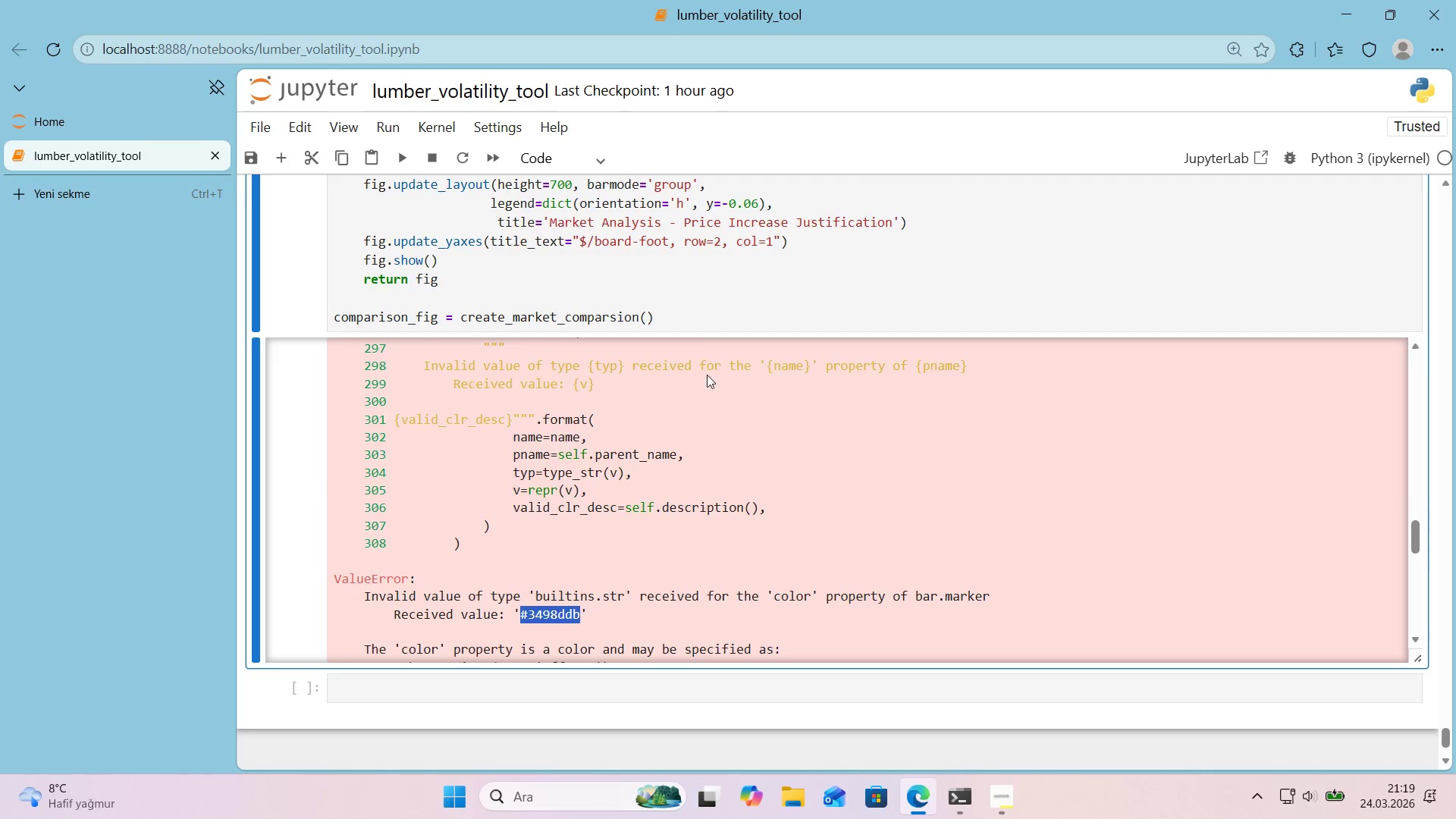 
key(Control+ControlLeft)
 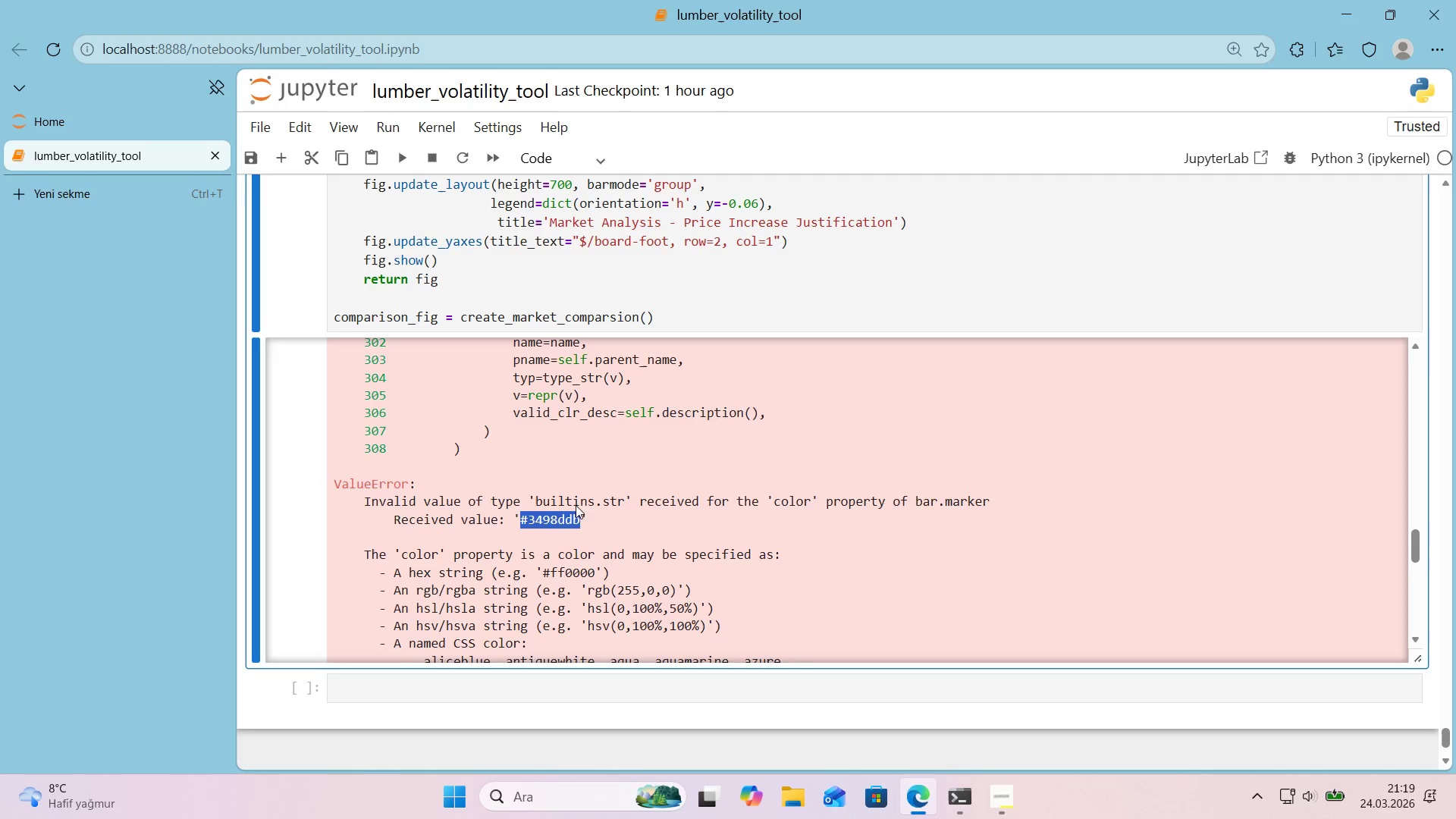 
key(Control+C)
 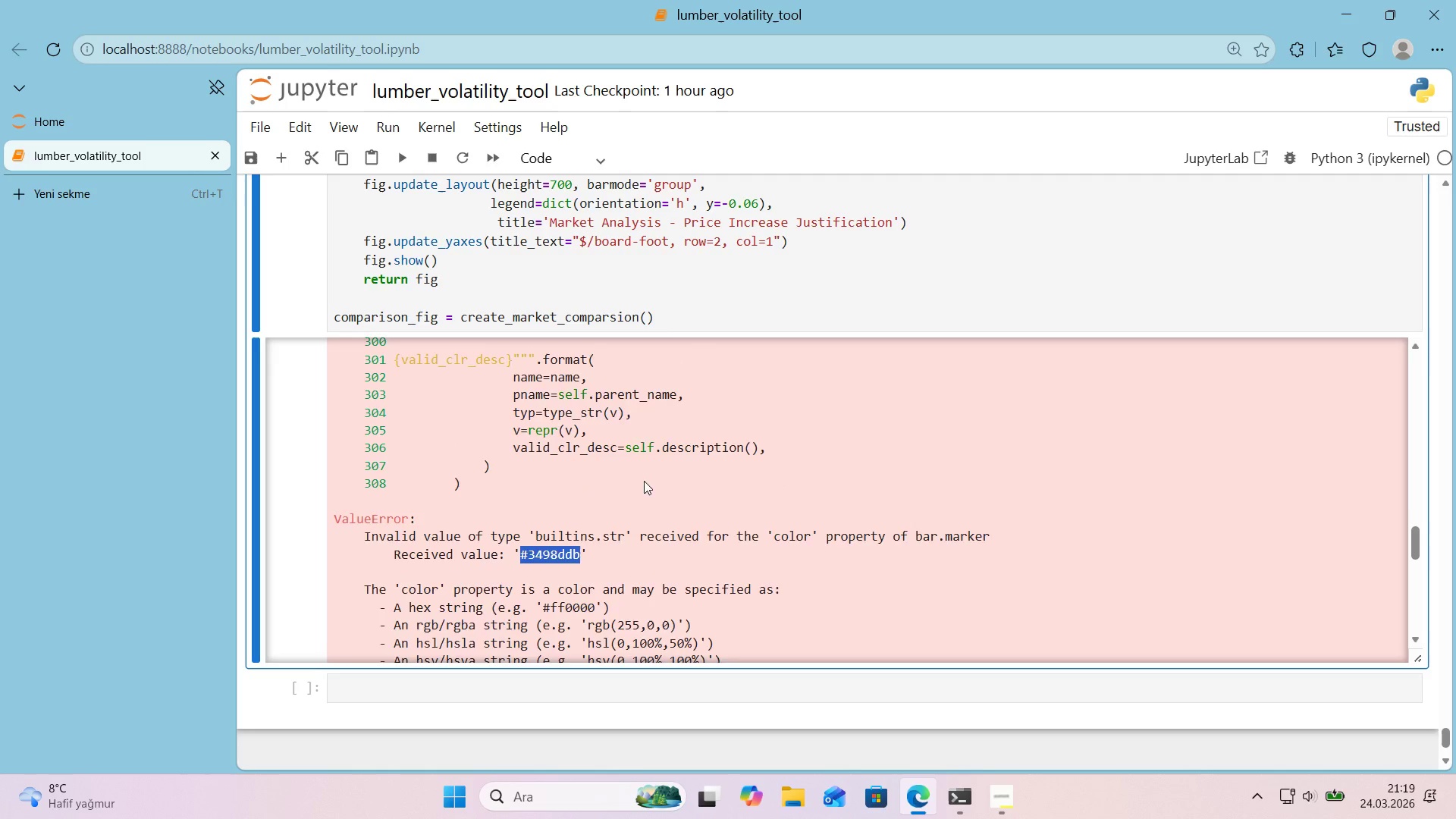 
scroll: coordinate [644, 481], scroll_direction: up, amount: 1.0
 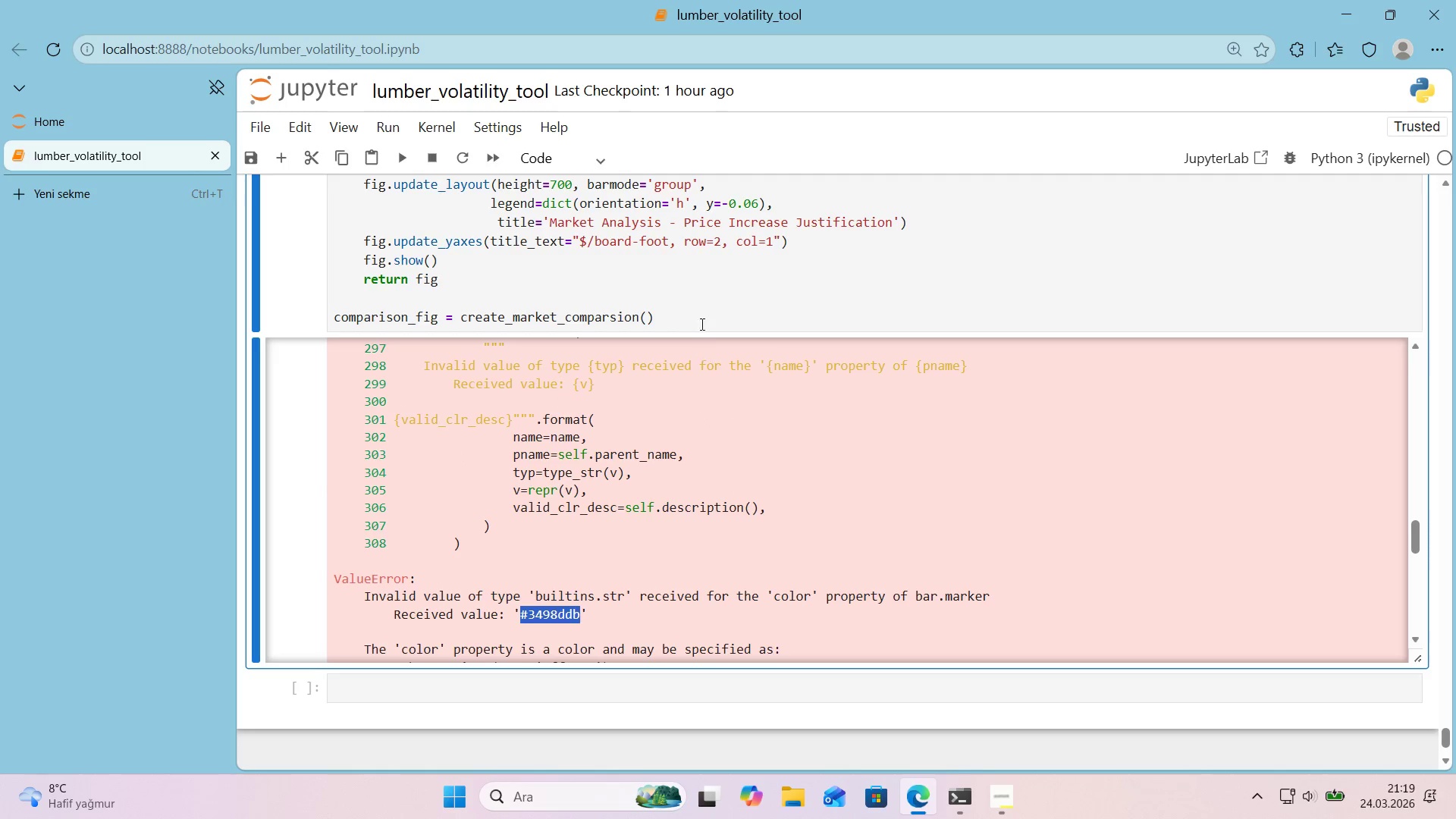 
left_click([703, 311])
 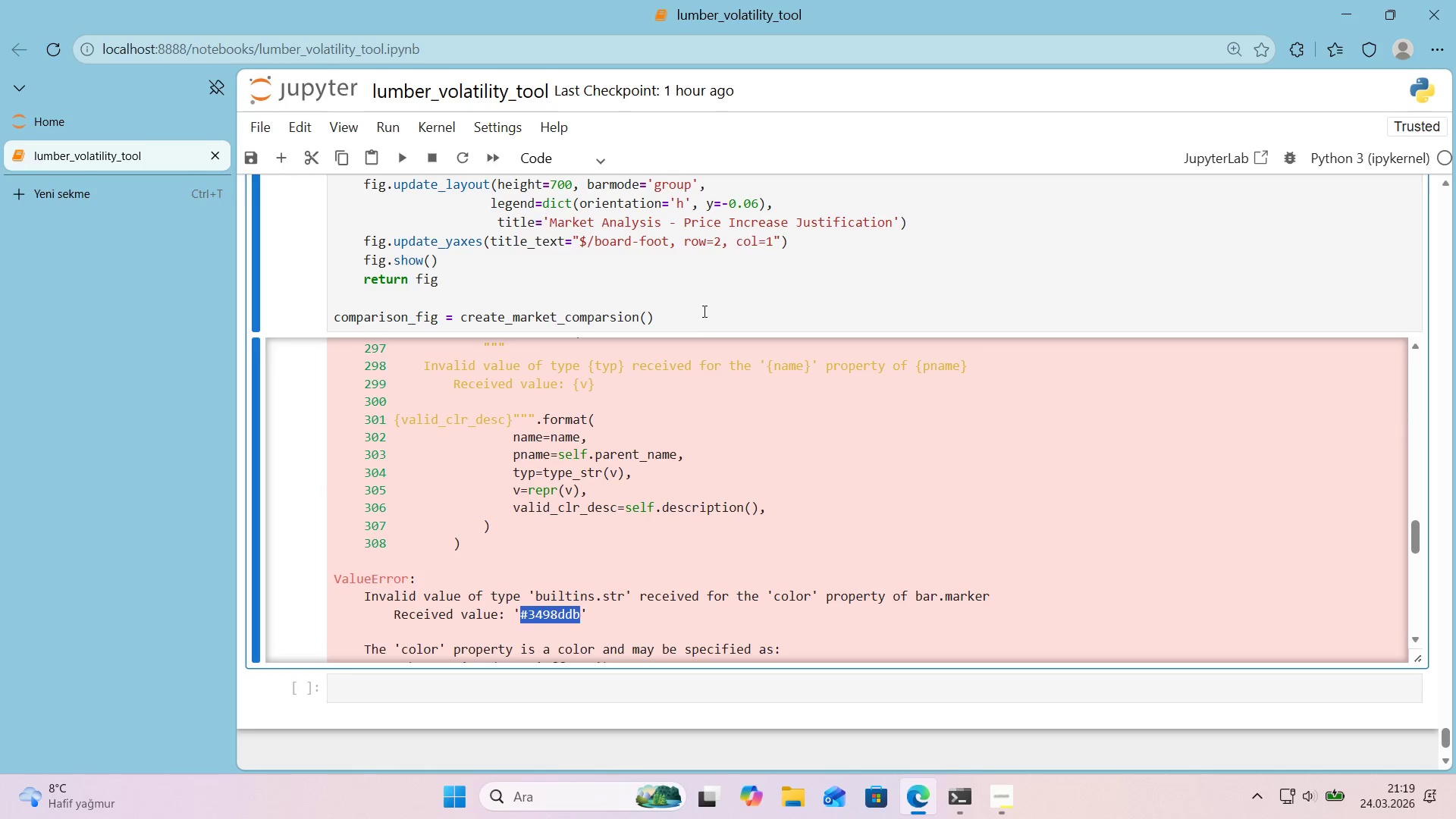 
key(Control+ControlLeft)
 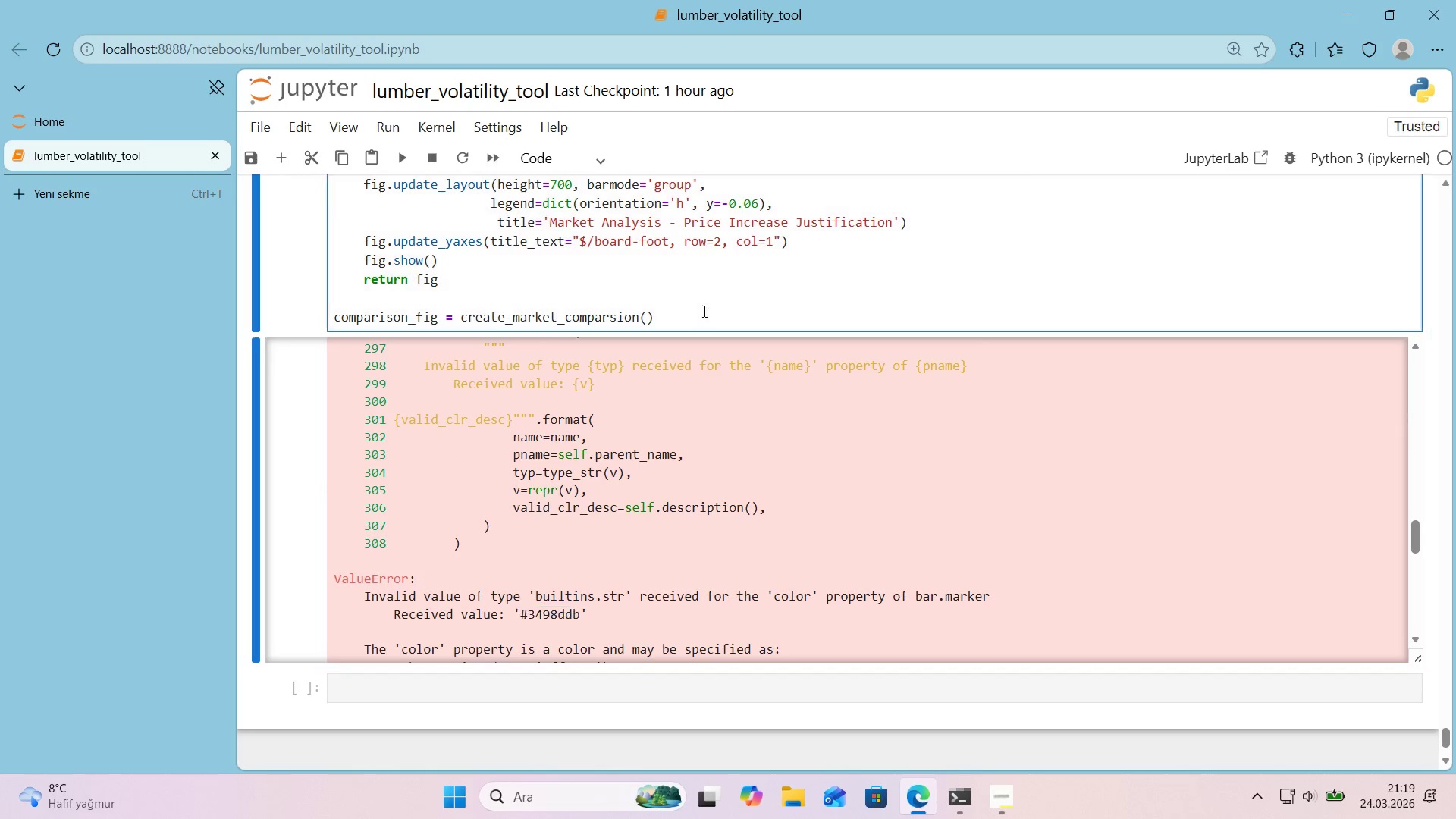 
key(Control+F)
 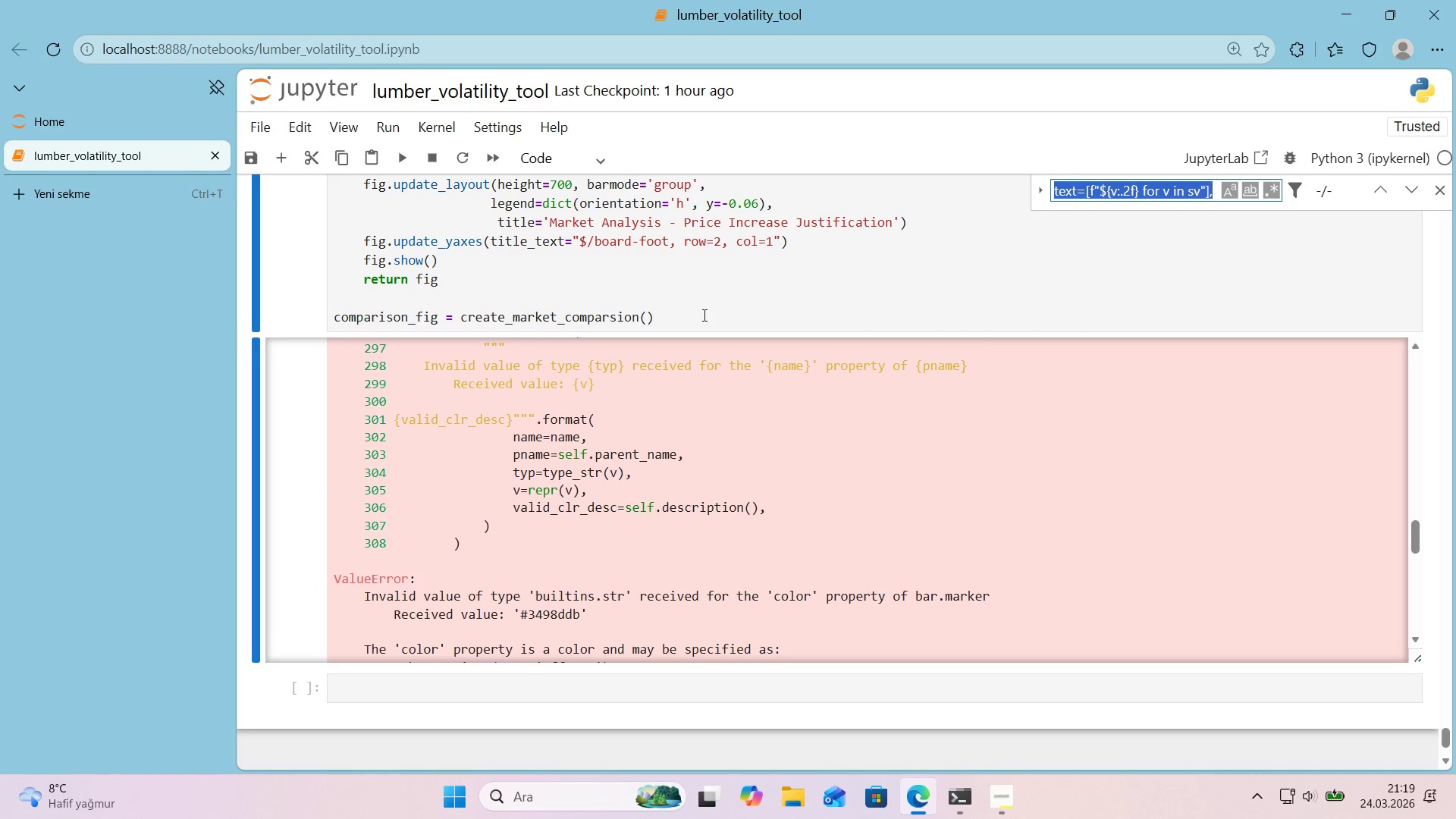 
key(Control+ControlLeft)
 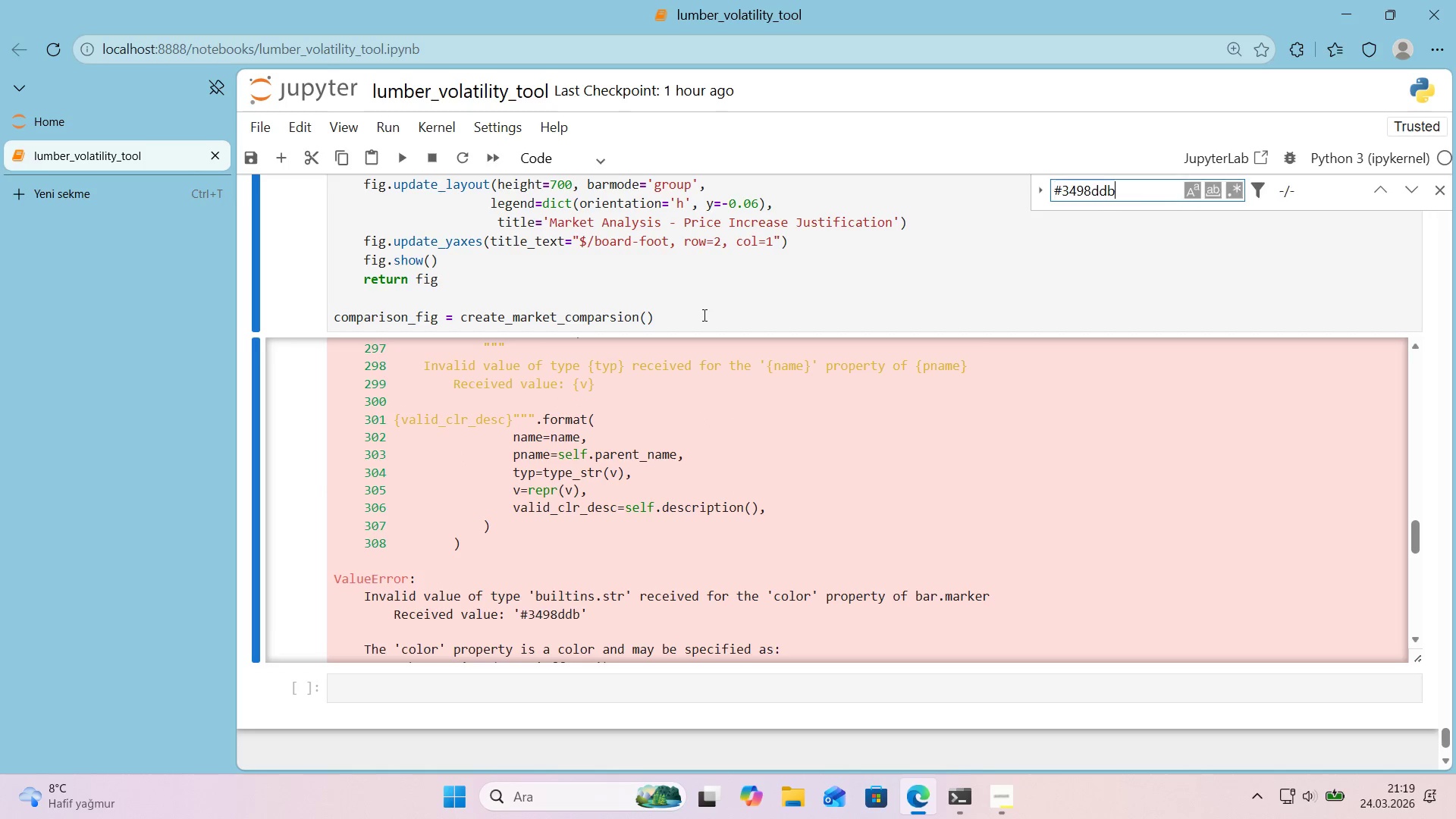 
key(Control+V)
 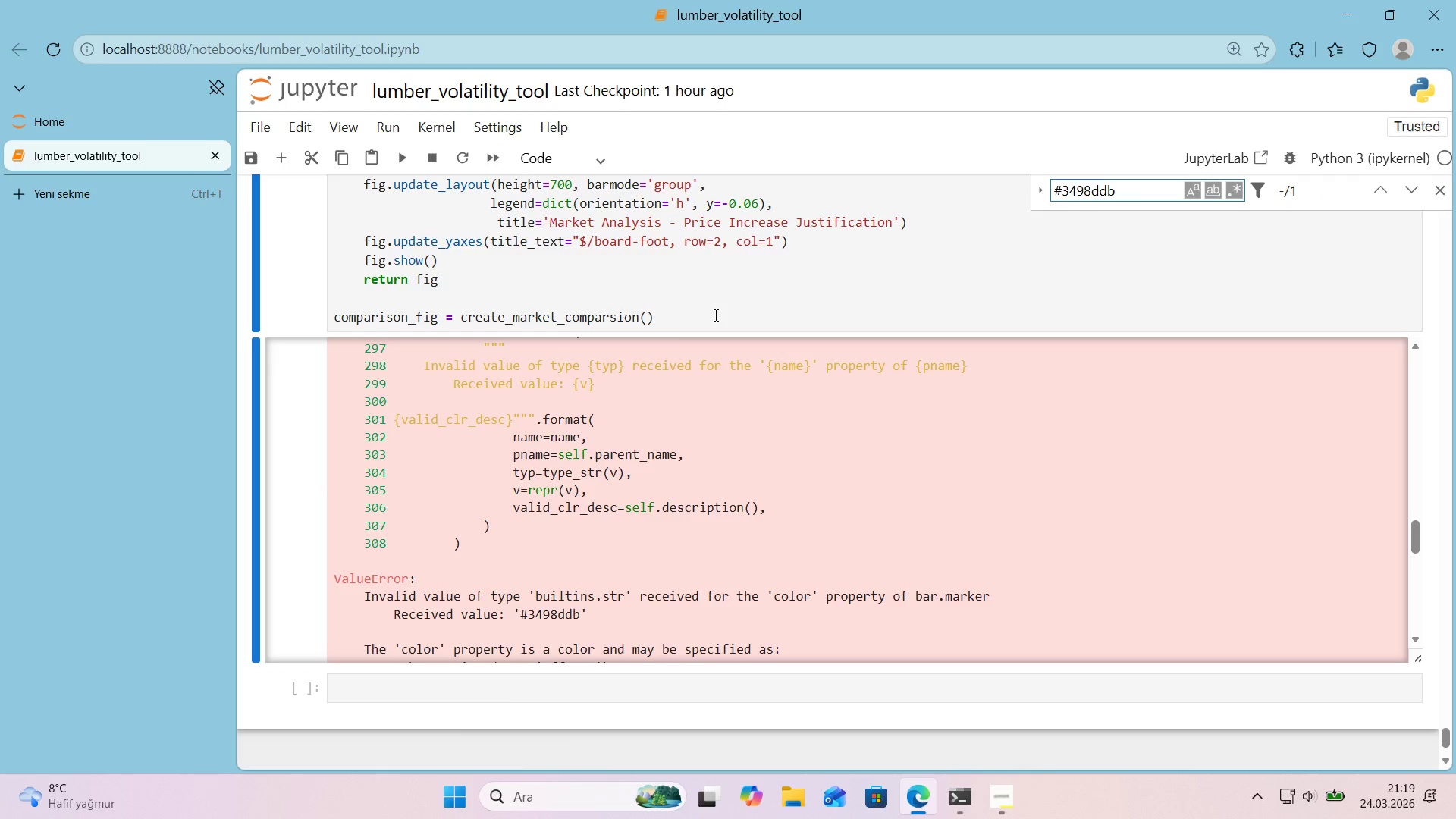 
key(Enter)
 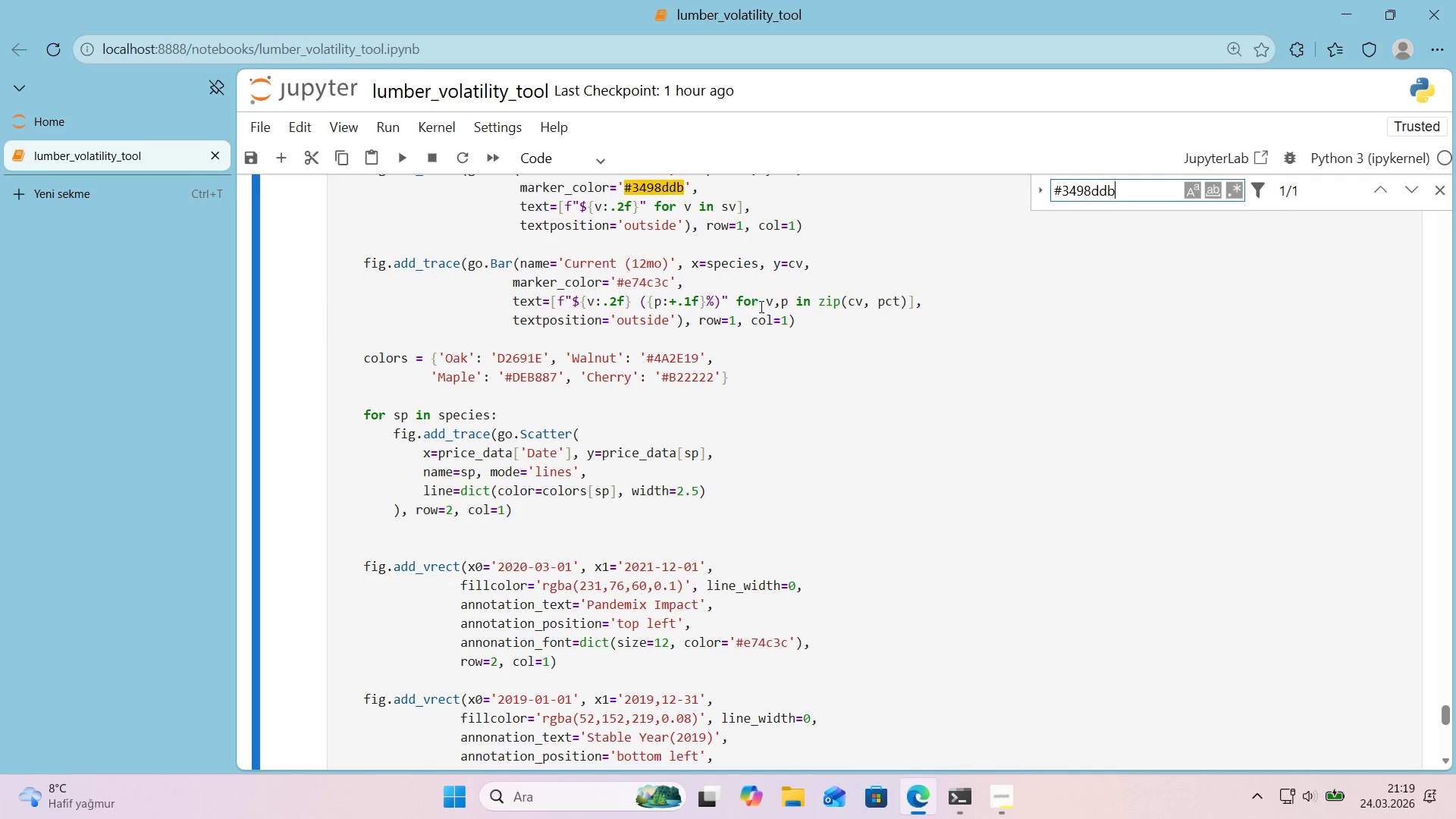 
scroll: coordinate [733, 301], scroll_direction: up, amount: 2.0
 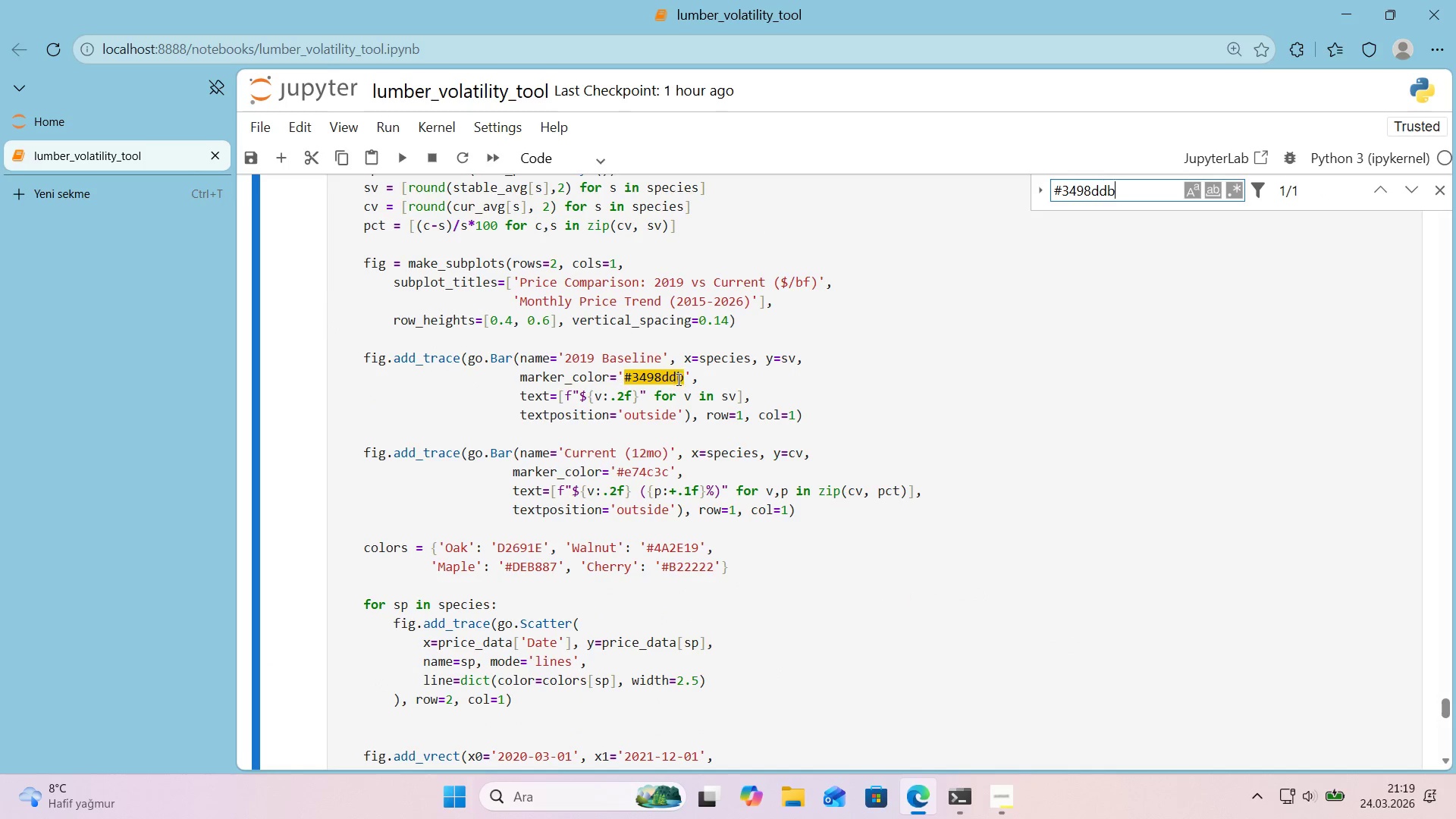 
left_click([679, 379])
 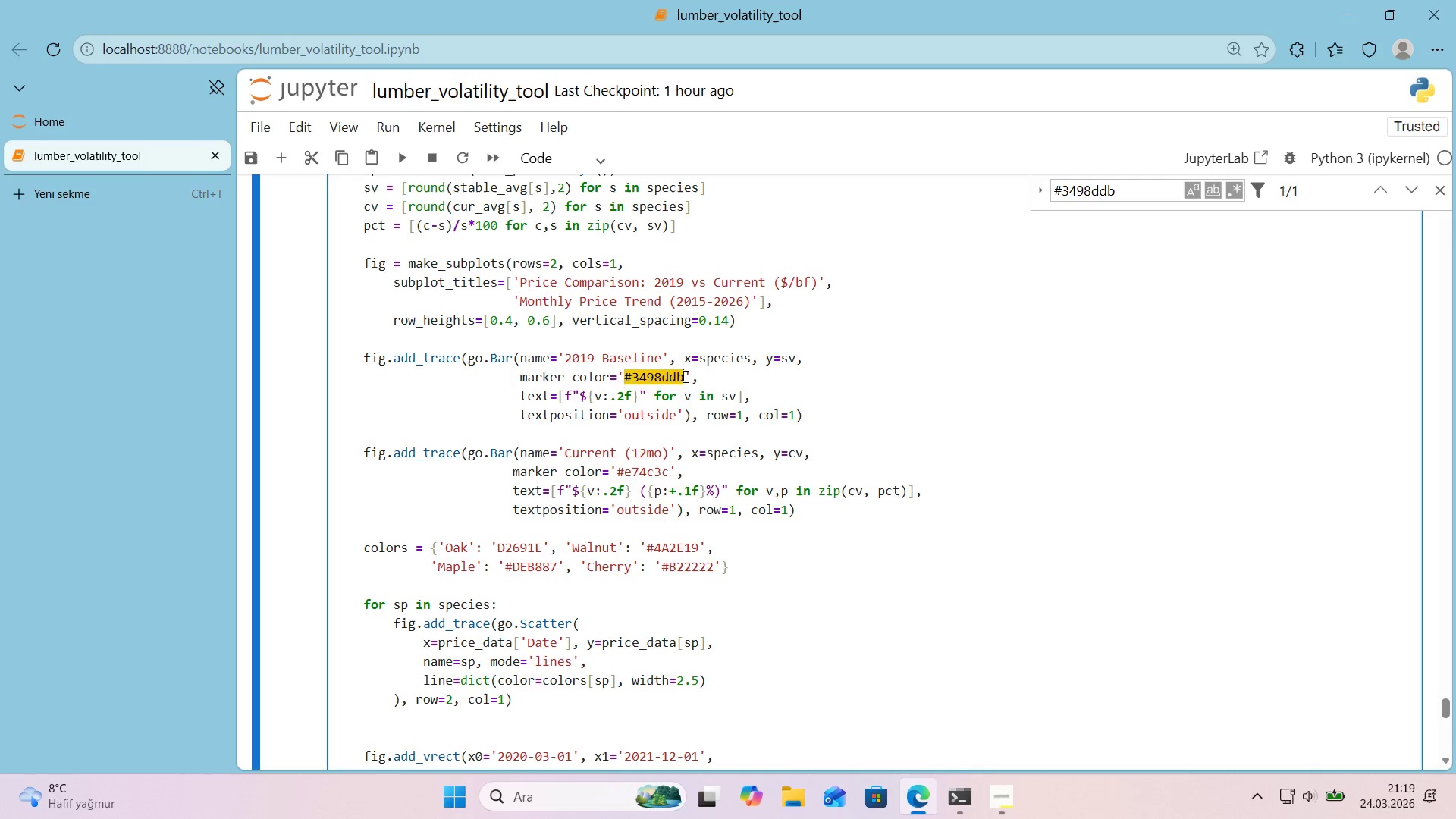 
left_click_drag(start_coordinate=[684, 376], to_coordinate=[625, 383])
 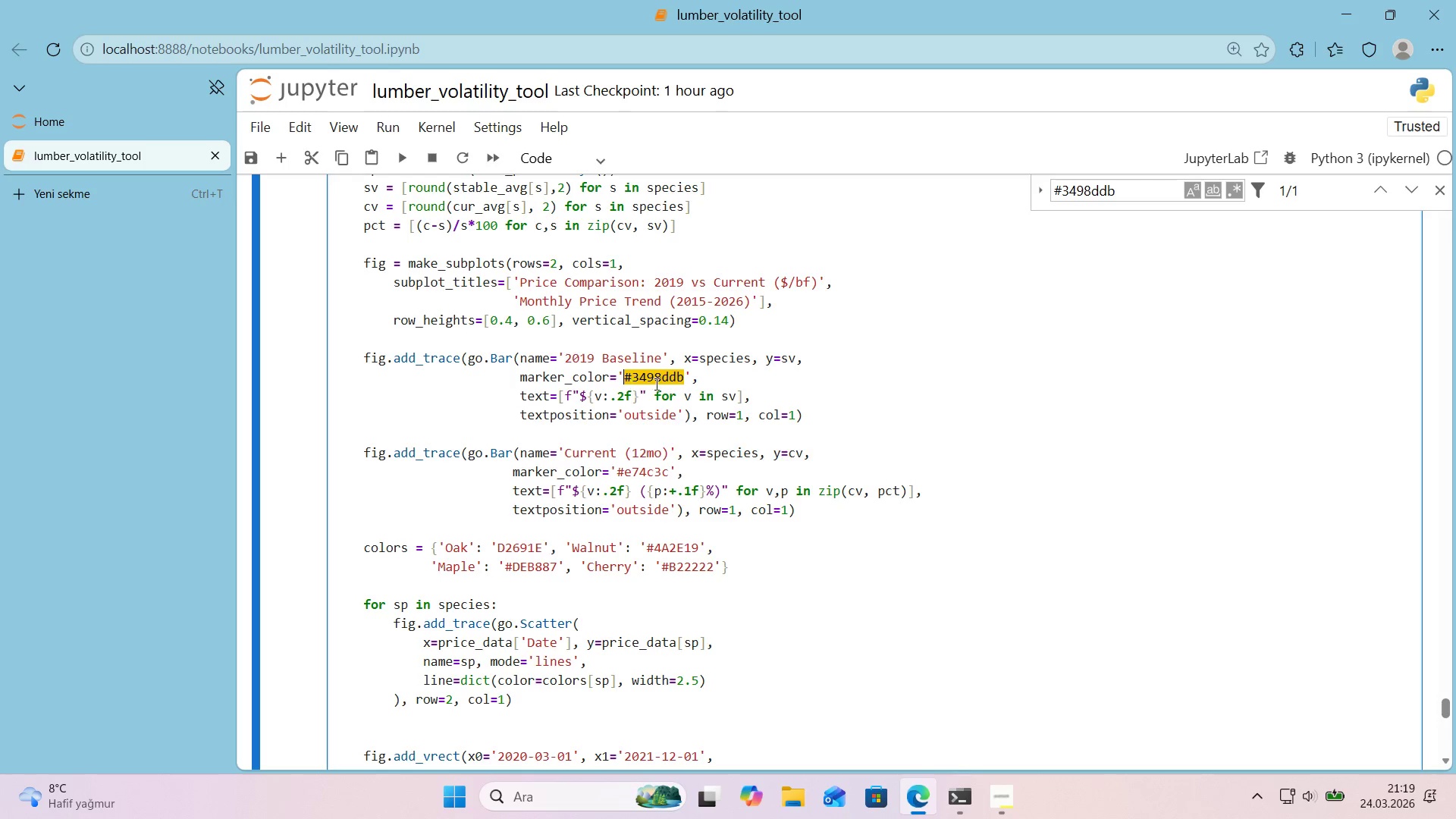 
key(Meta+MetaLeft)
 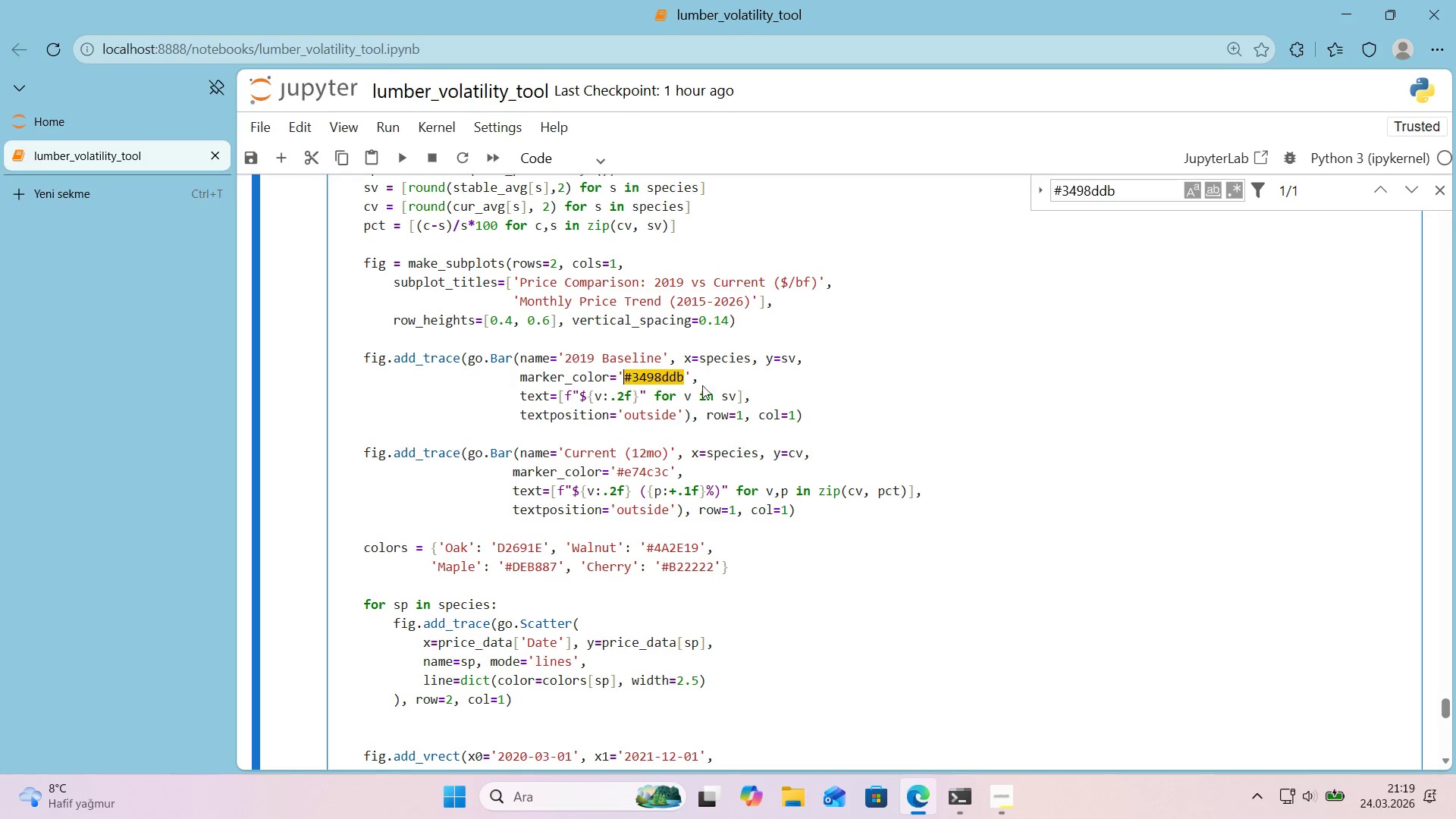 
key(Meta+V)
 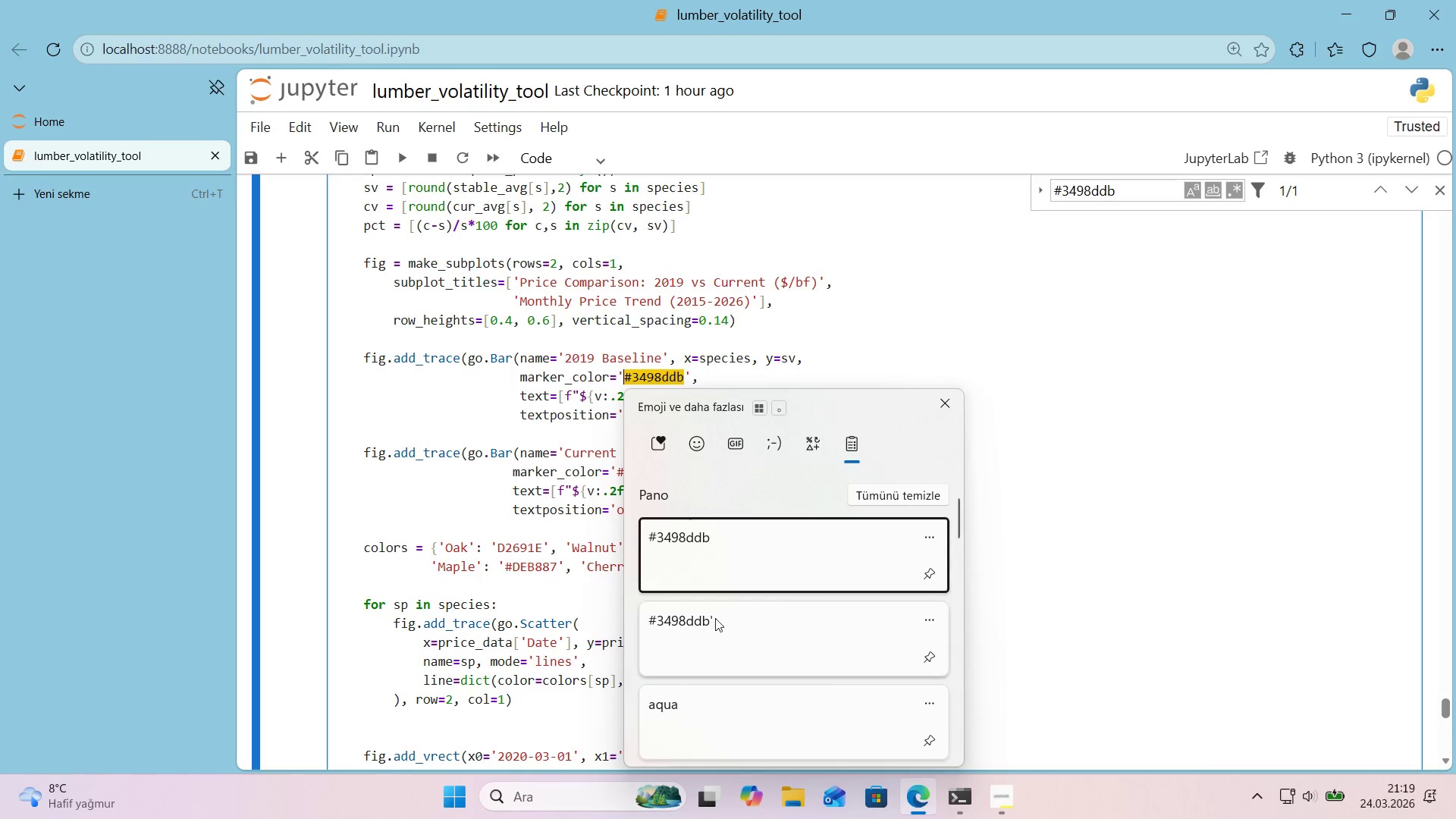 
left_click([694, 701])
 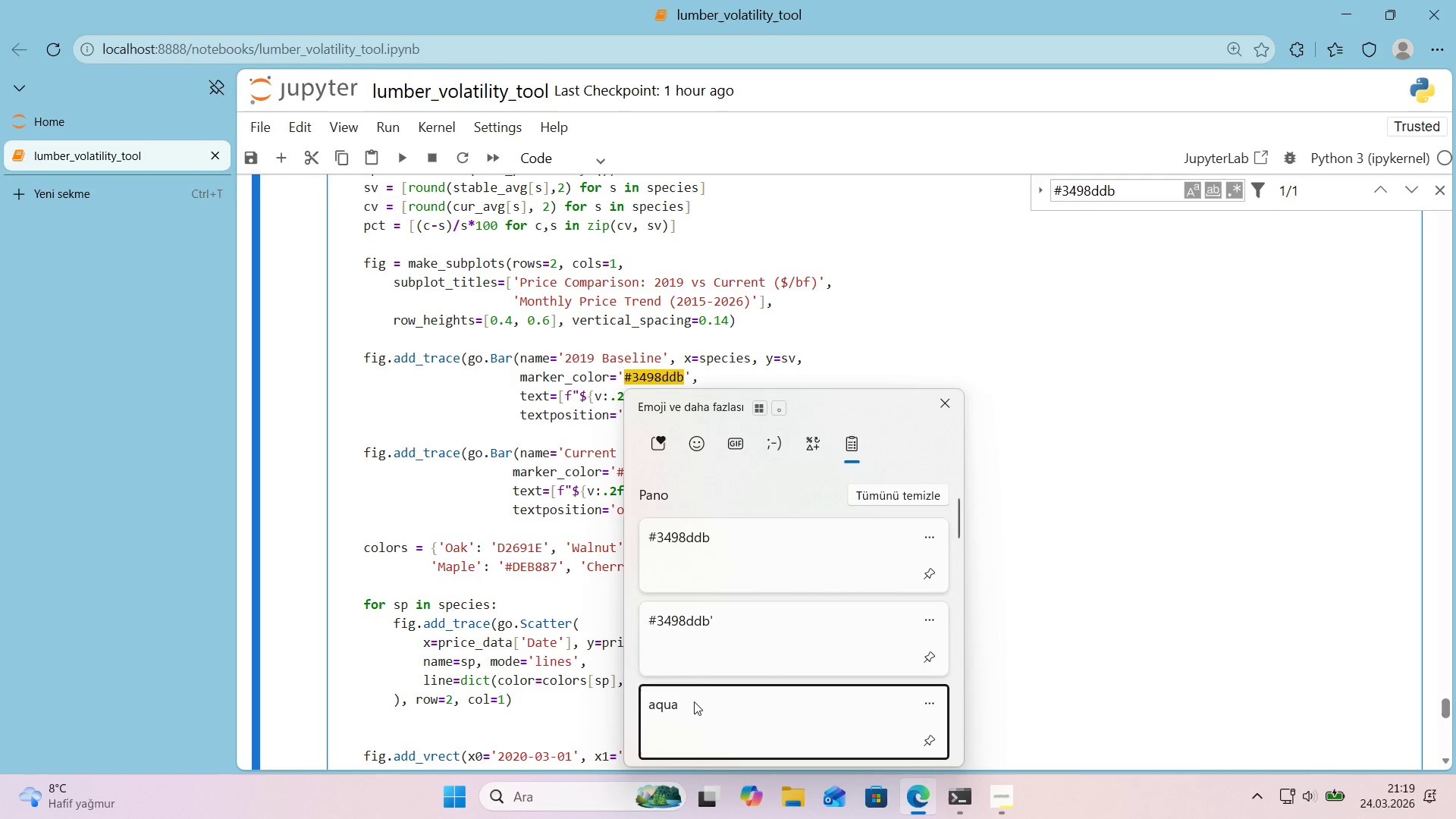 
key(Control+ControlLeft)
 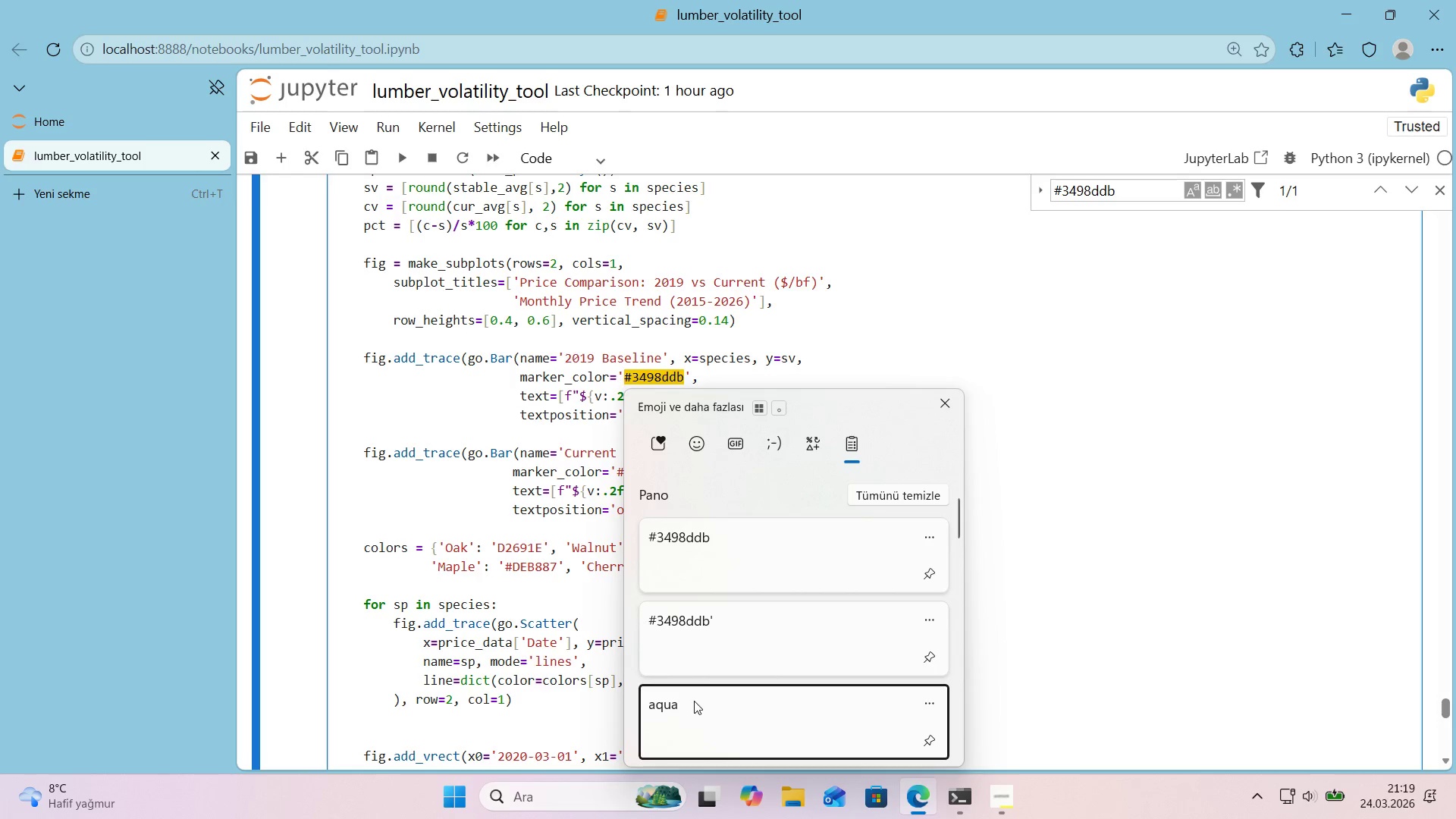 
hold_key(key=V, duration=25.36)
 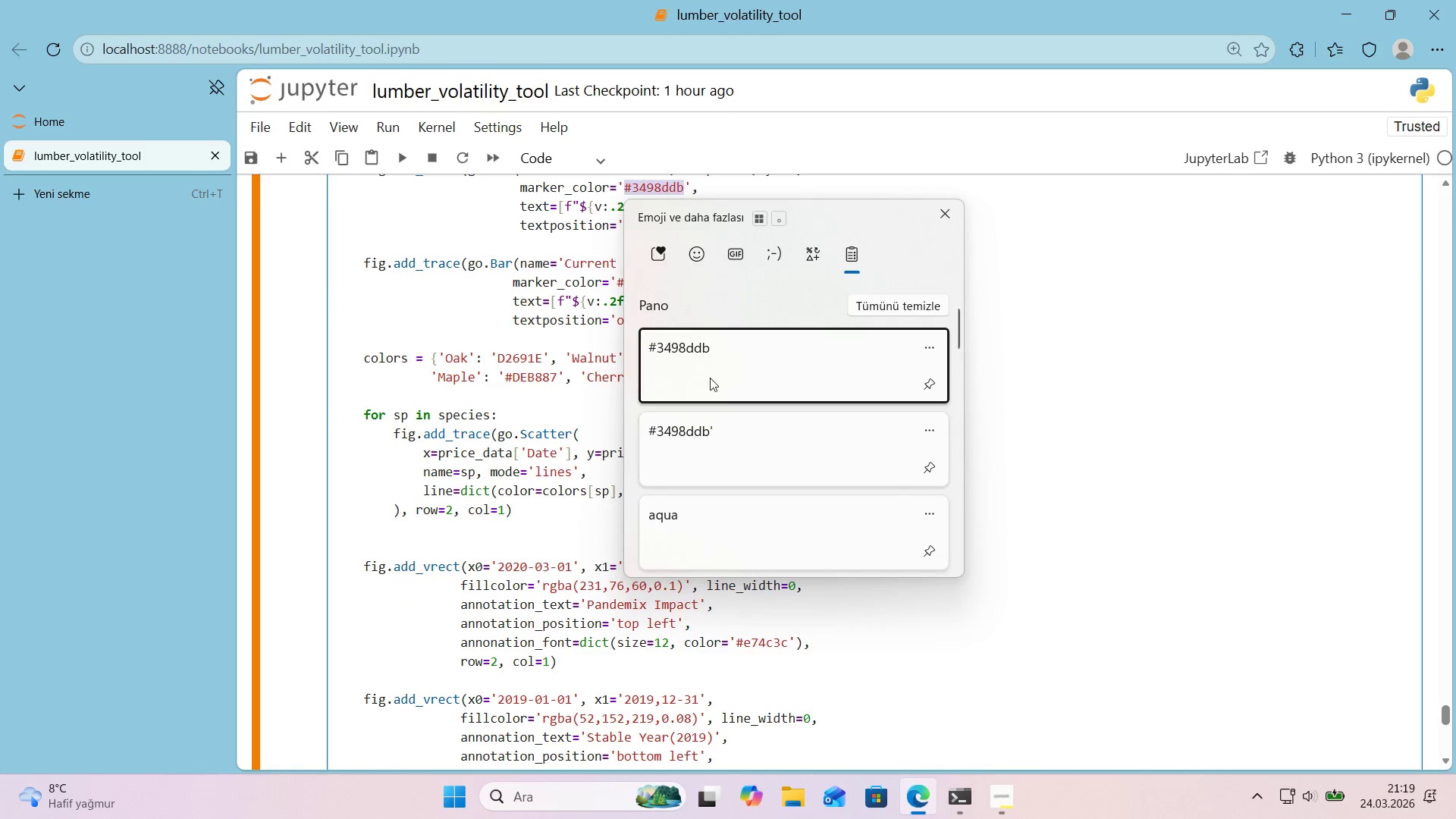 
left_click([1144, 193])
 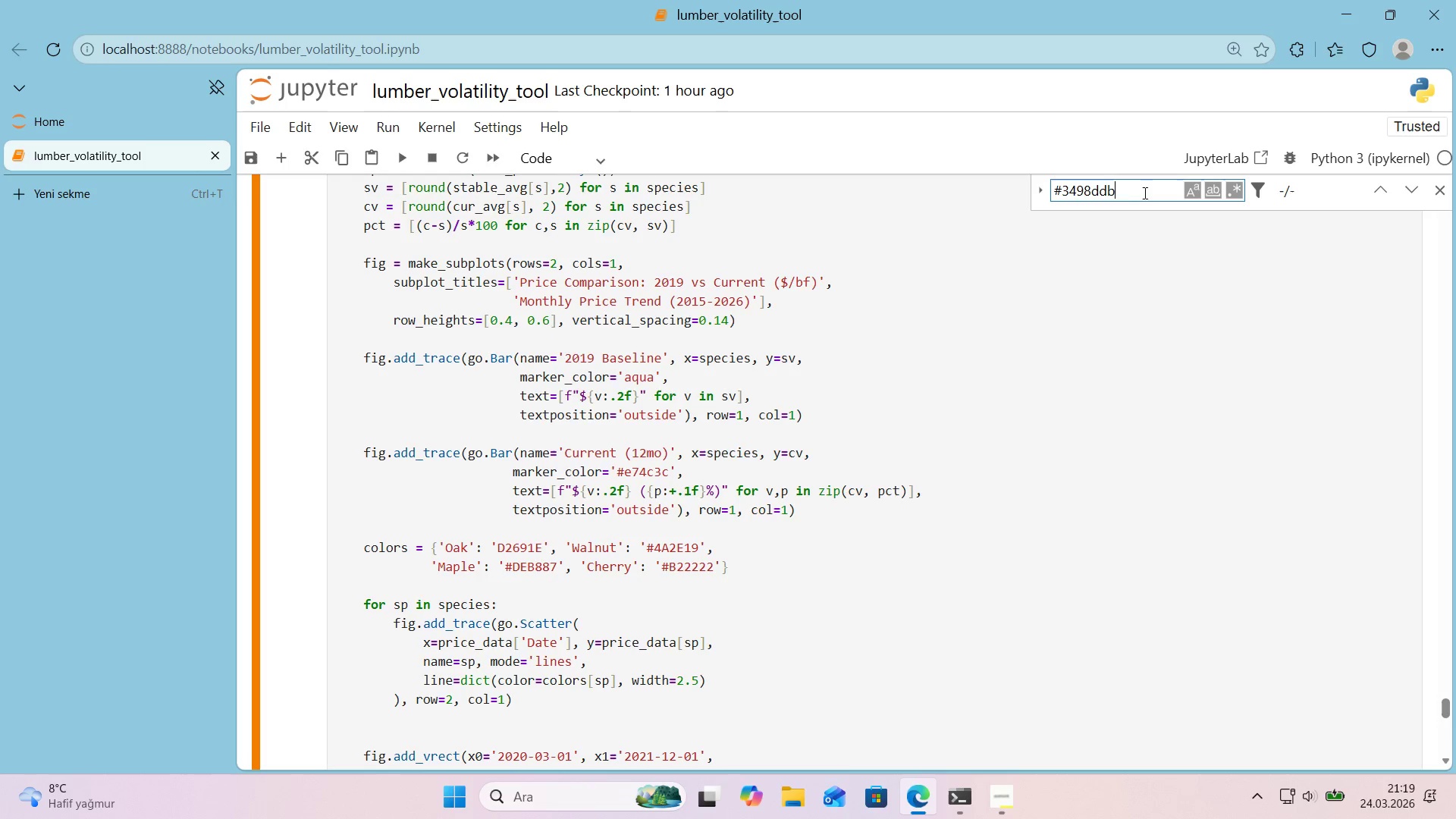 
key(Enter)
 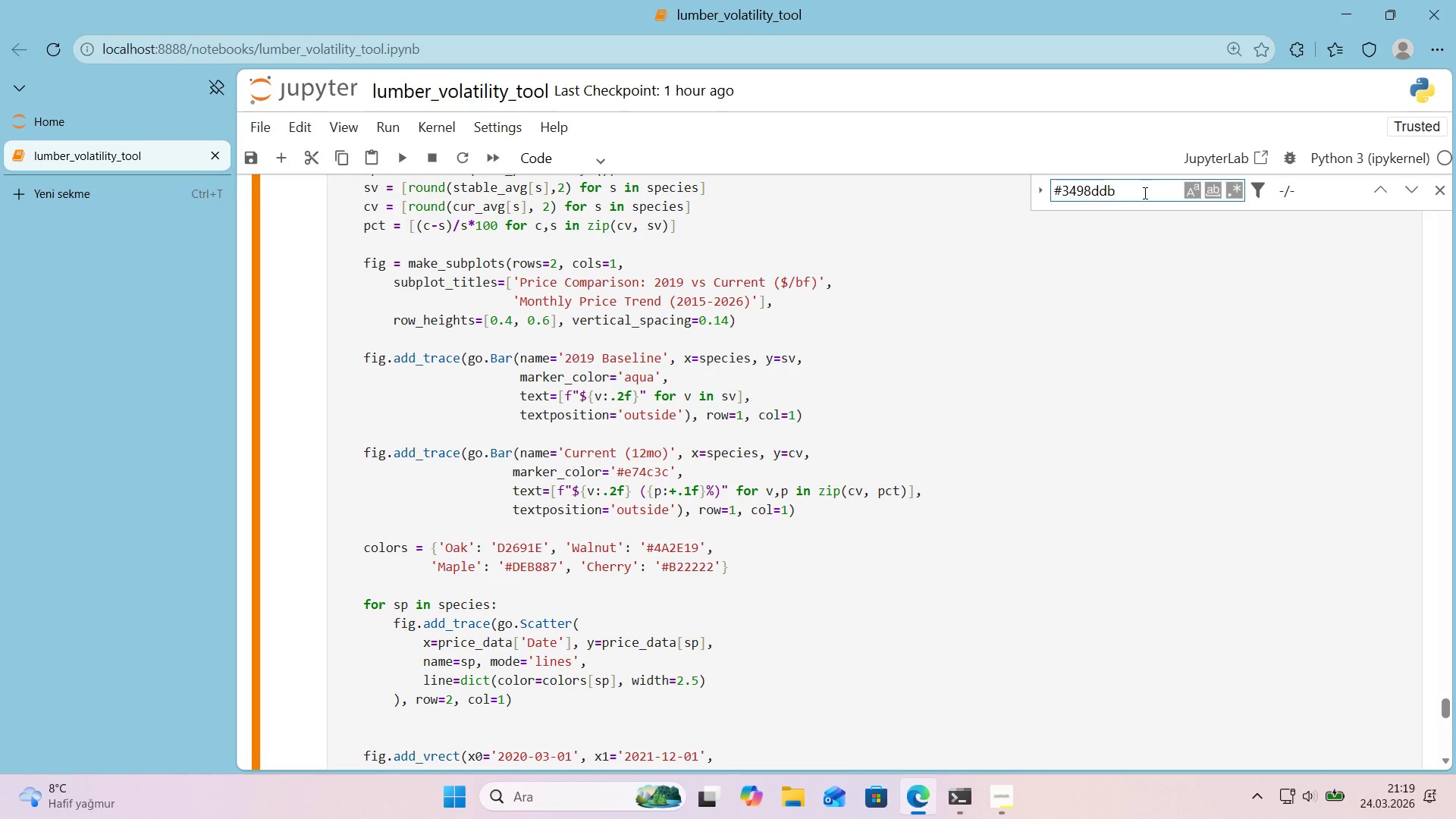 
key(Enter)
 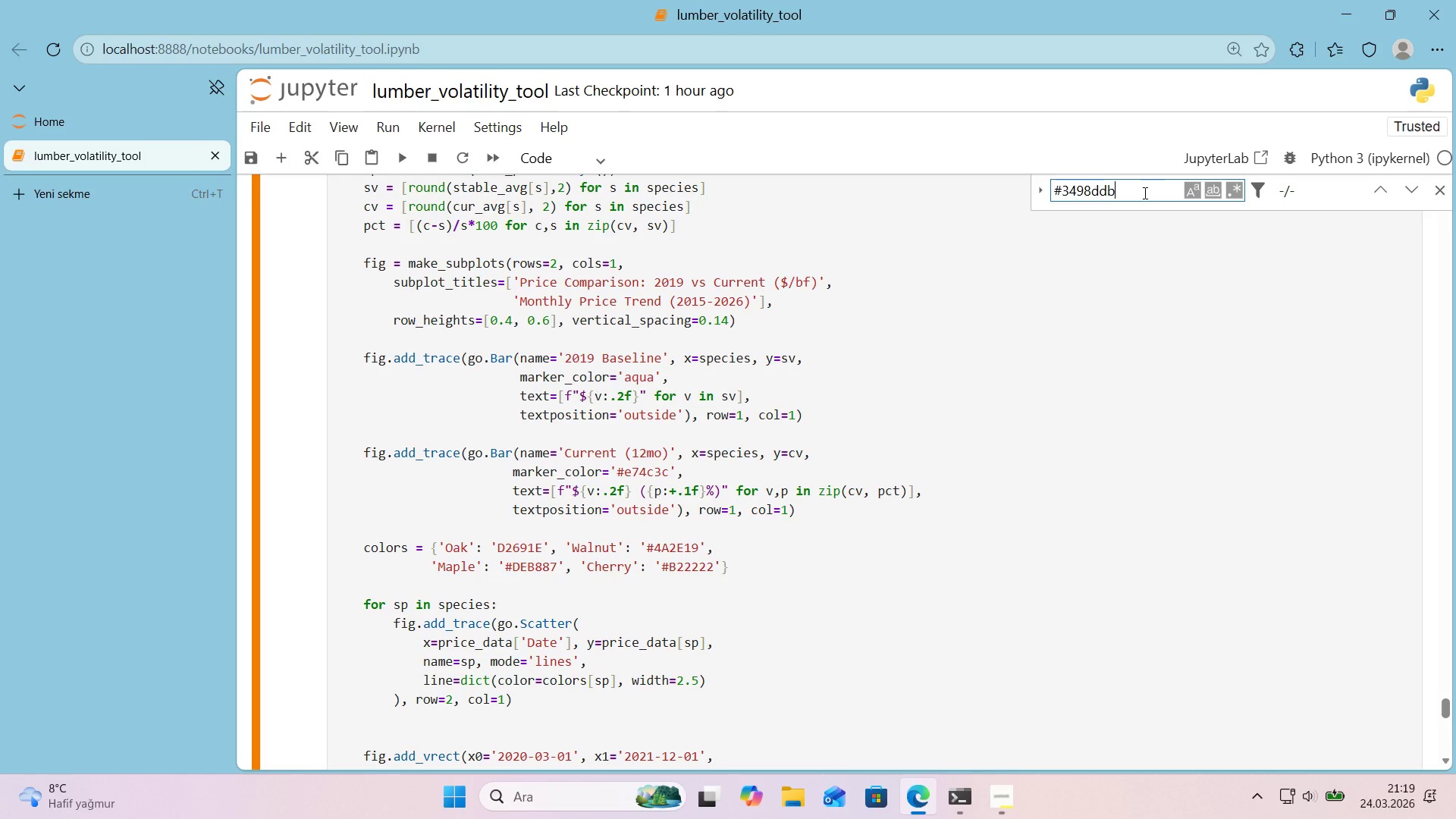 
key(Enter)
 